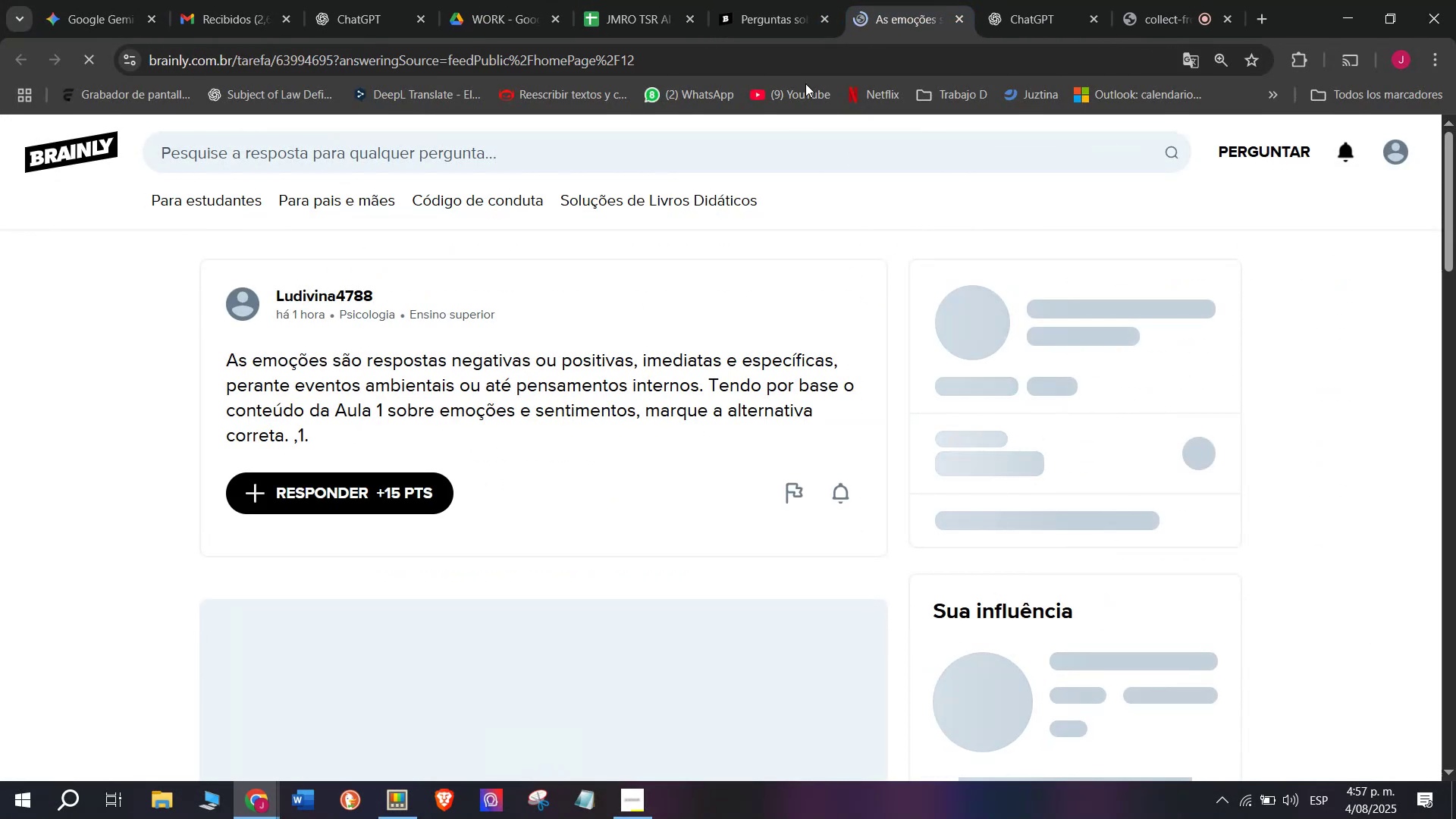 
left_click([905, 0])
 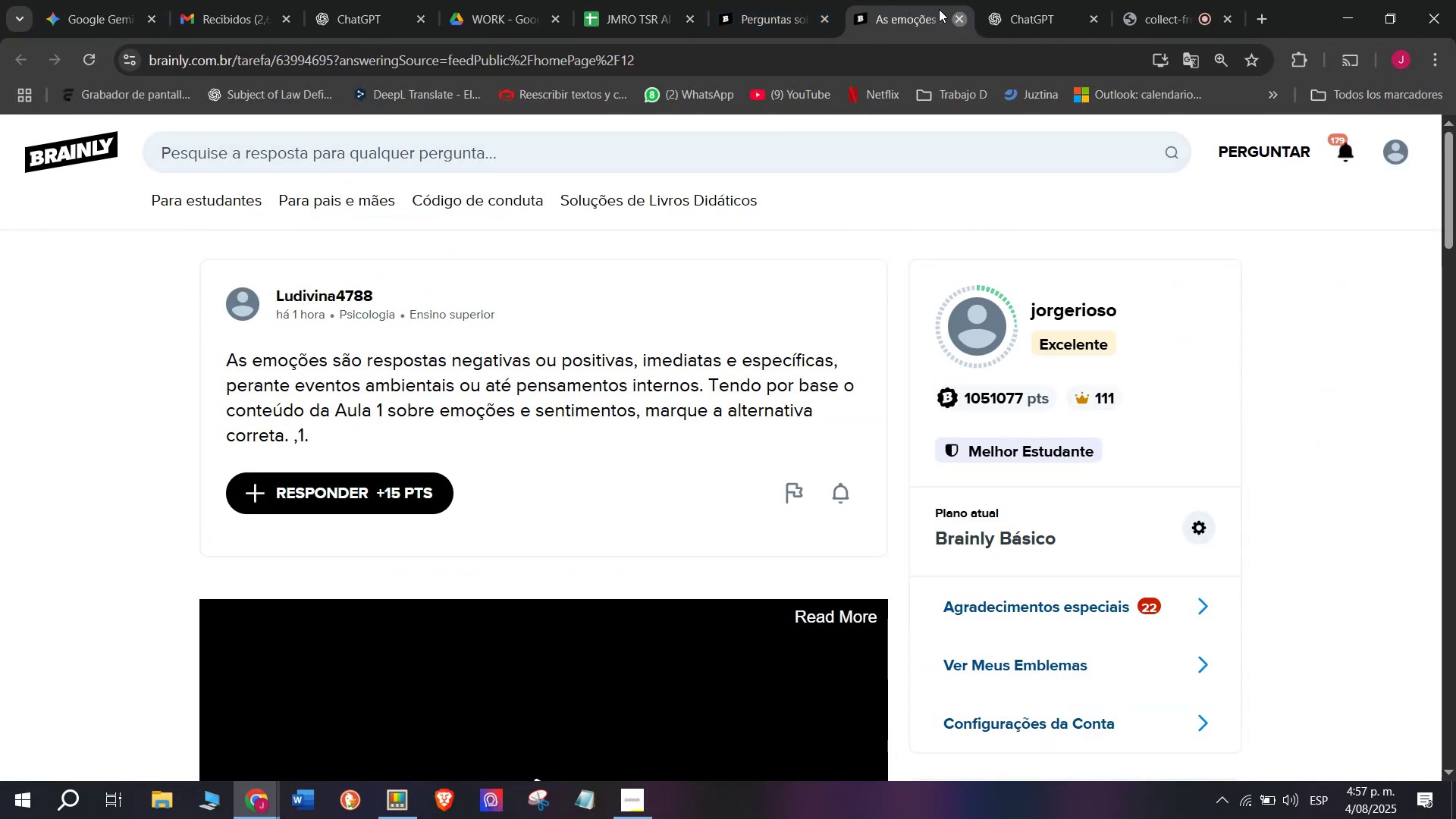 
double_click([776, 0])
 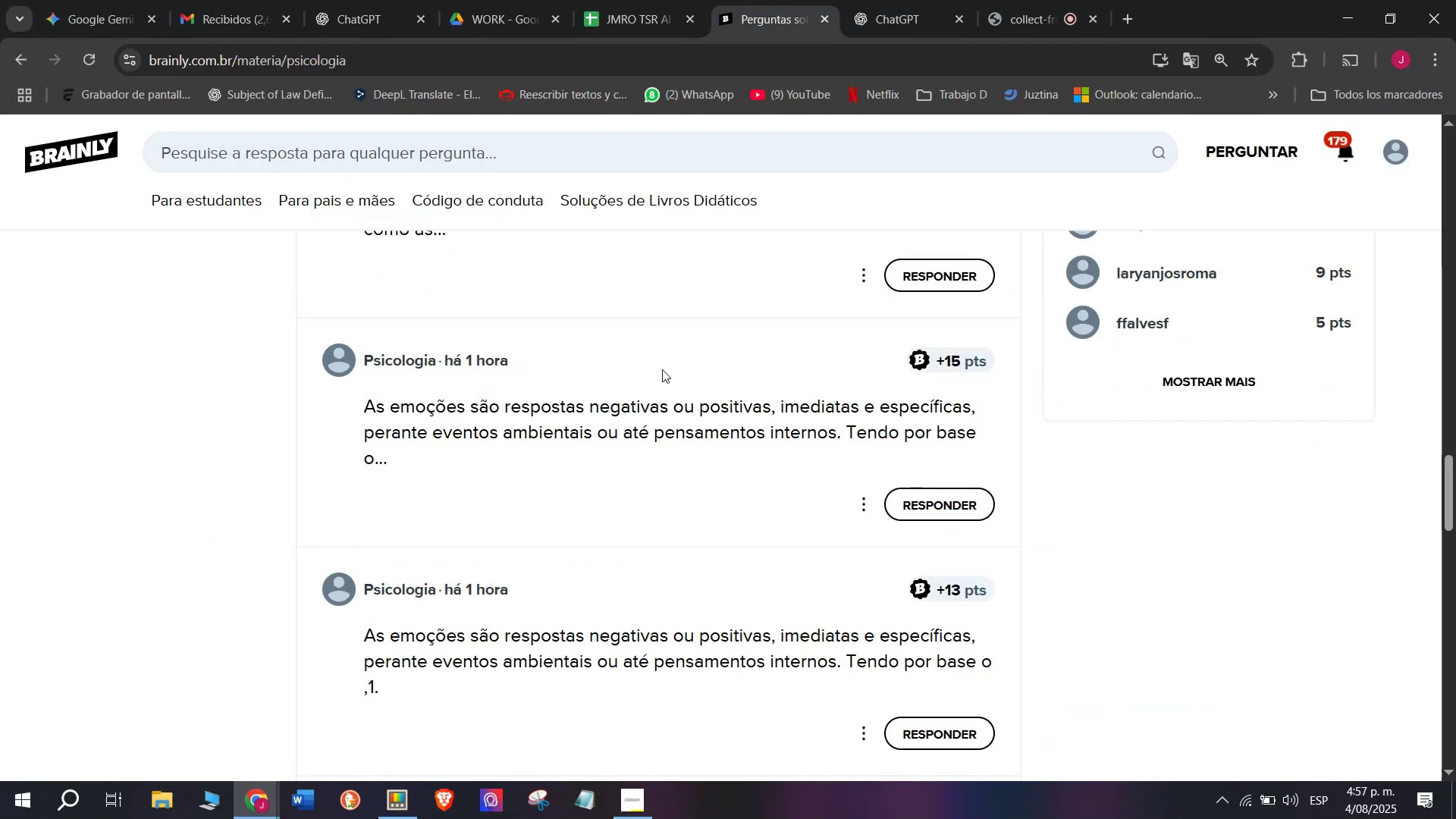 
scroll: coordinate [649, 423], scroll_direction: down, amount: 1.0
 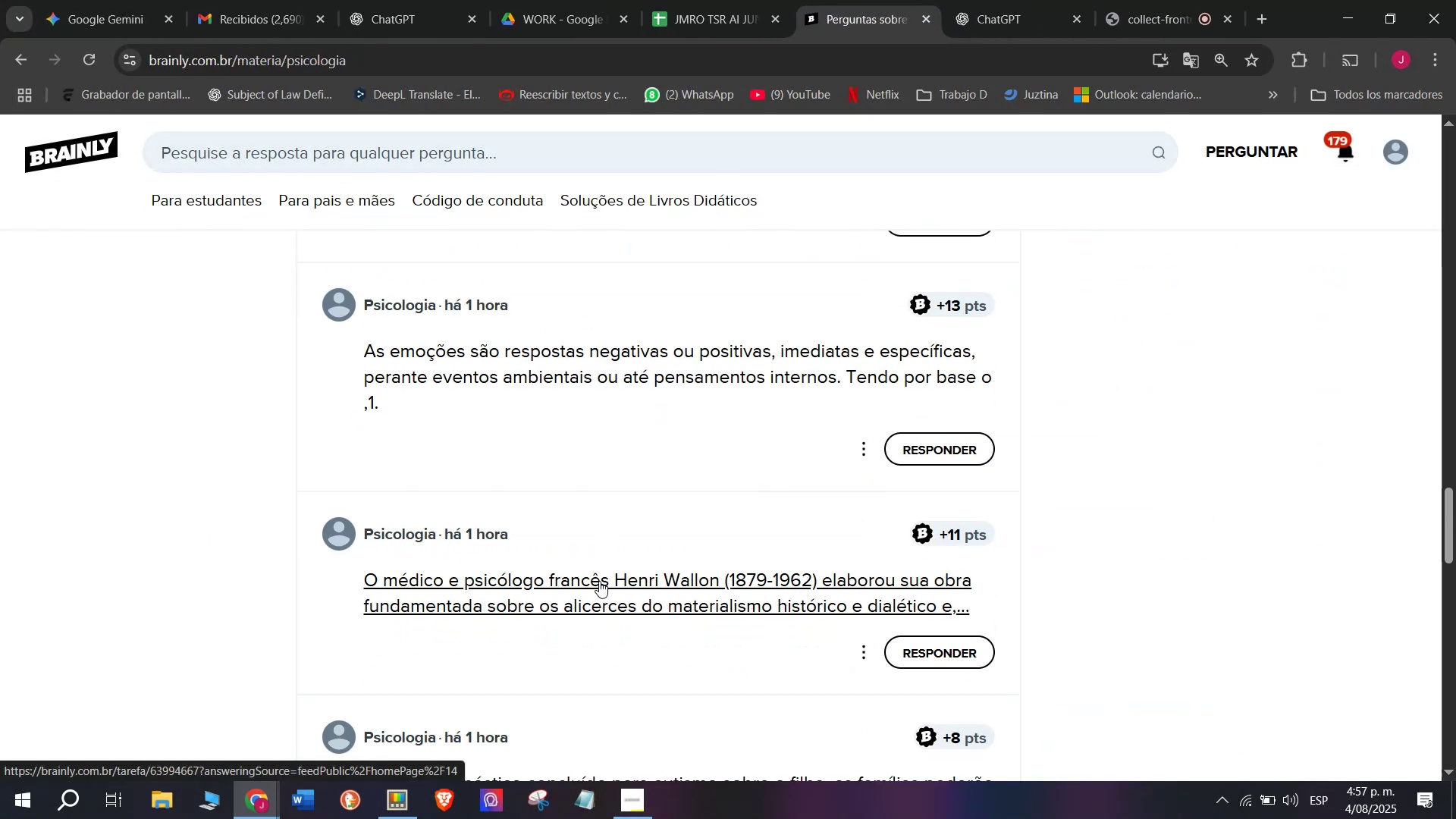 
right_click([599, 581])
 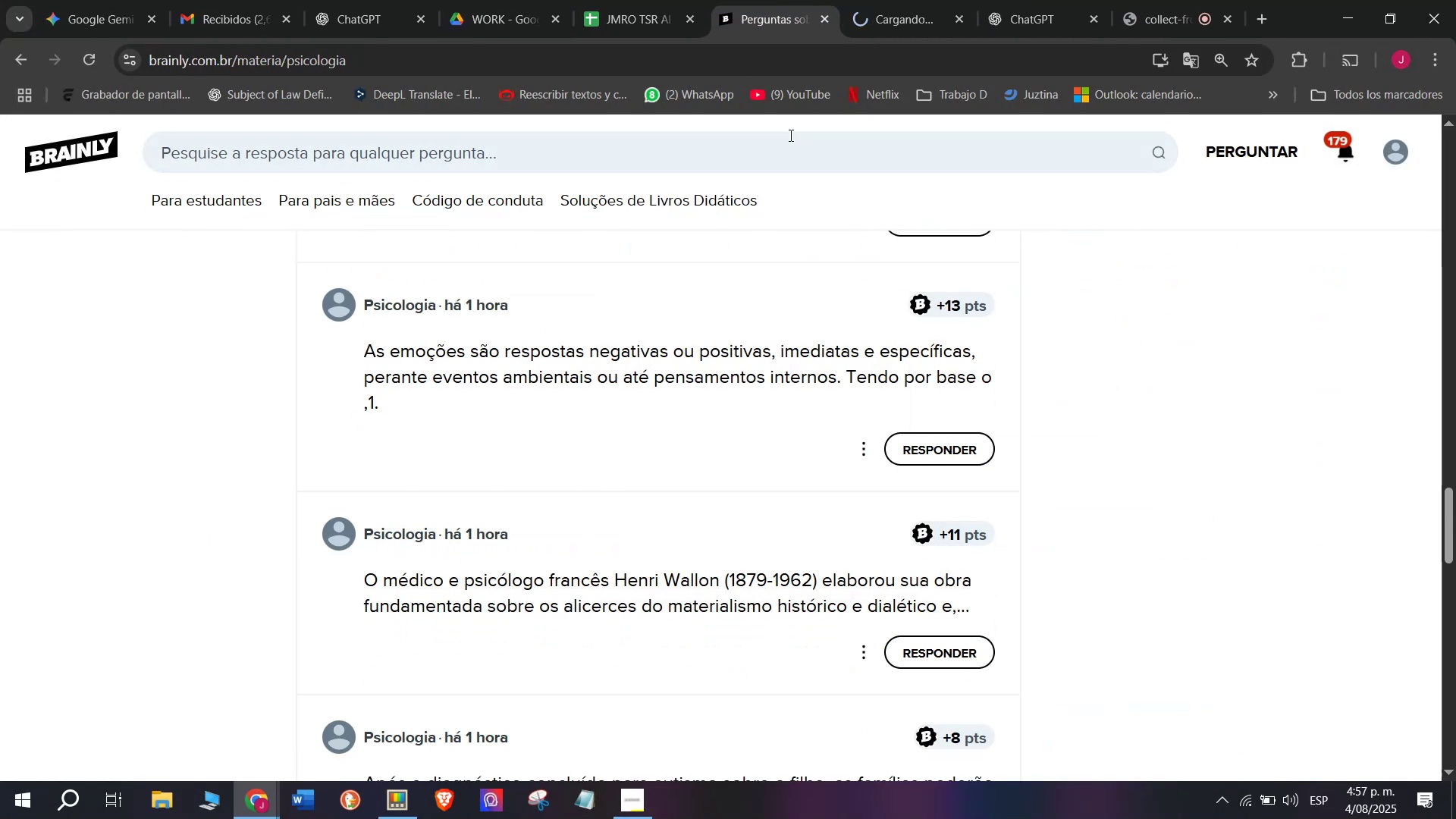 
mouse_move([795, 272])
 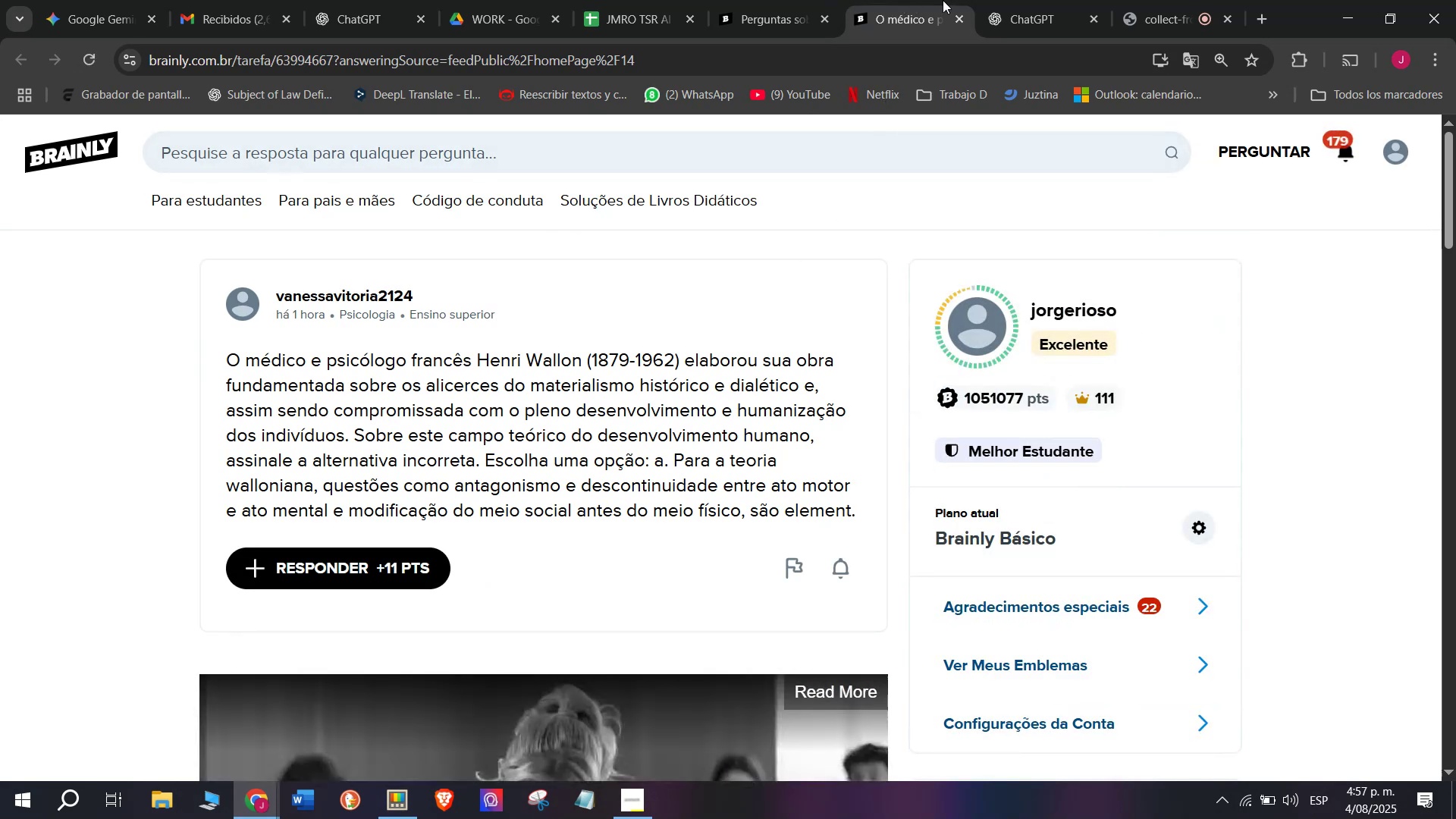 
left_click([957, 0])
 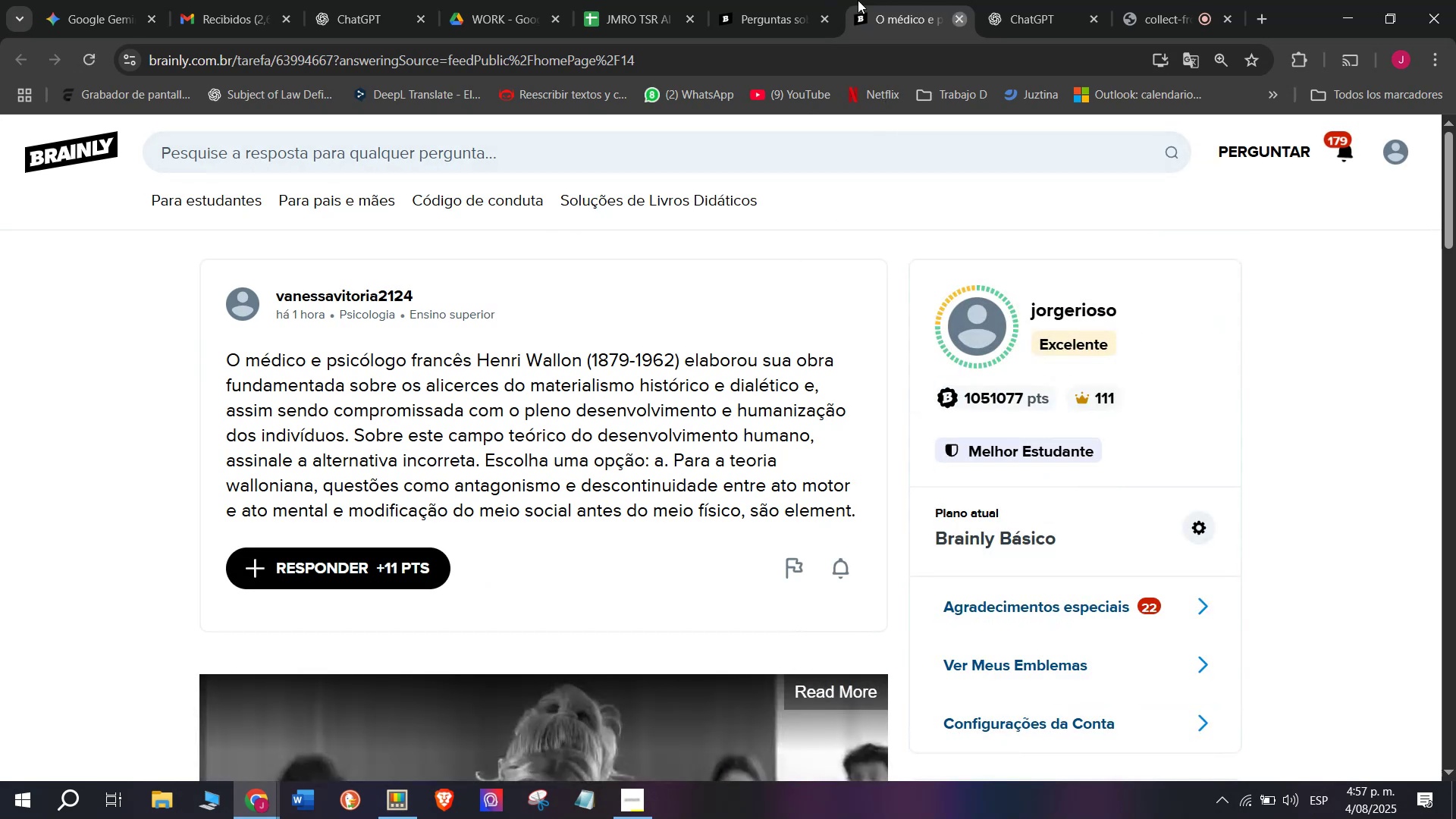 
double_click([806, 0])
 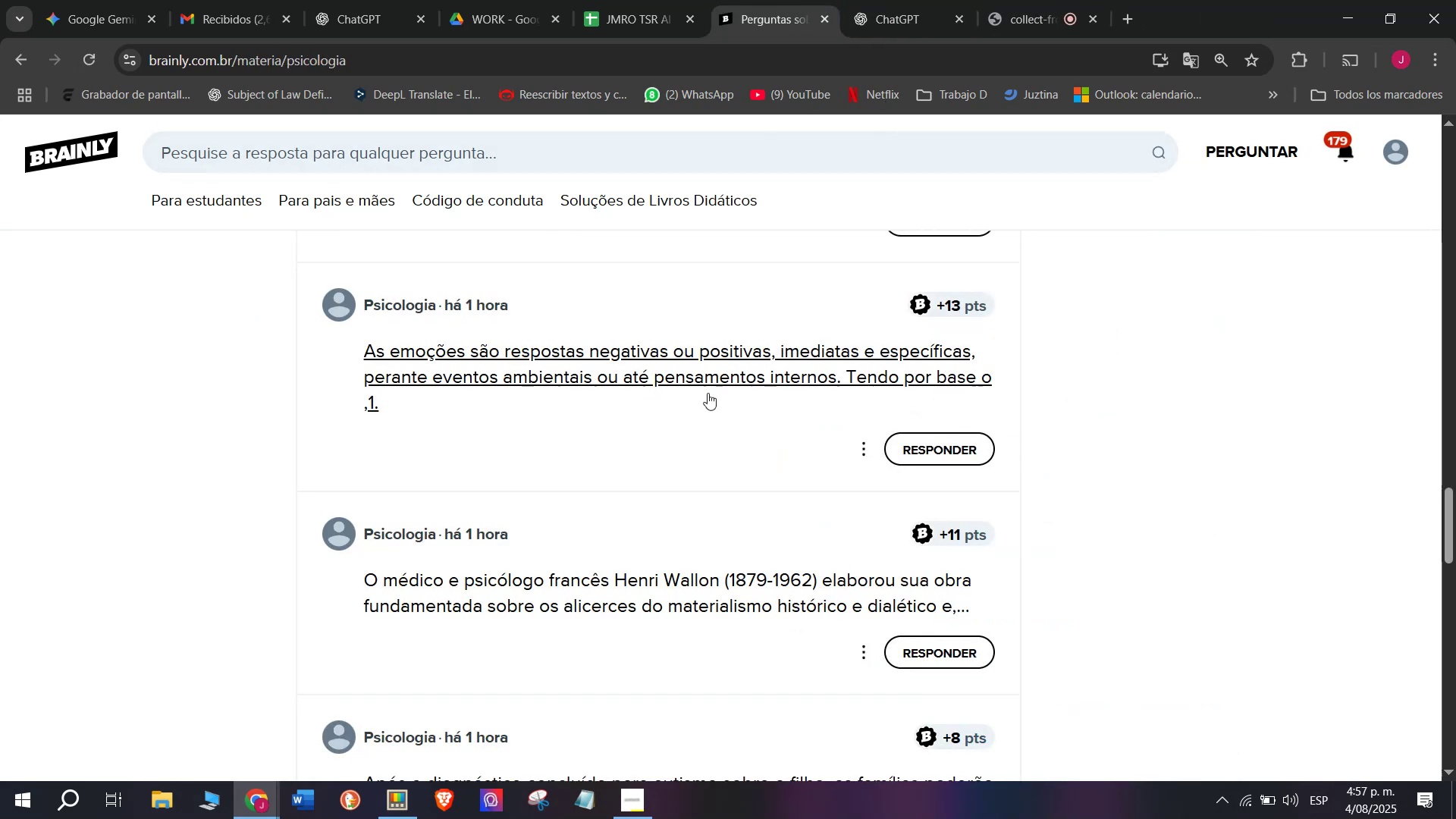 
scroll: coordinate [711, 416], scroll_direction: down, amount: 1.0
 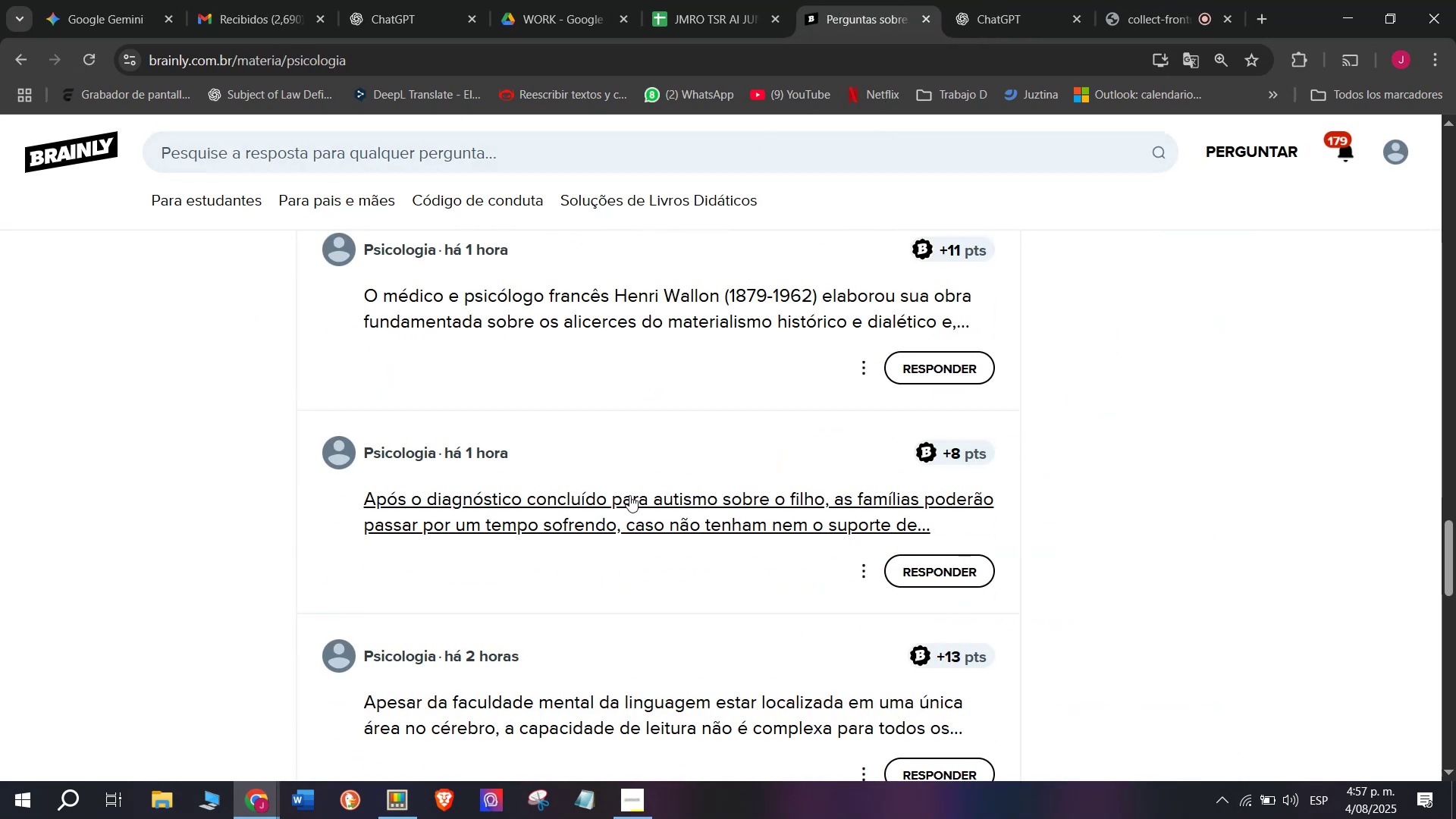 
right_click([629, 498])
 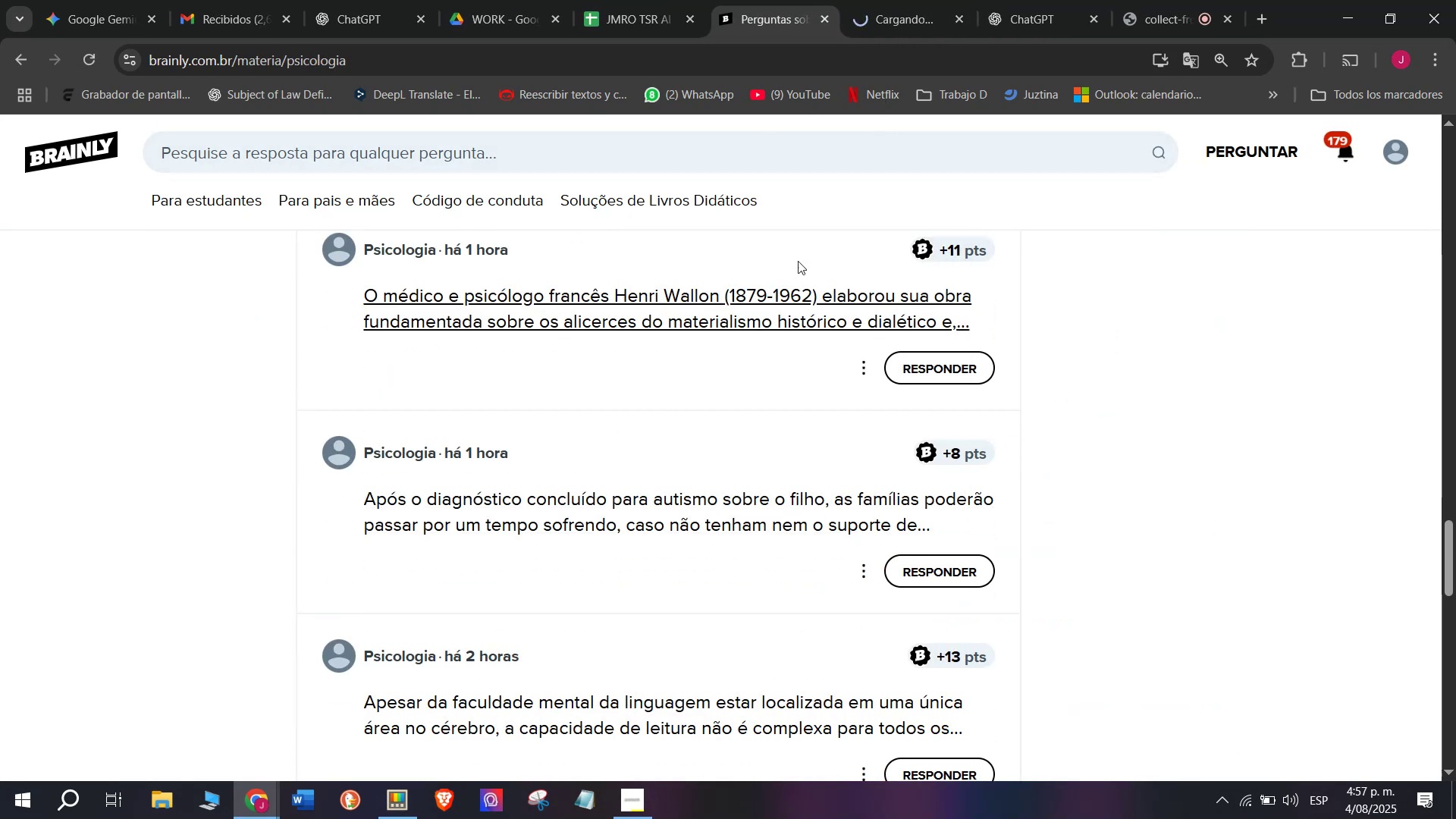 
left_click([913, 0])
 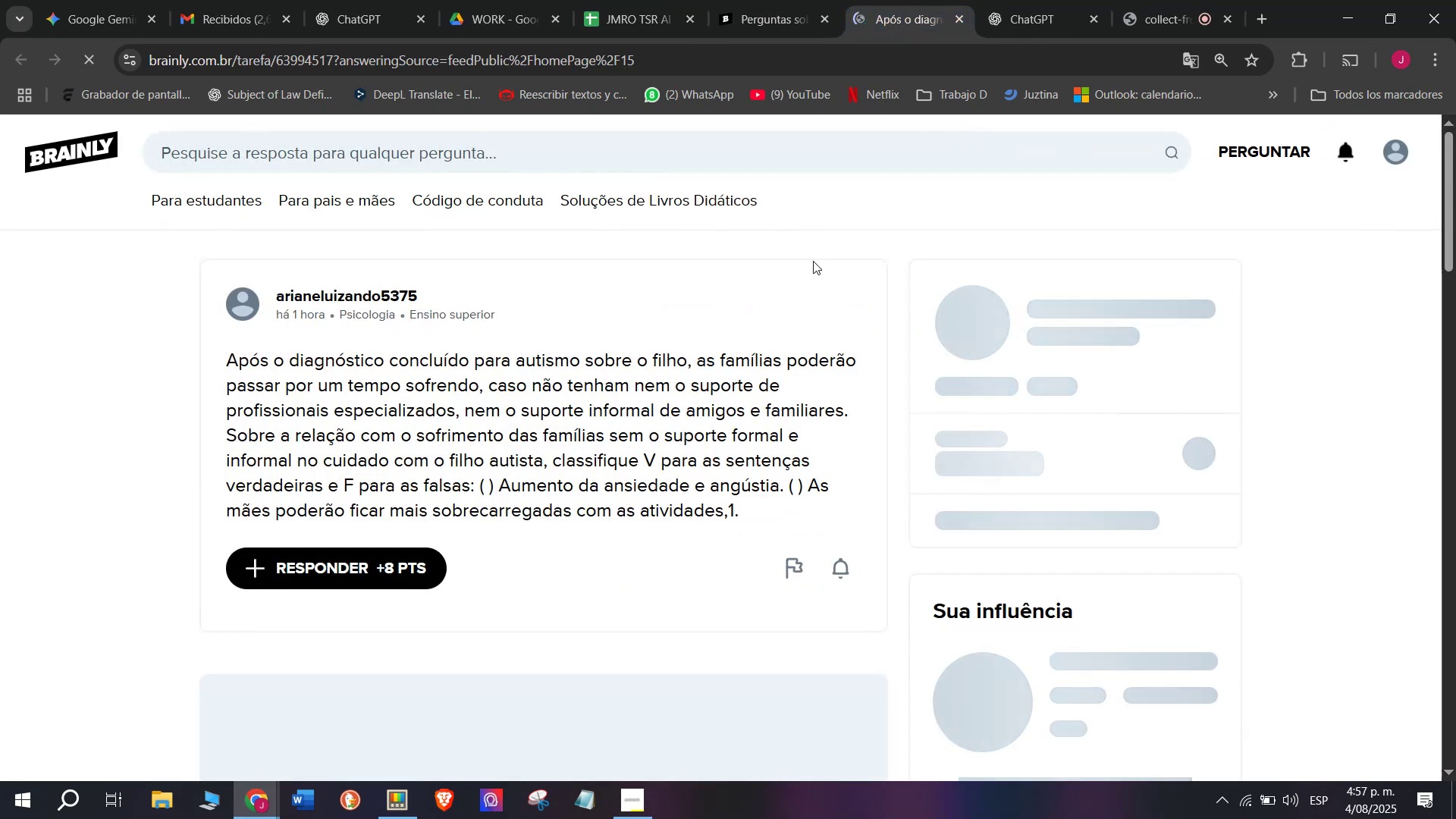 
left_click([914, 0])
 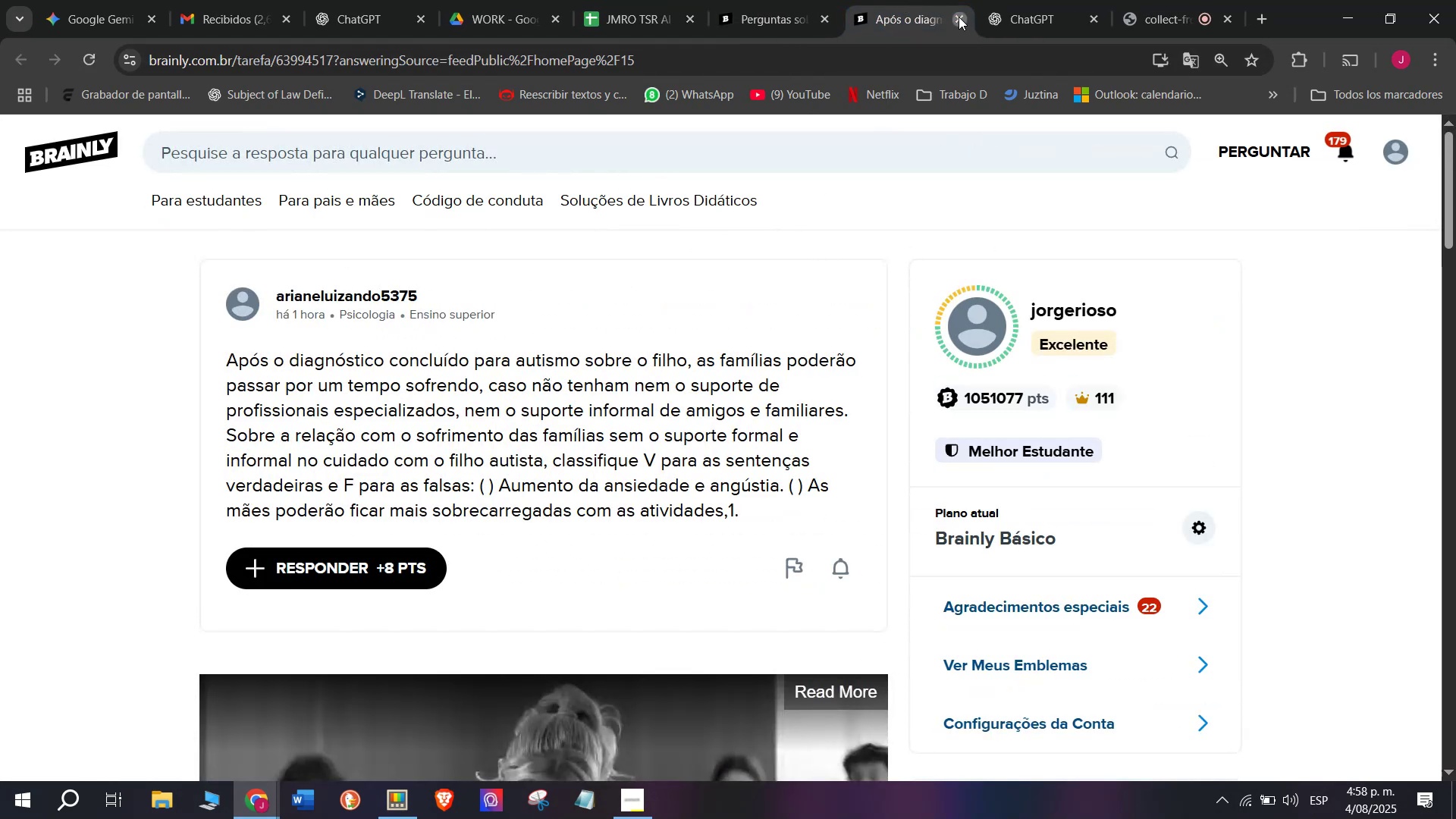 
double_click([761, 0])
 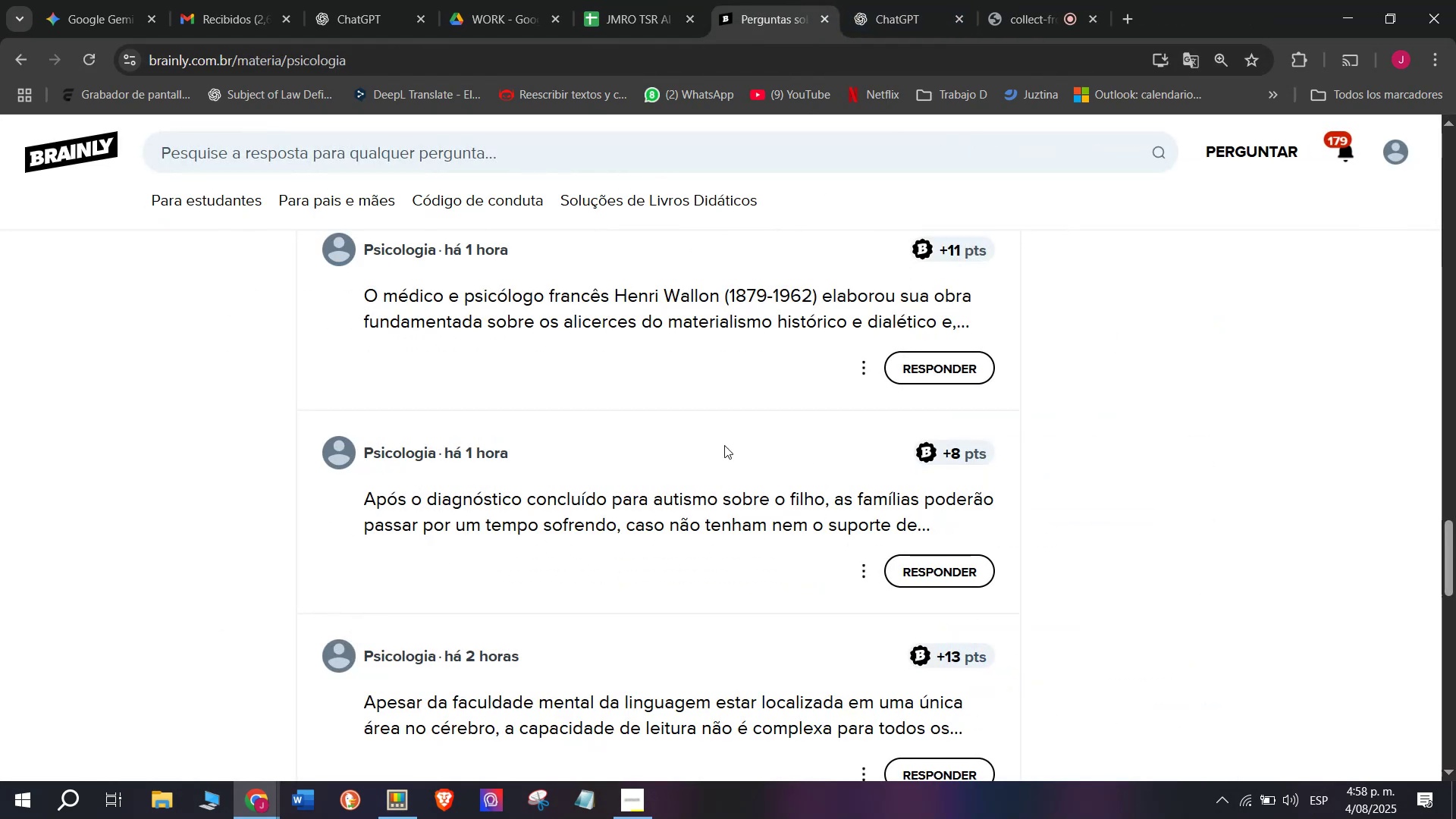 
scroll: coordinate [724, 447], scroll_direction: down, amount: 2.0
 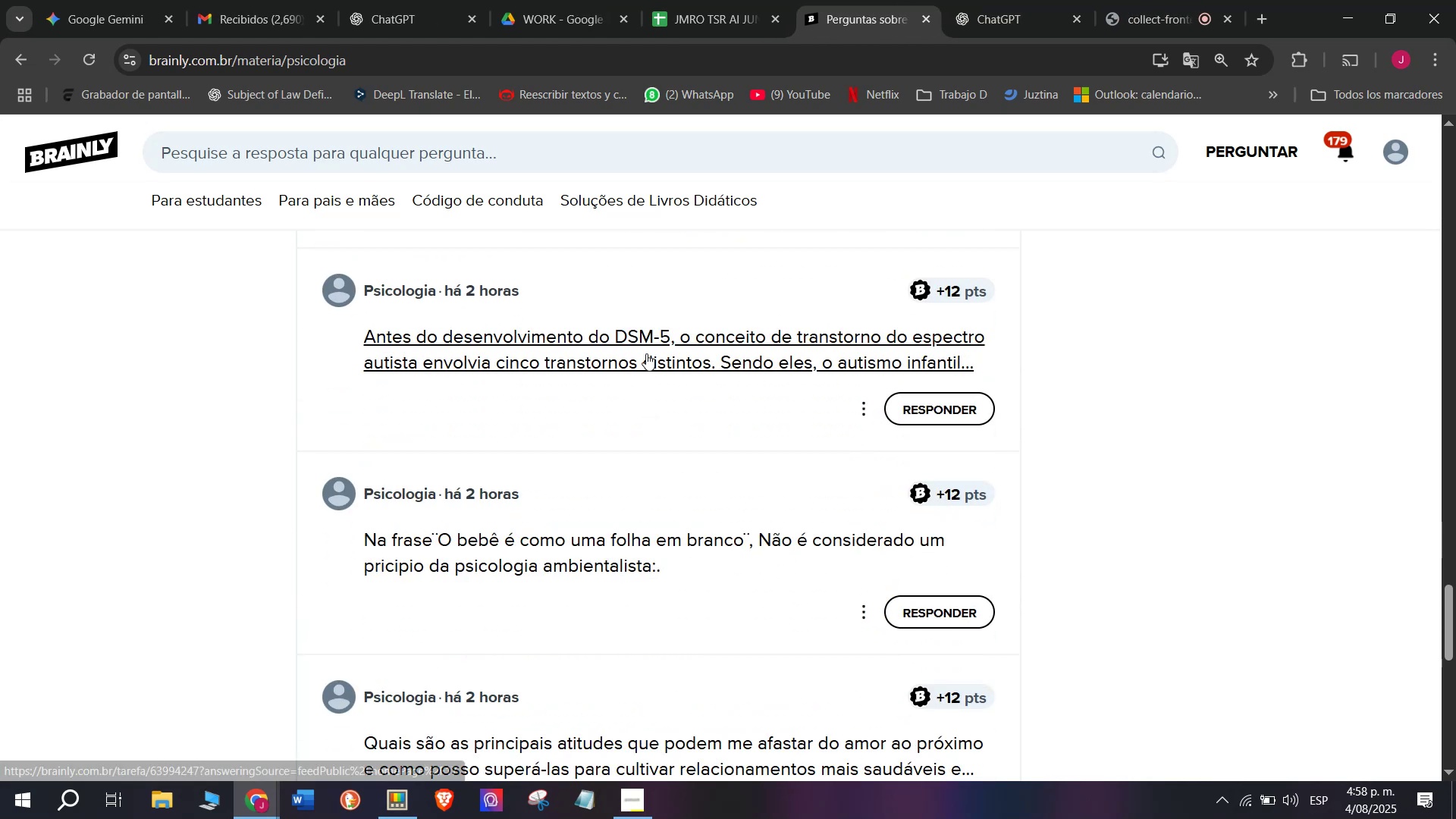 
right_click([646, 353])
 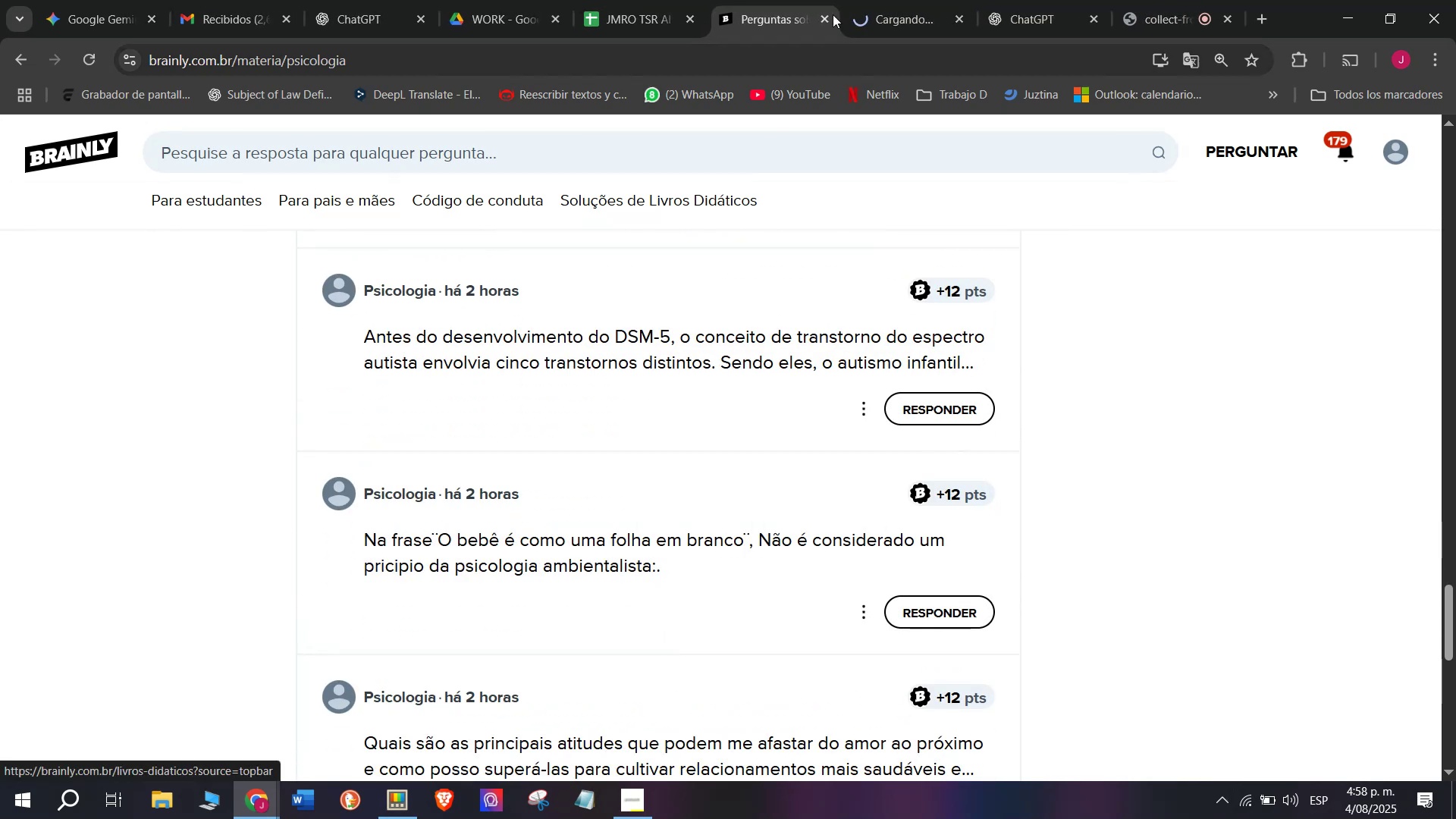 
left_click([875, 0])
 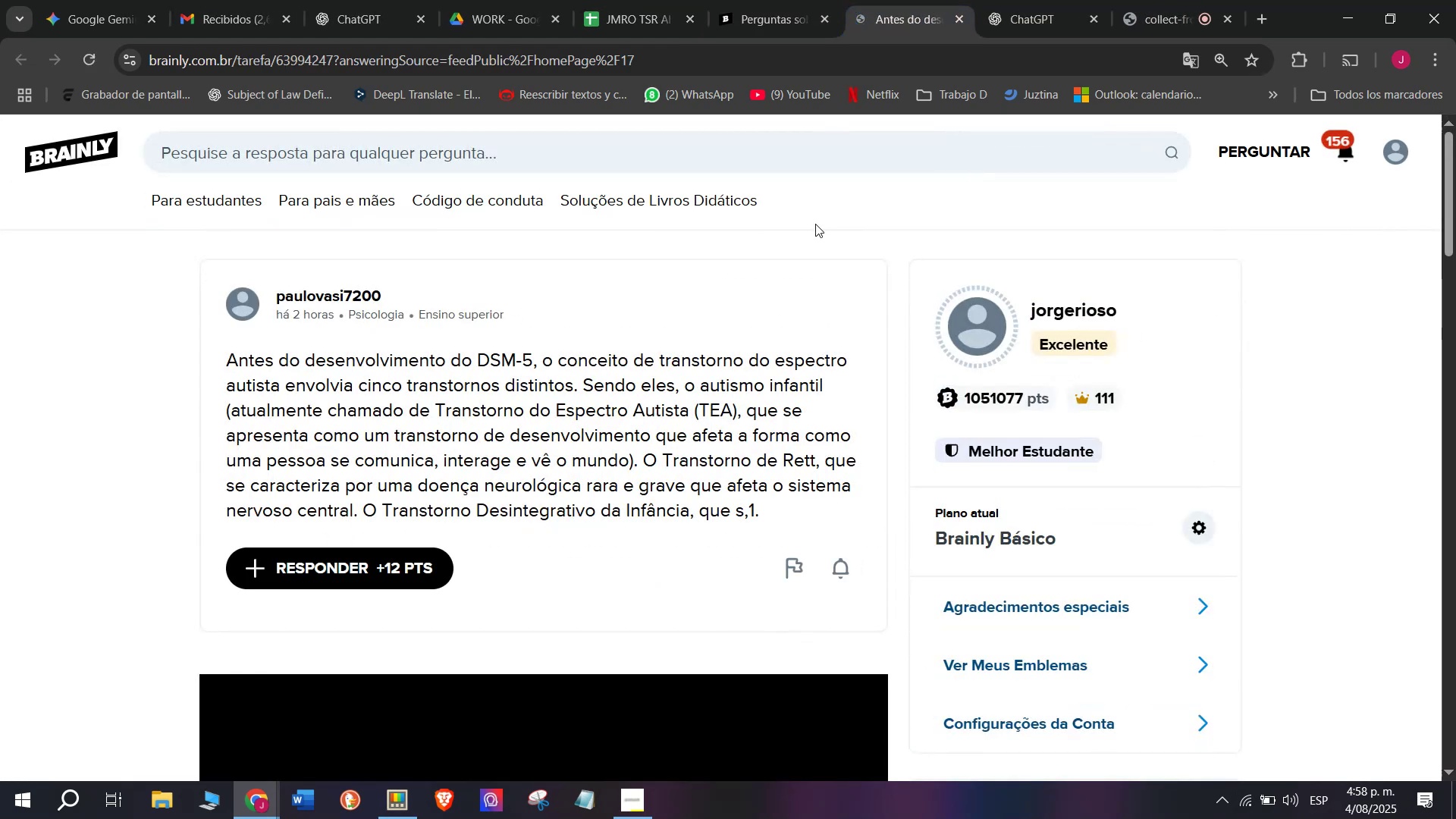 
left_click([927, 0])
 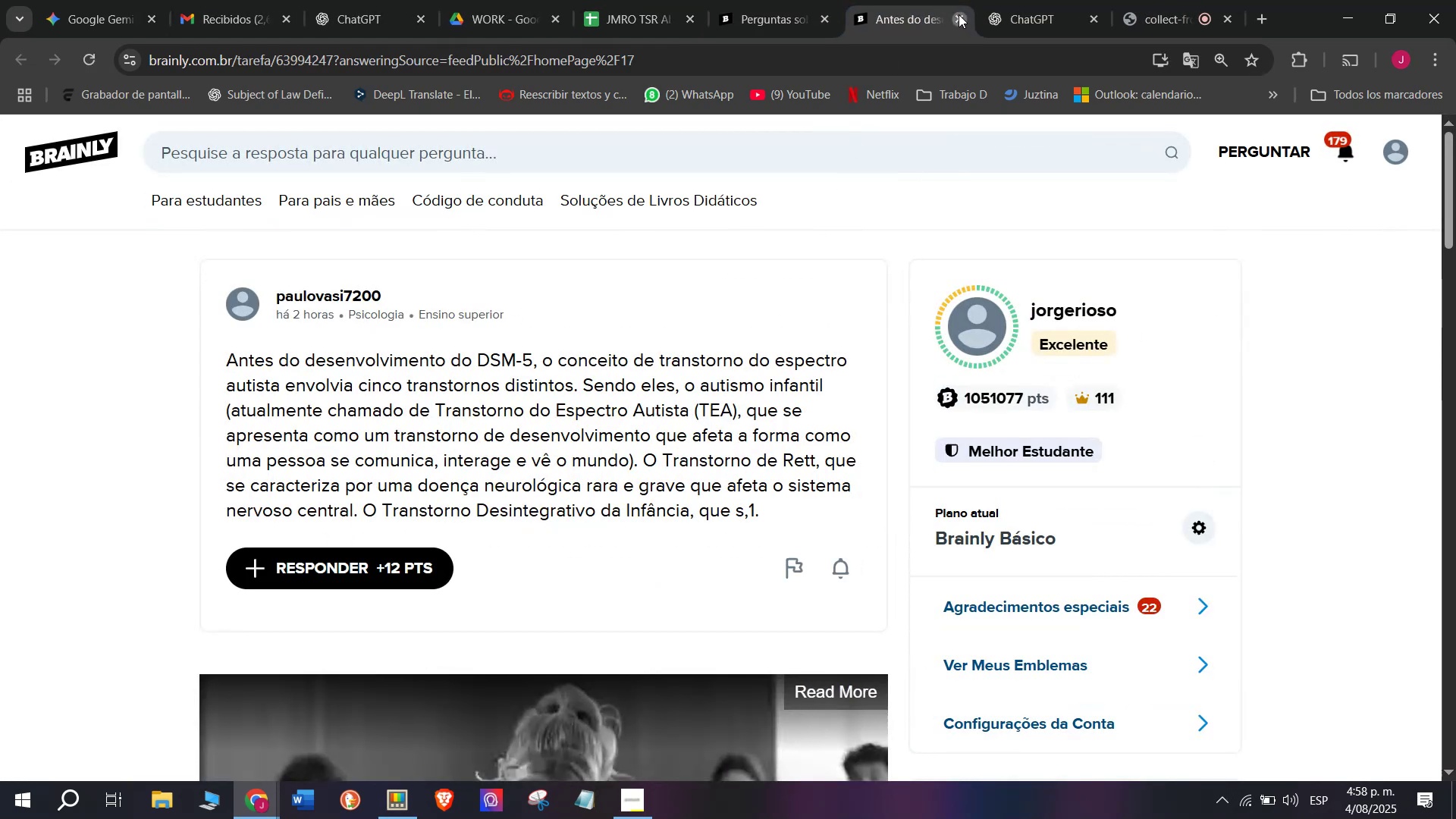 
double_click([801, 0])
 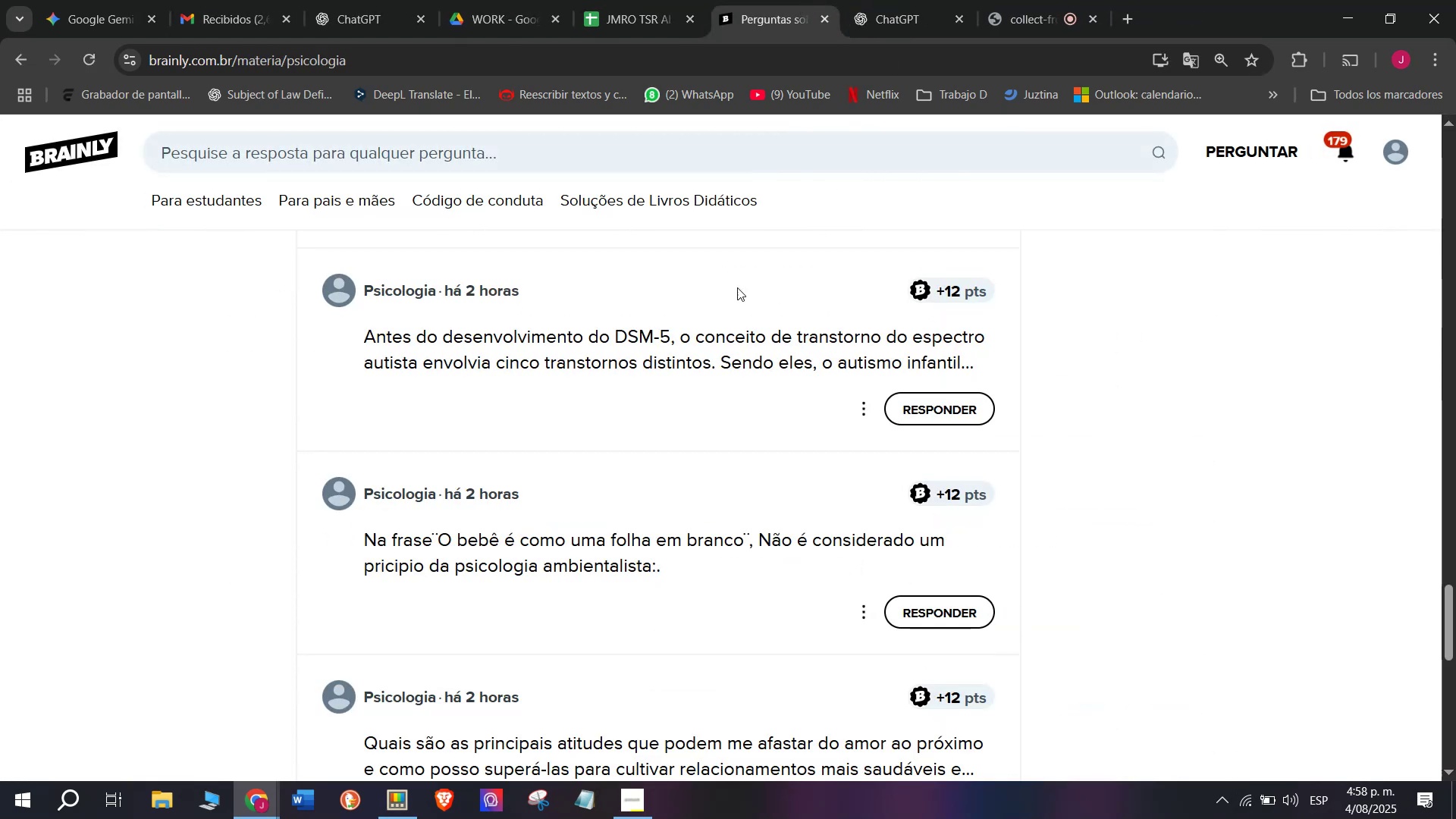 
scroll: coordinate [710, 360], scroll_direction: down, amount: 1.0
 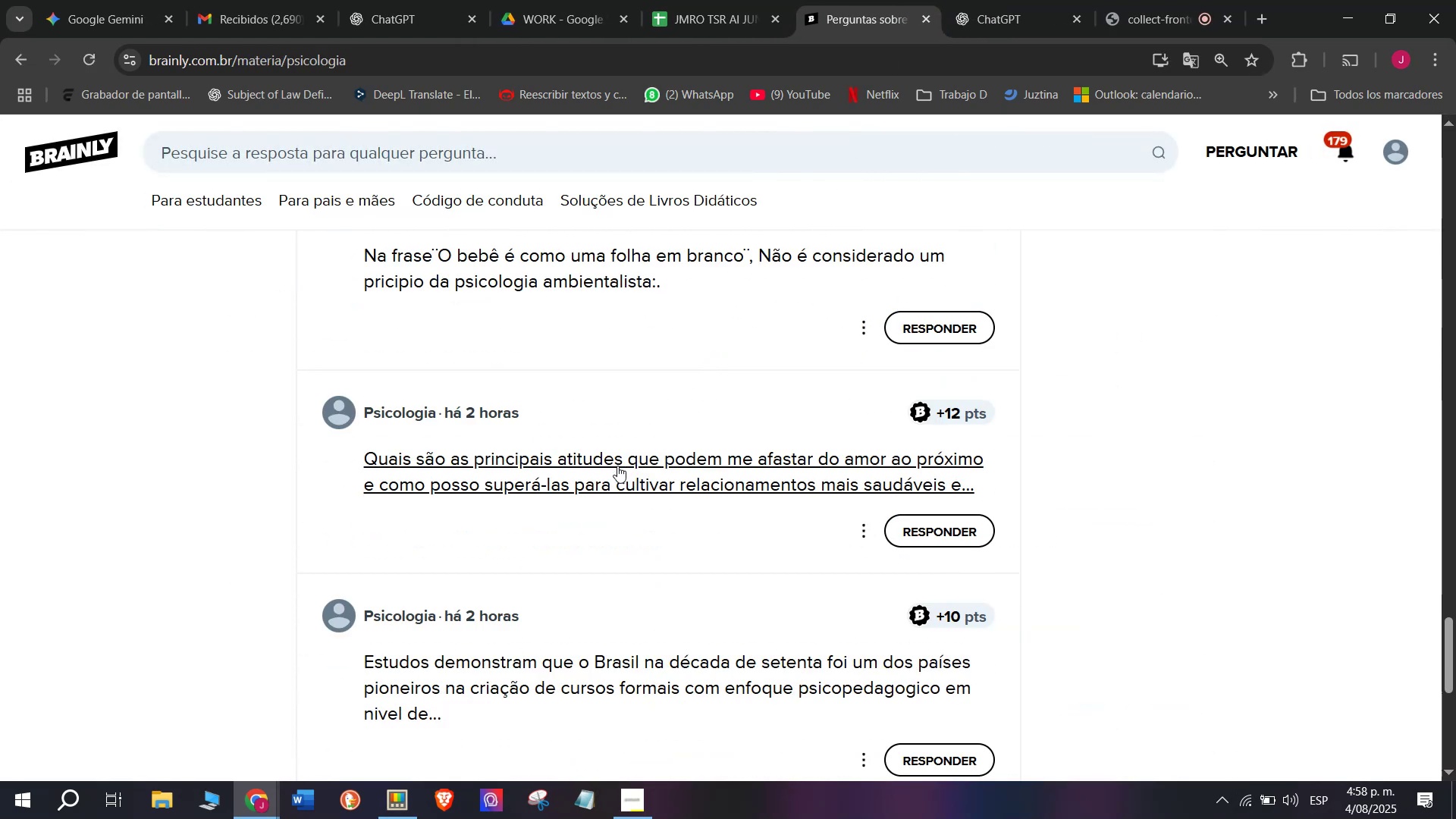 
right_click([617, 466])
 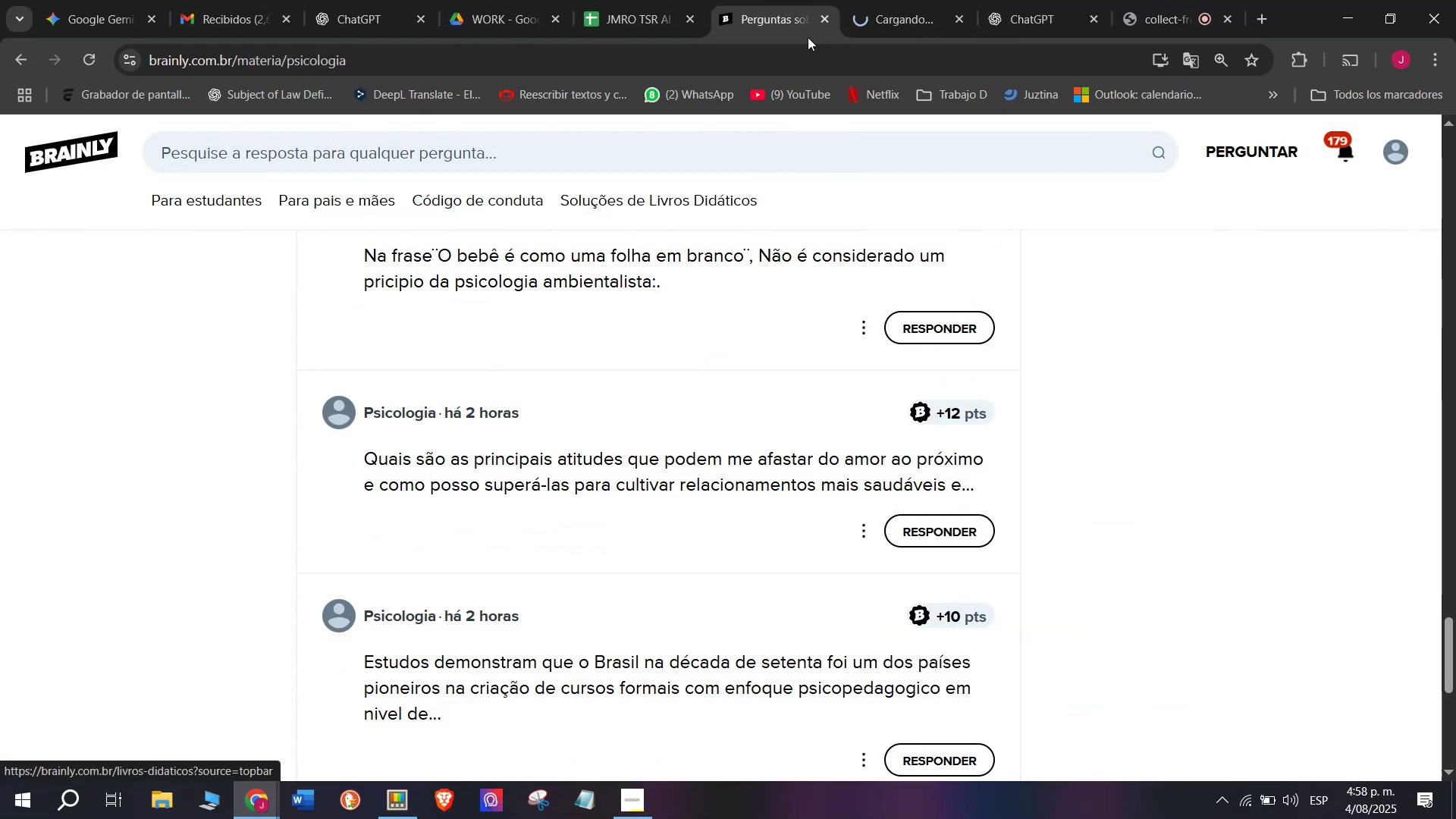 
left_click([890, 0])
 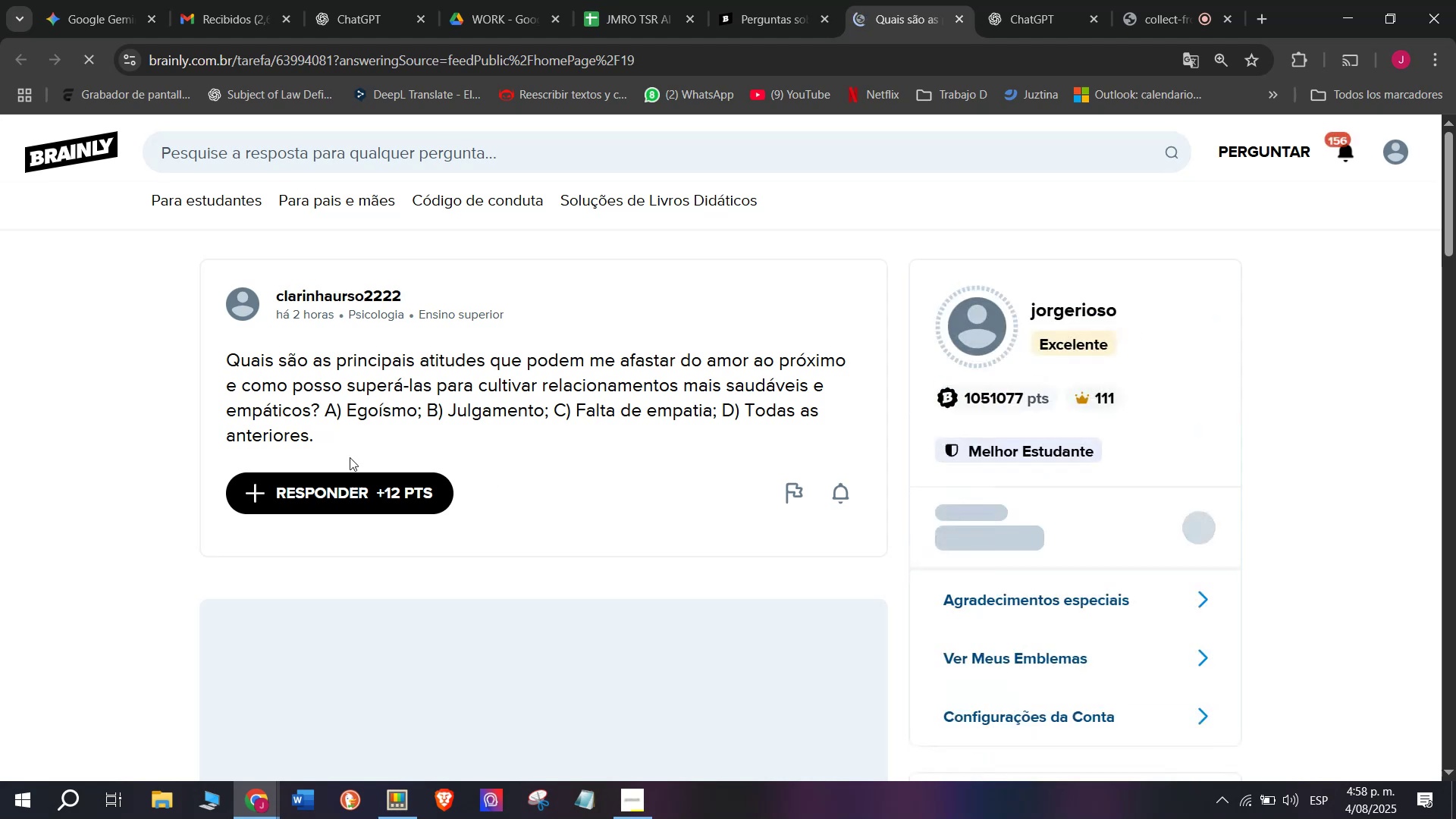 
left_click_drag(start_coordinate=[333, 444], to_coordinate=[202, 368])
 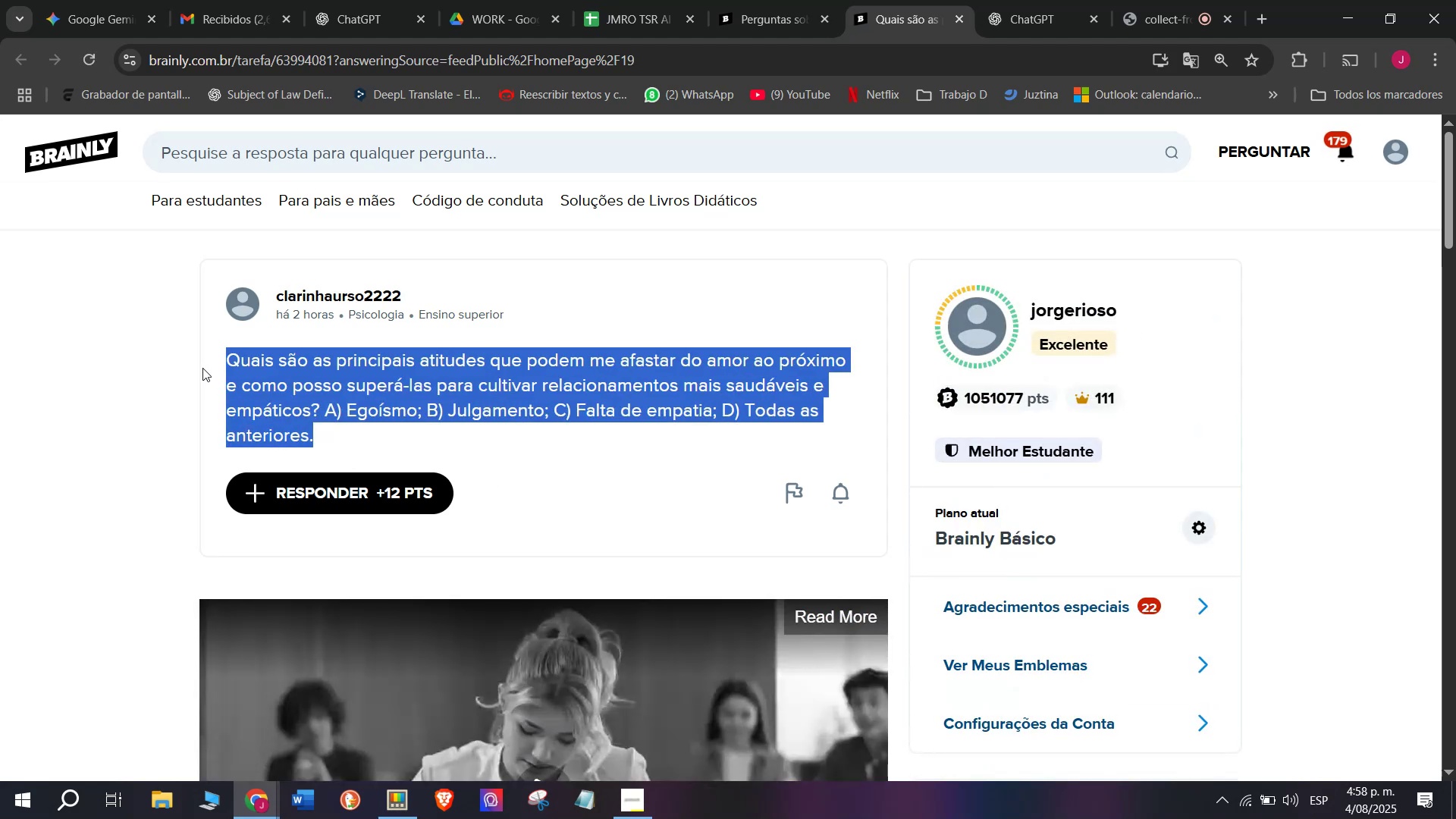 
key(Control+C)
 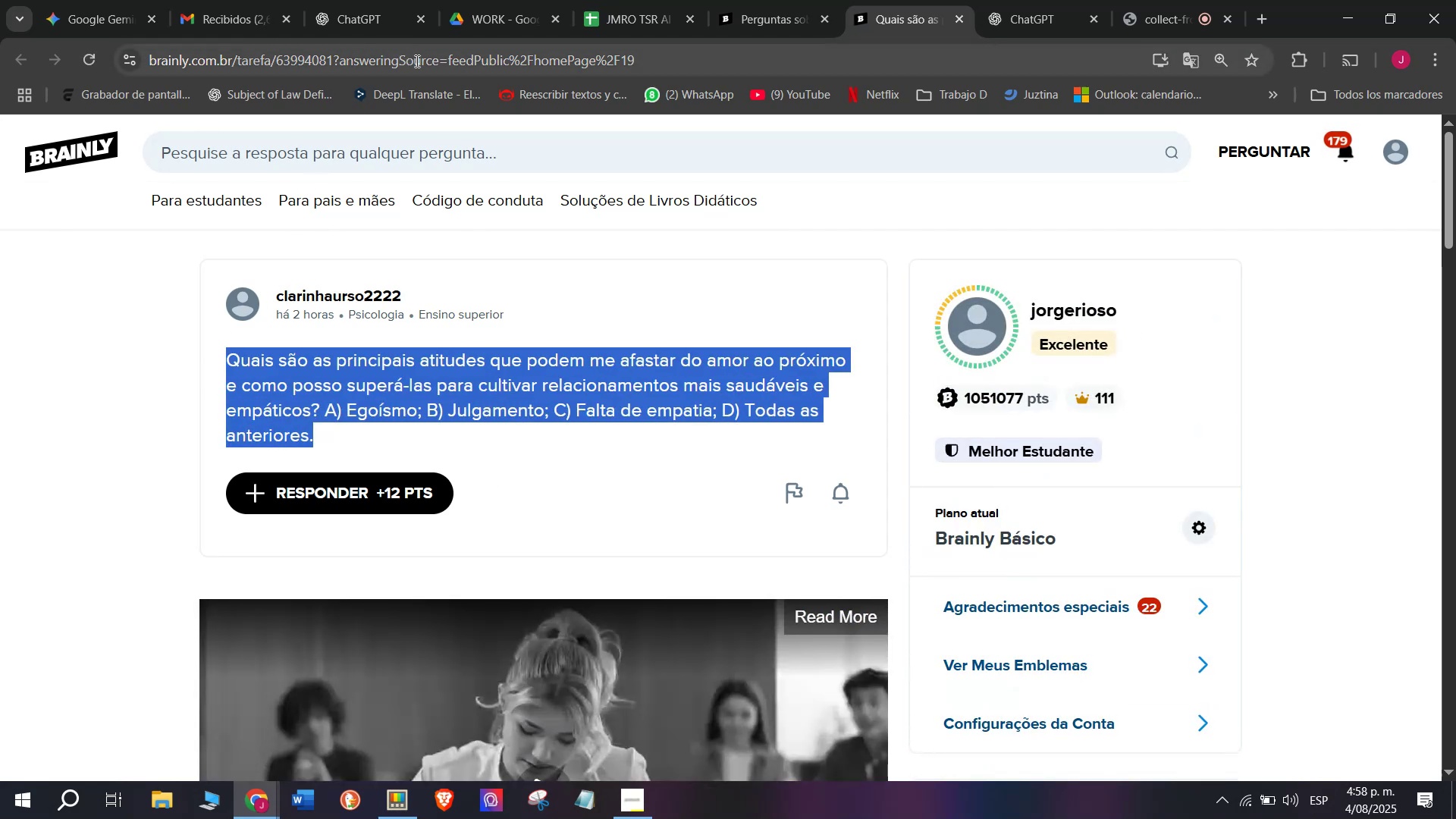 
triple_click([416, 57])
 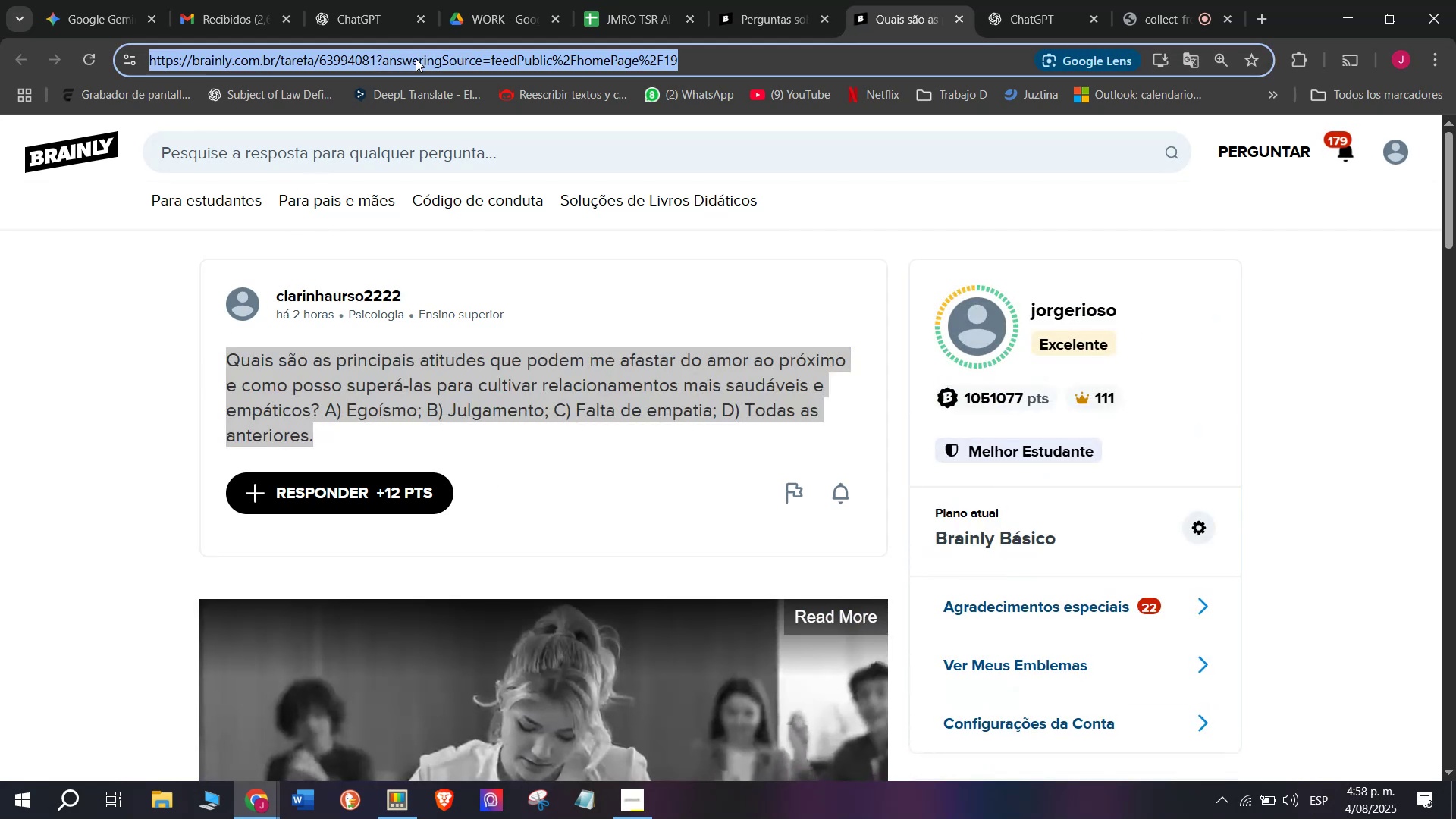 
key(Control+C)
 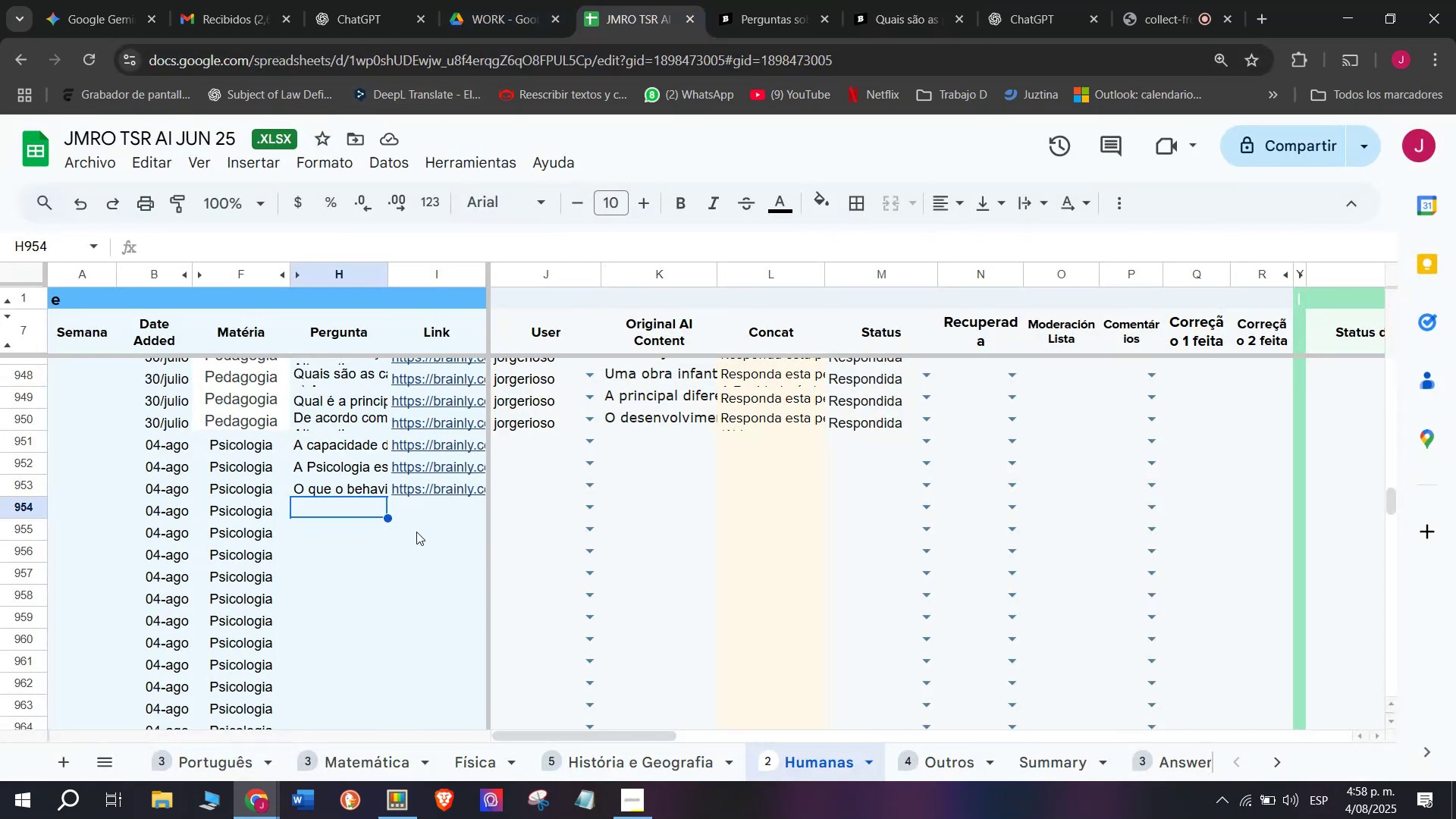 
double_click([435, 510])
 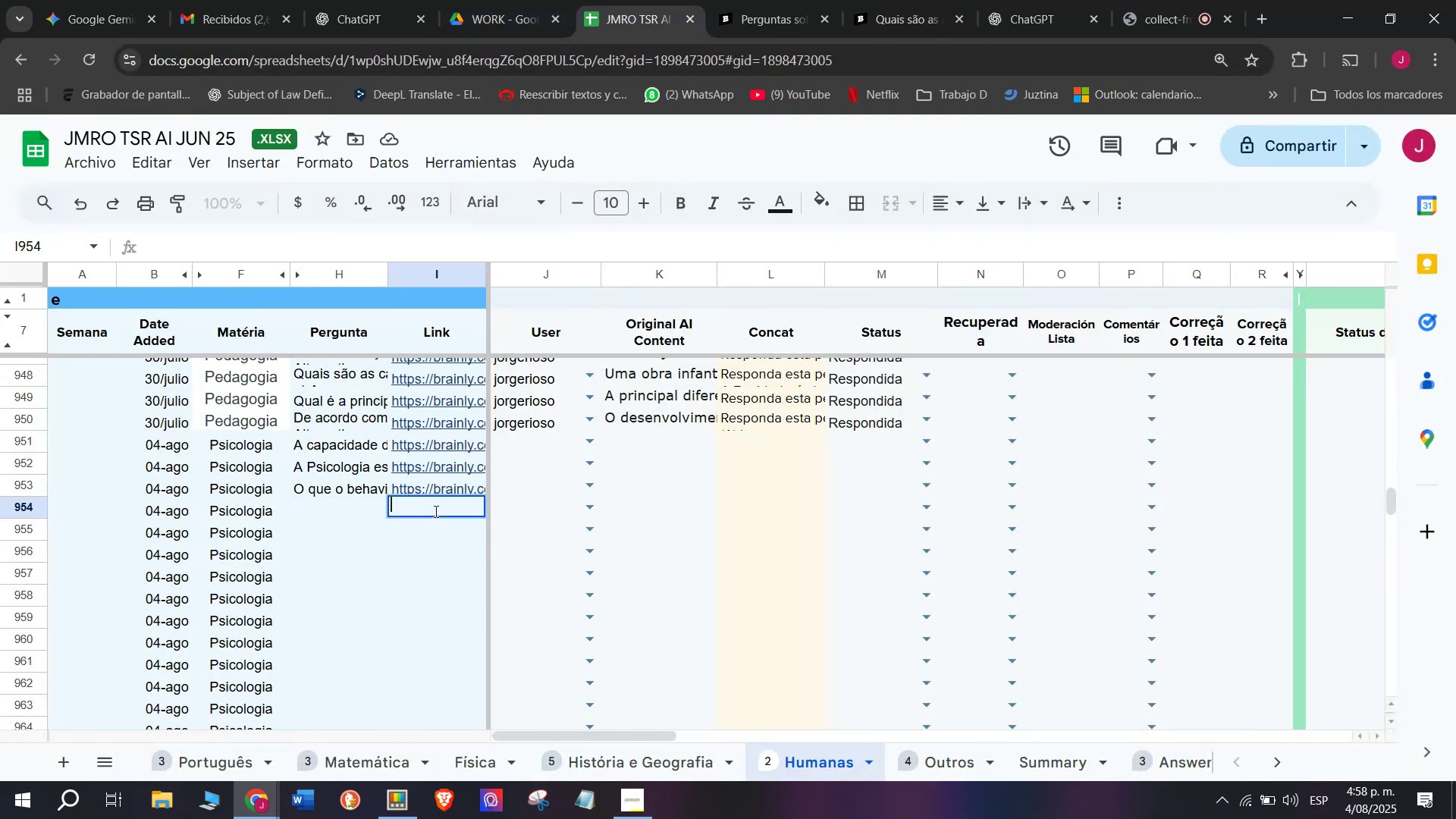 
key(Control+V)
 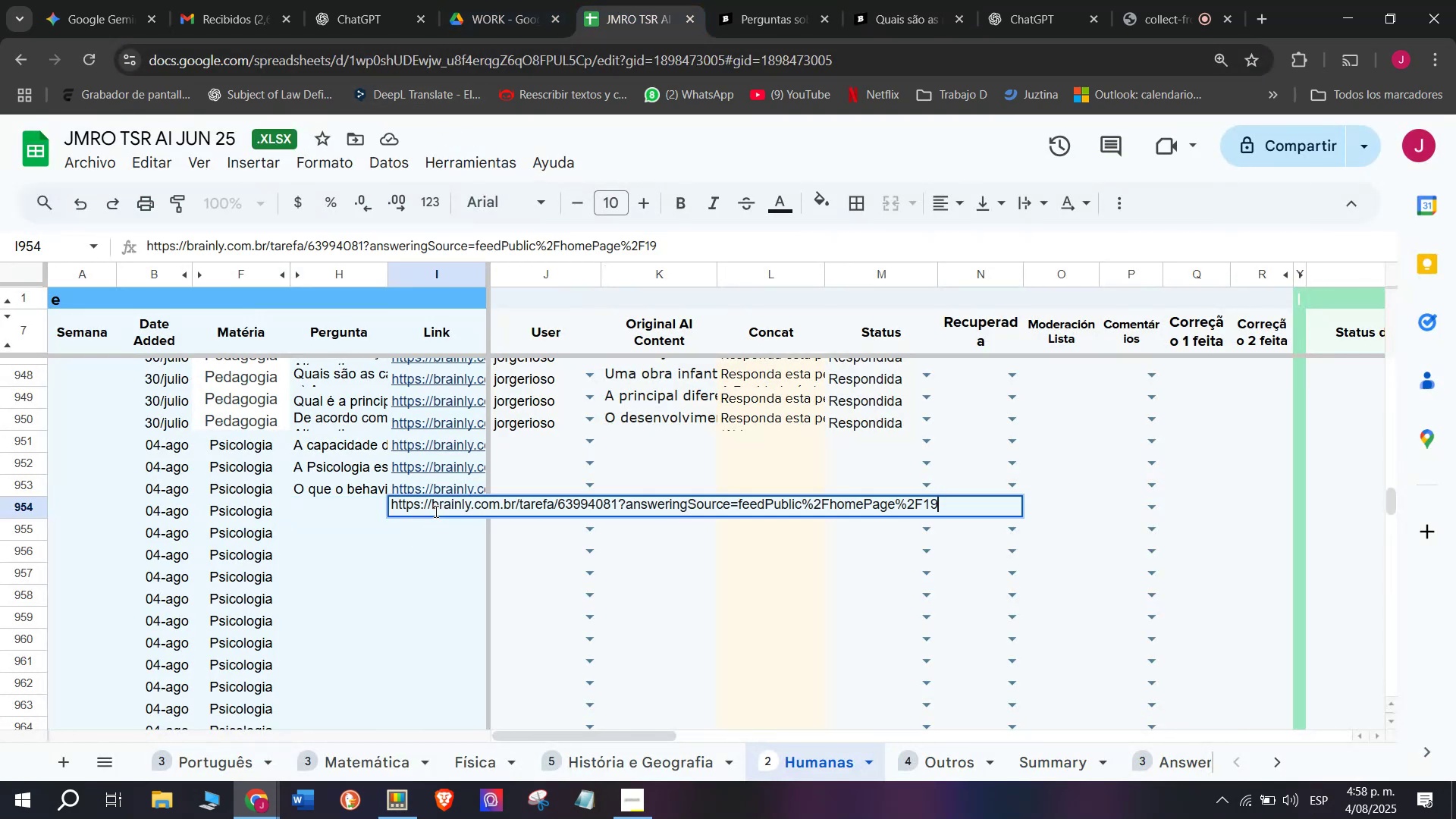 
key(Enter)
 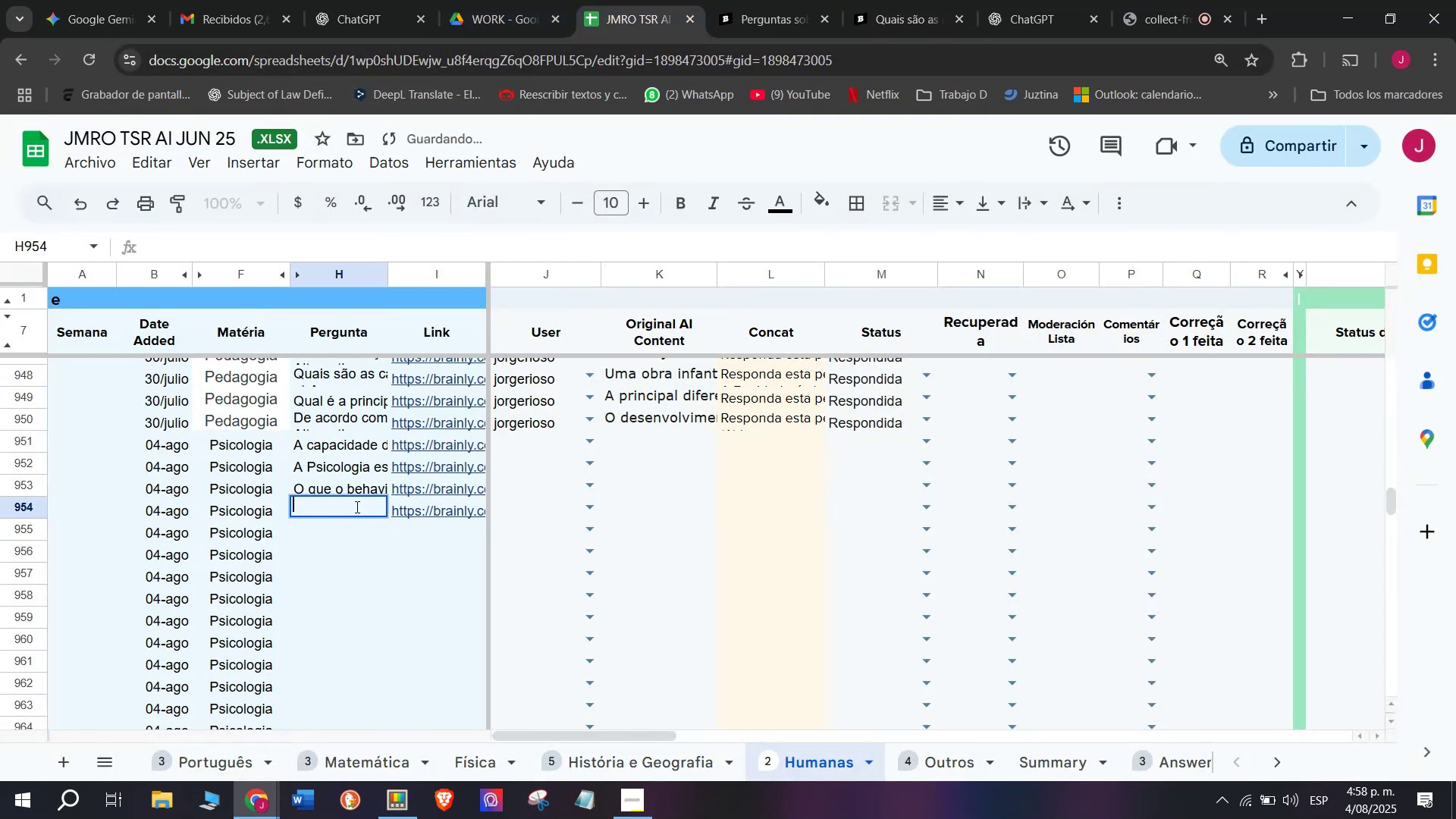 
key(Meta+MetaLeft)
 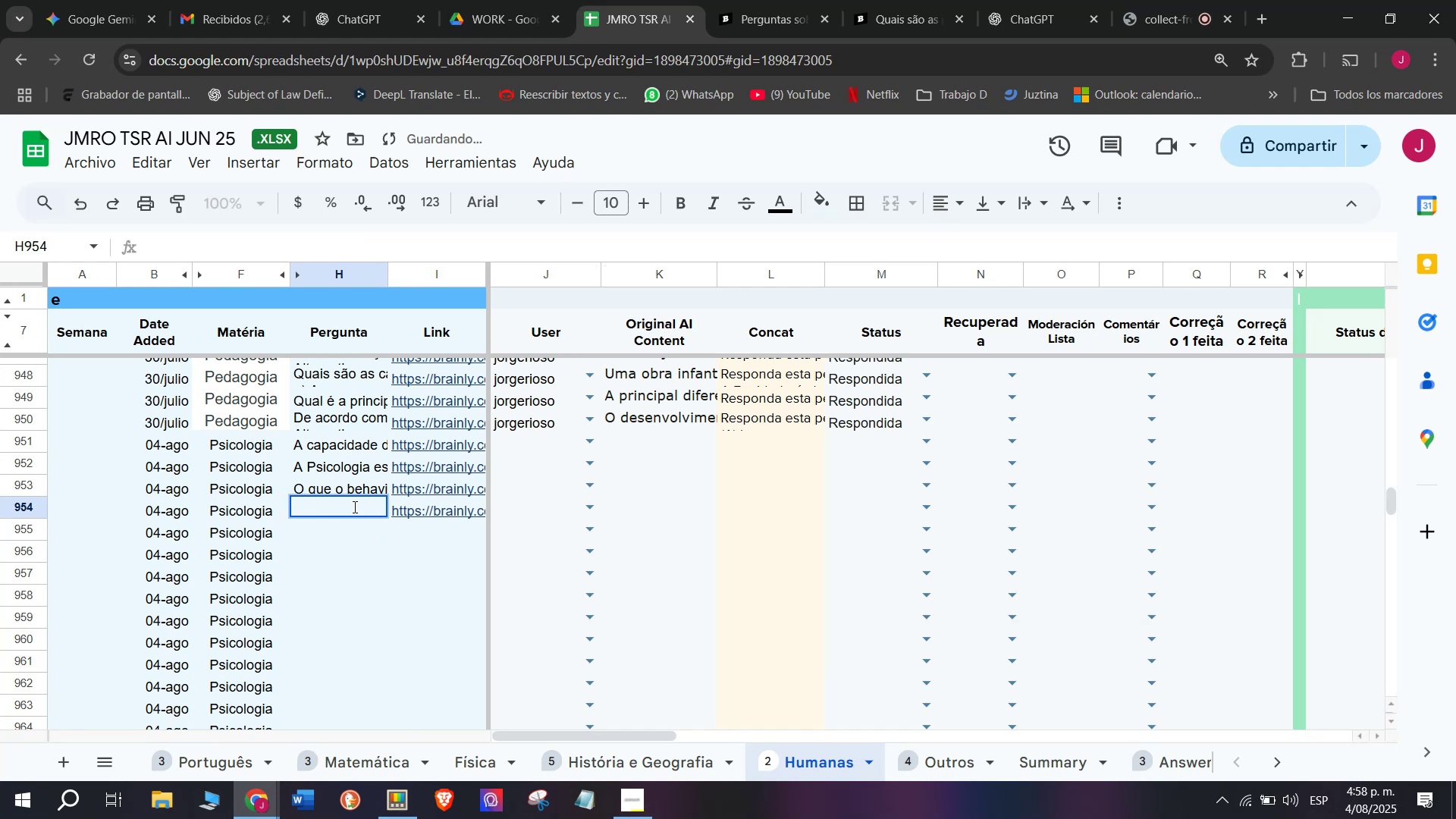 
key(Meta+V)
 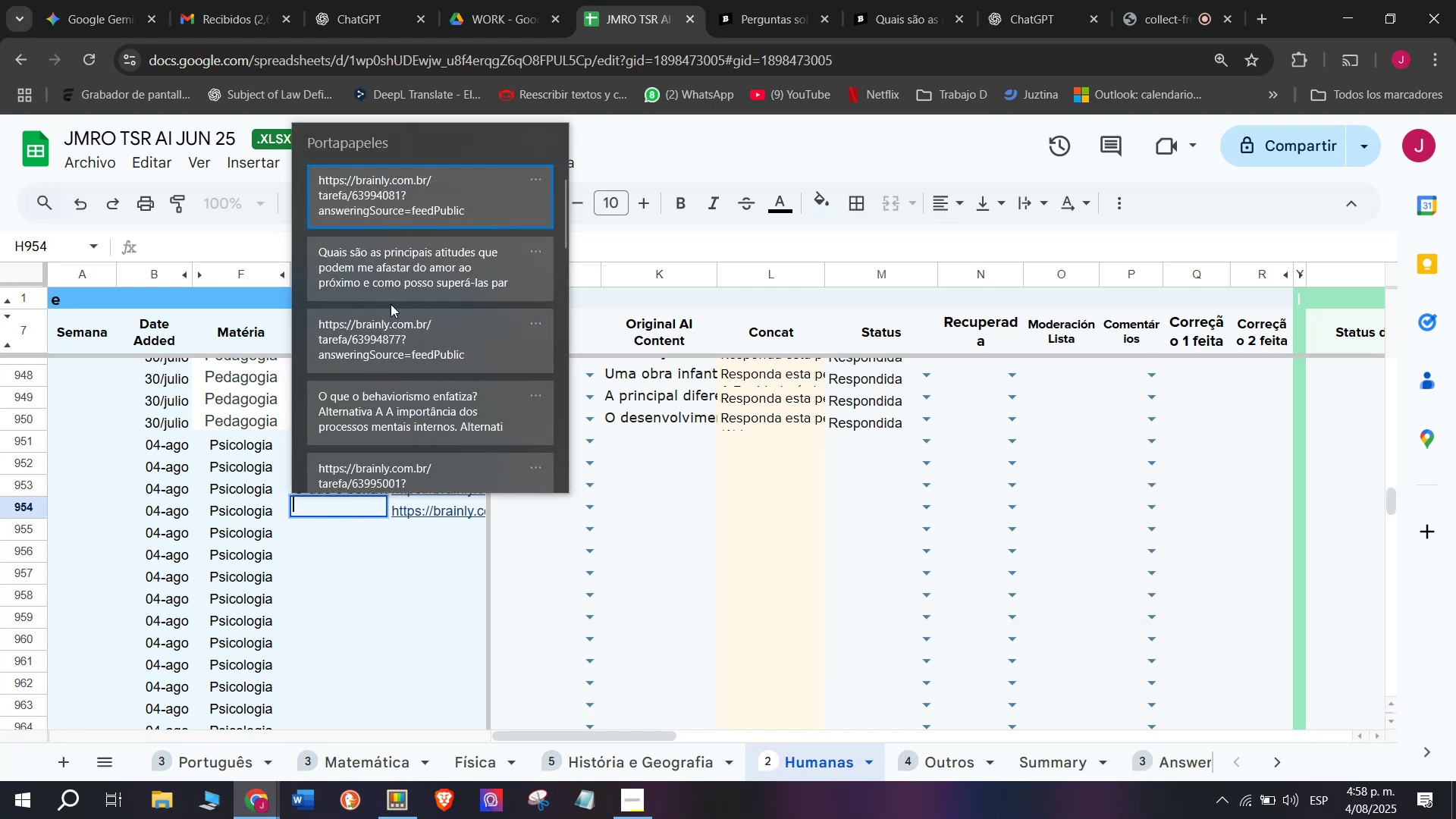 
key(Control+ControlLeft)
 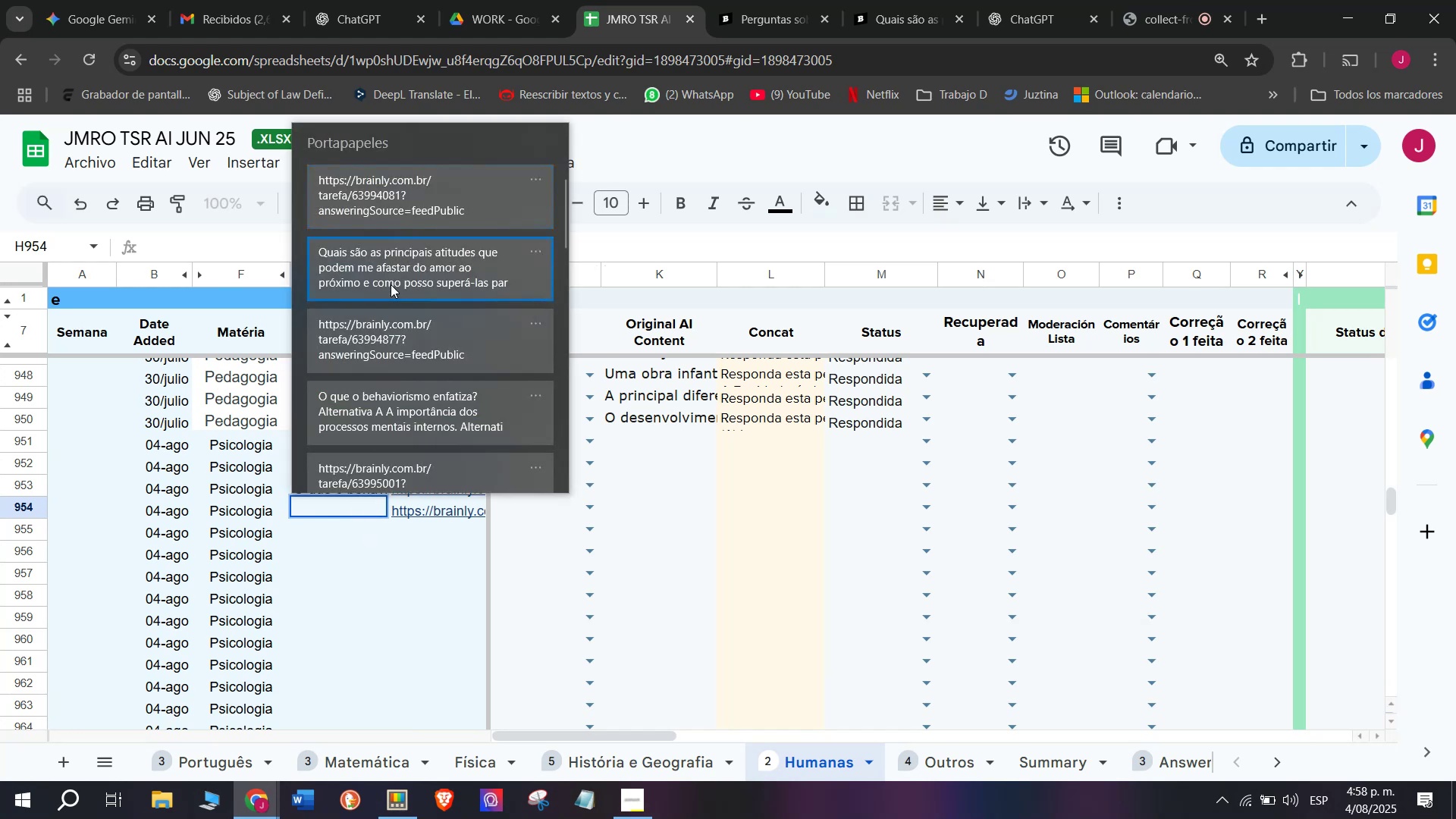 
key(Control+V)
 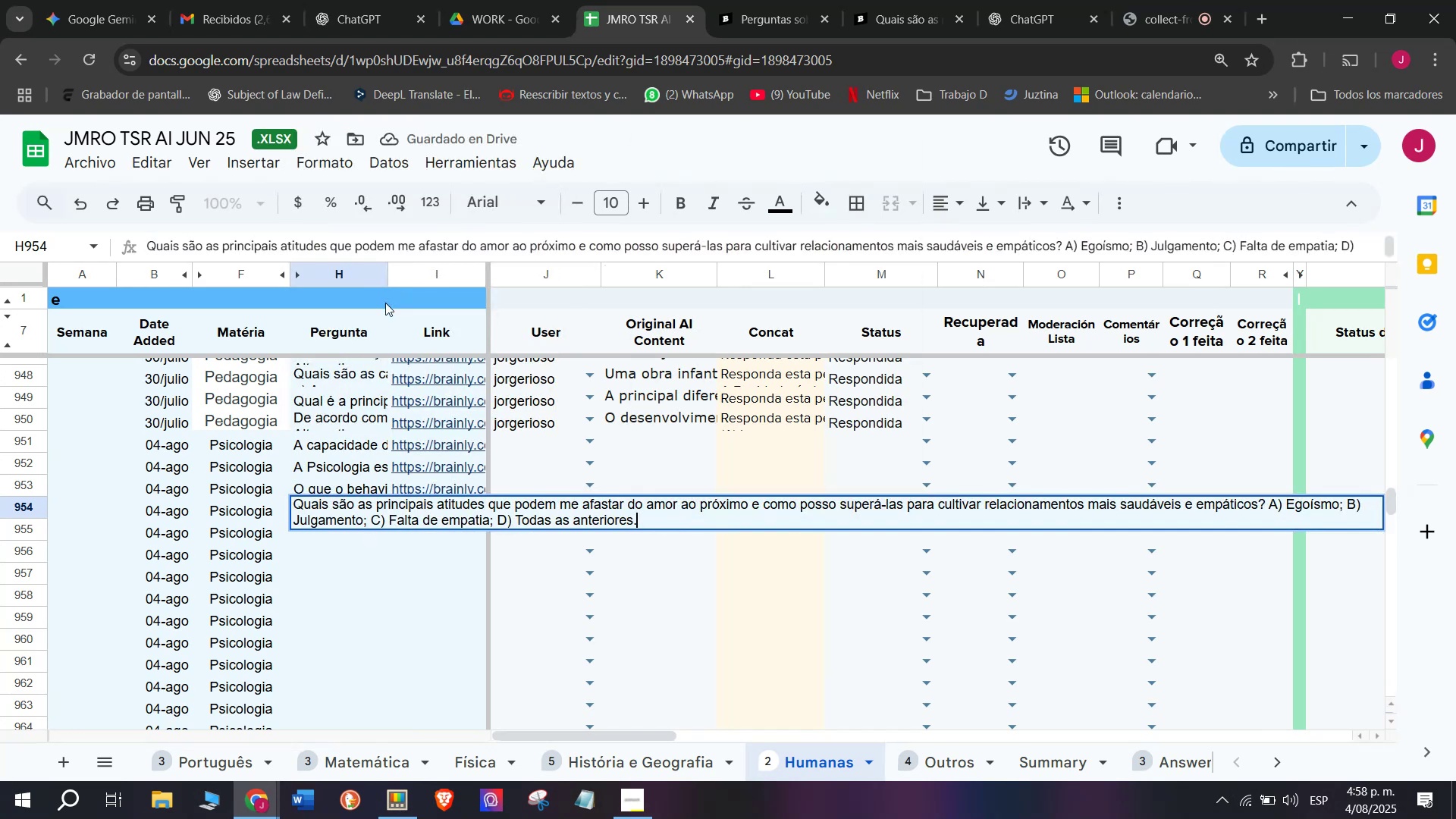 
key(Enter)
 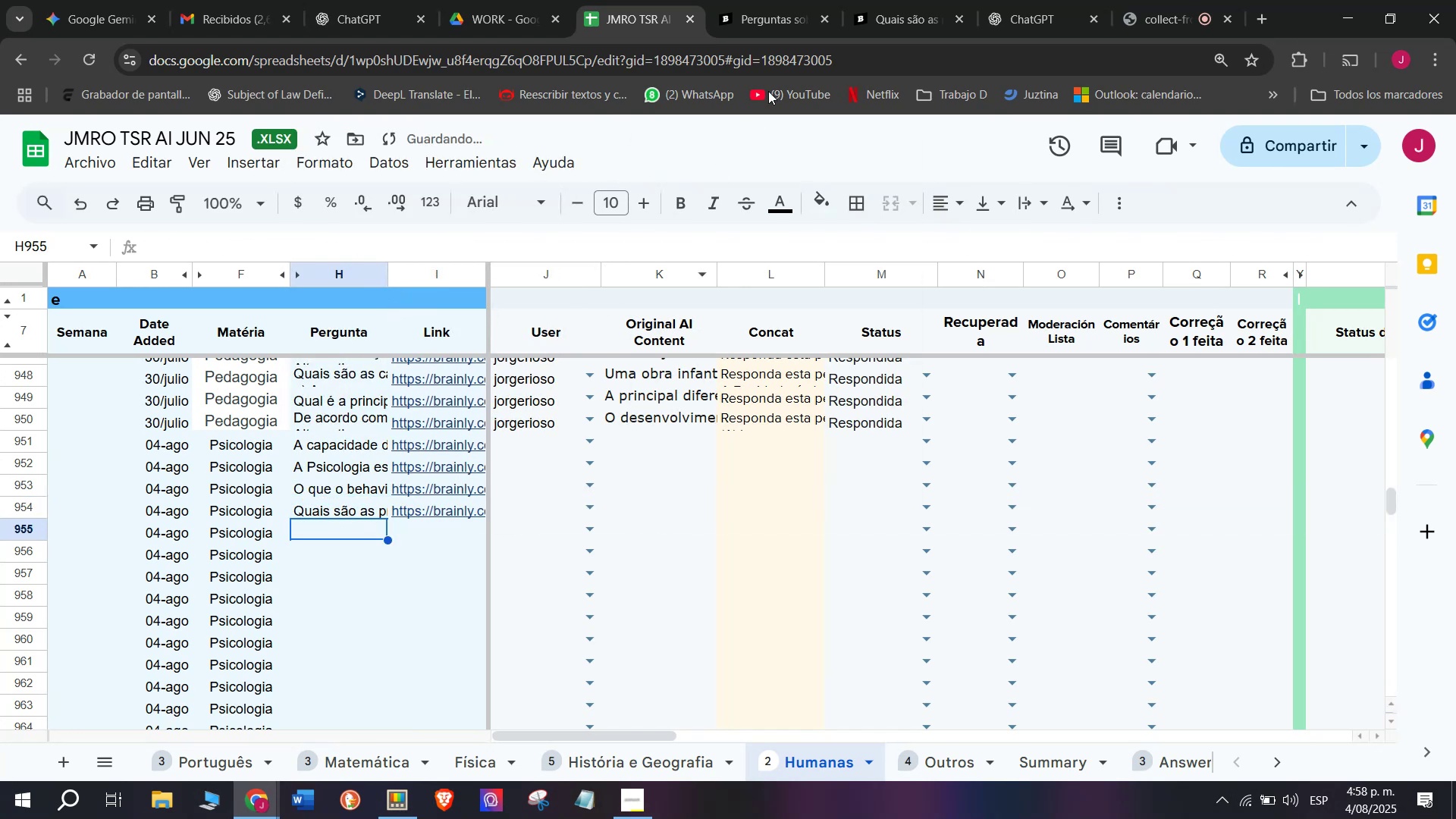 
left_click([912, 0])
 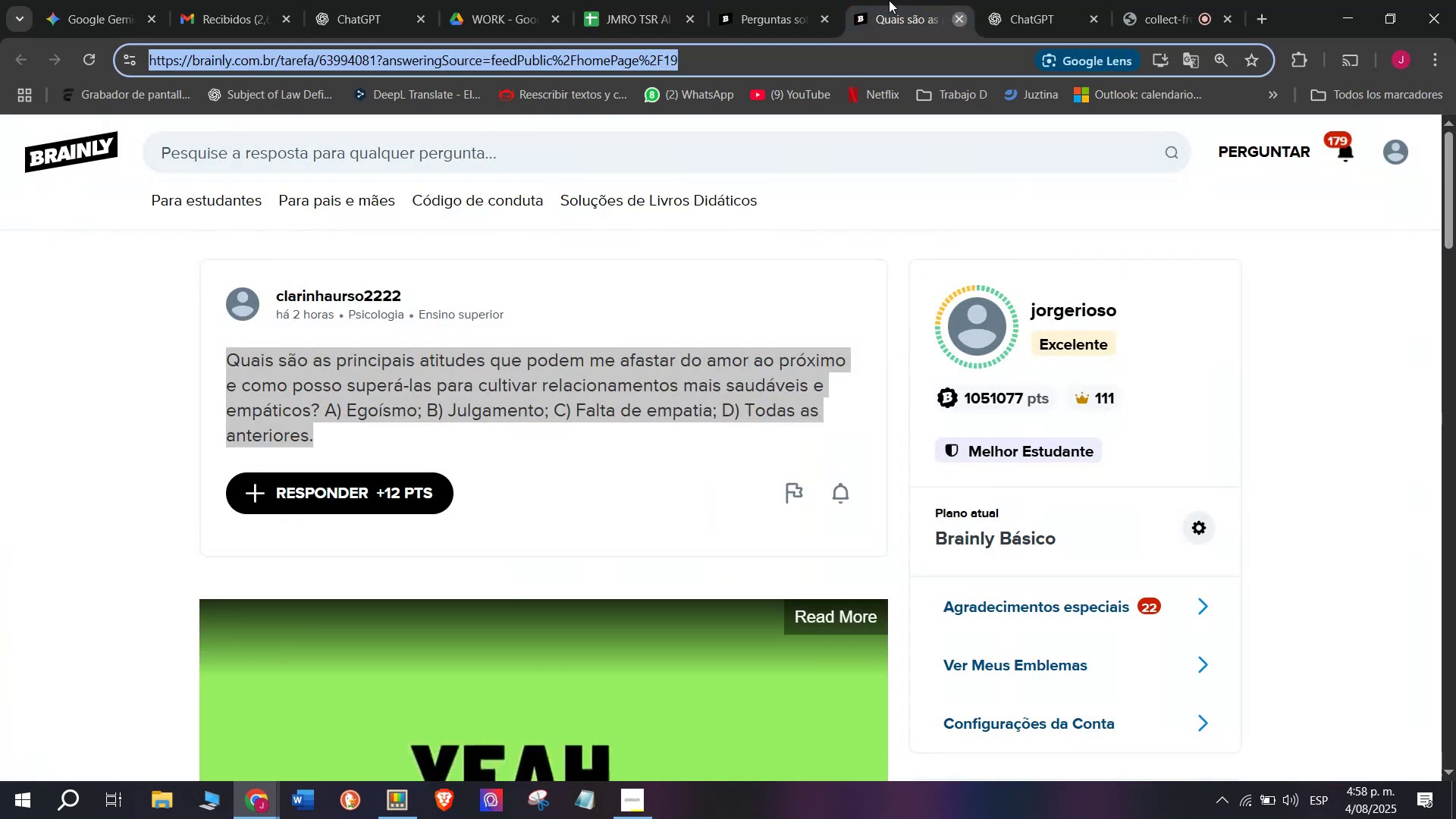 
double_click([776, 0])
 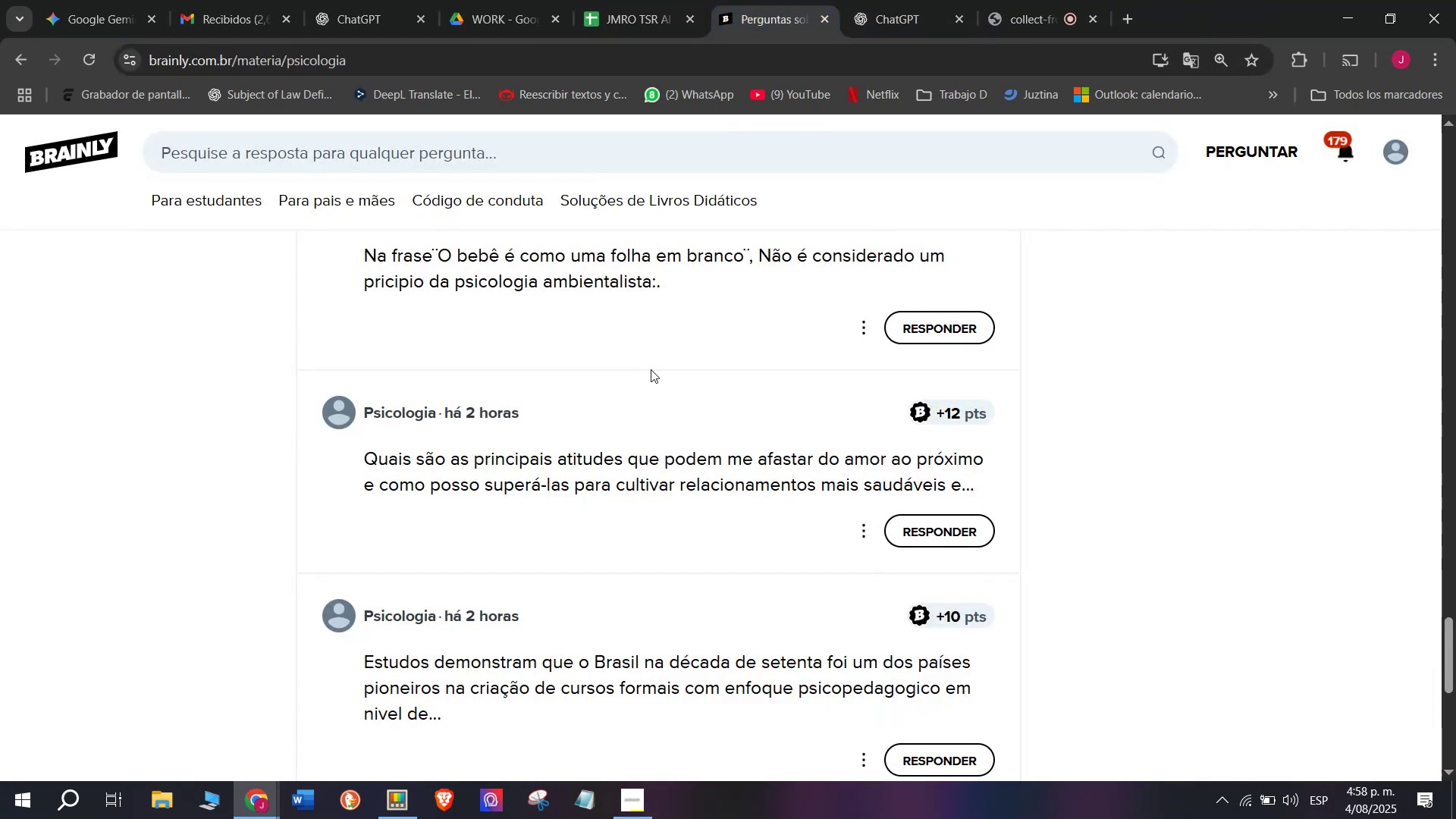 
scroll: coordinate [651, 372], scroll_direction: down, amount: 1.0
 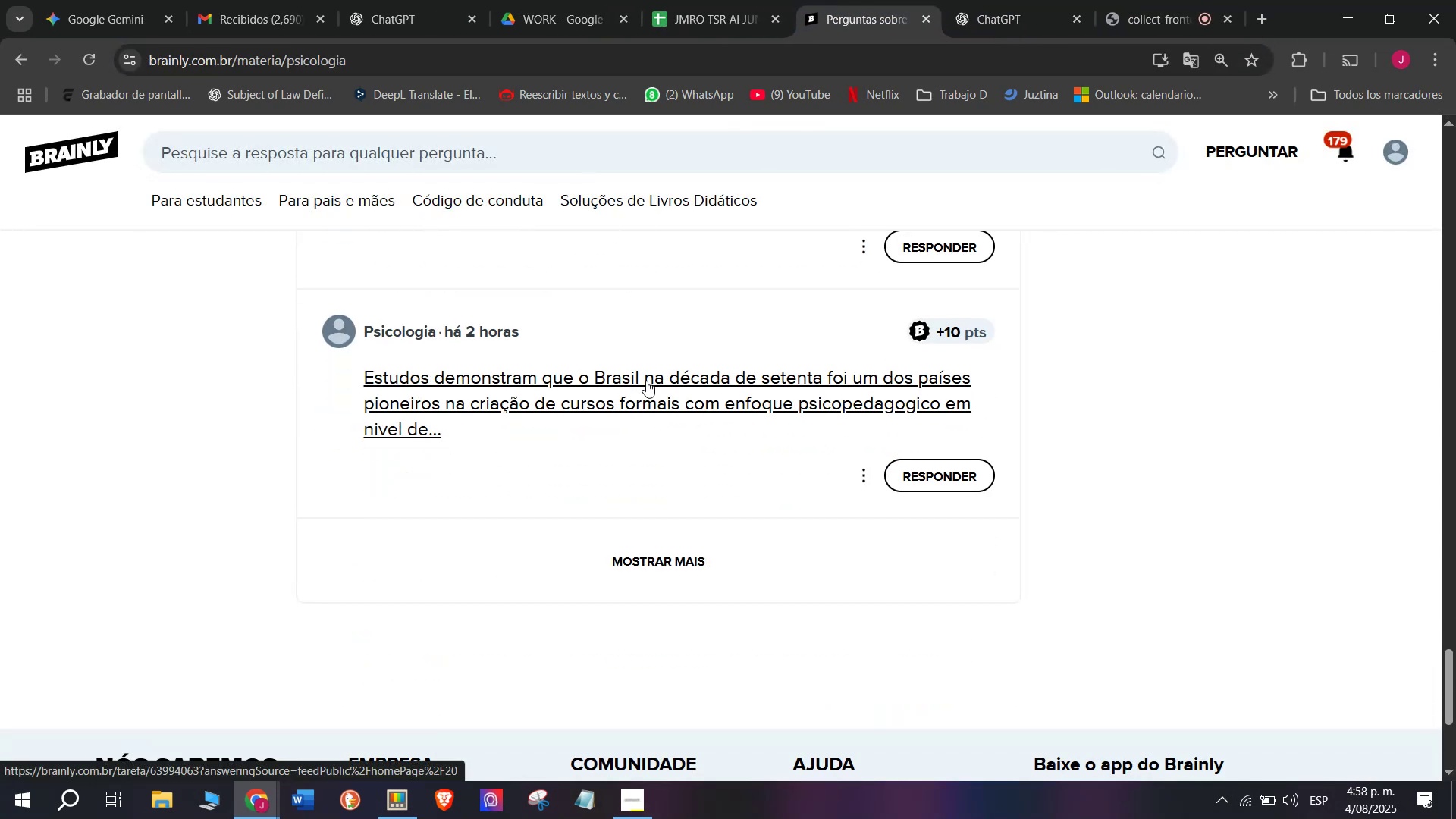 
right_click([646, 381])
 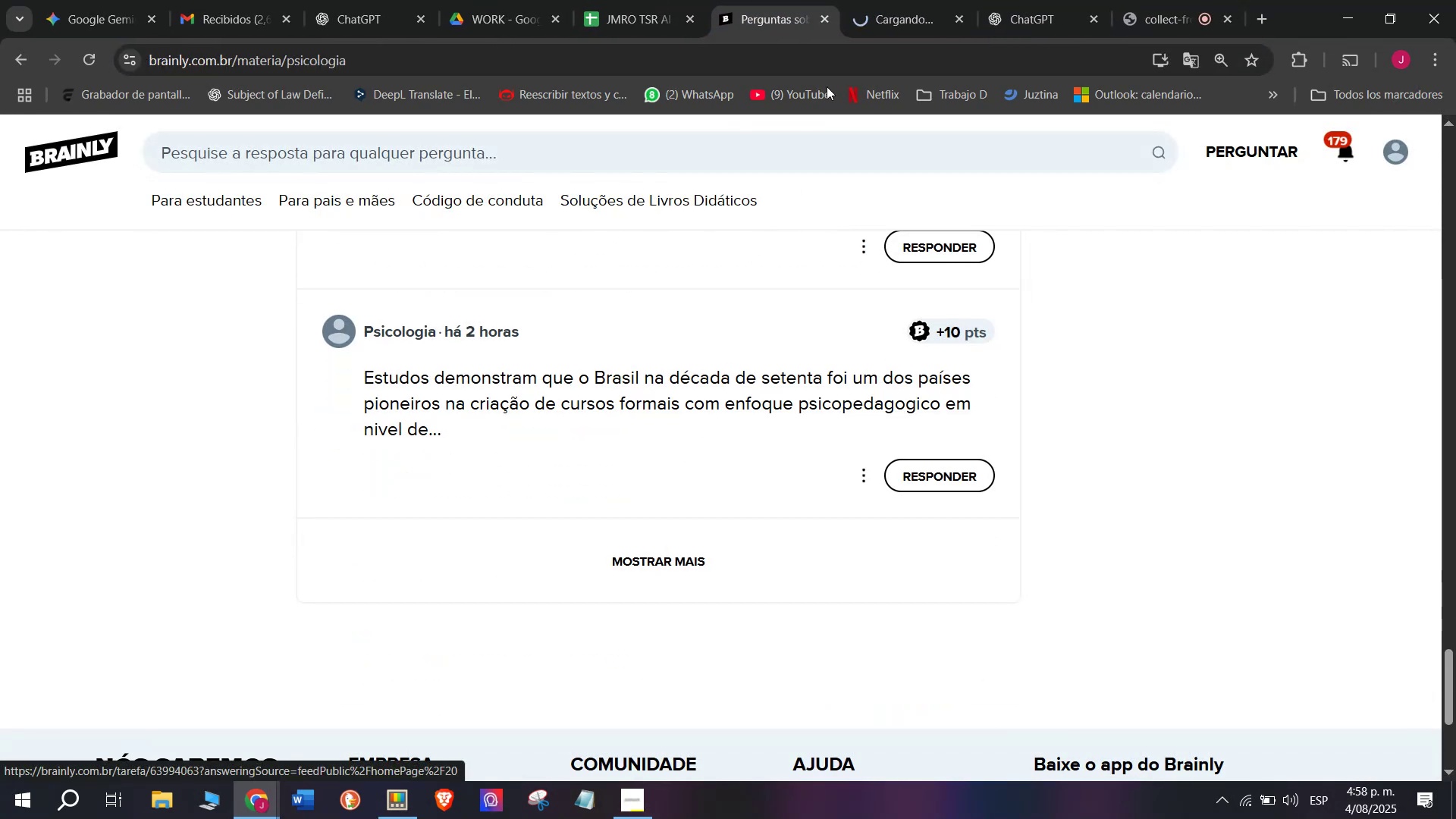 
left_click([897, 0])
 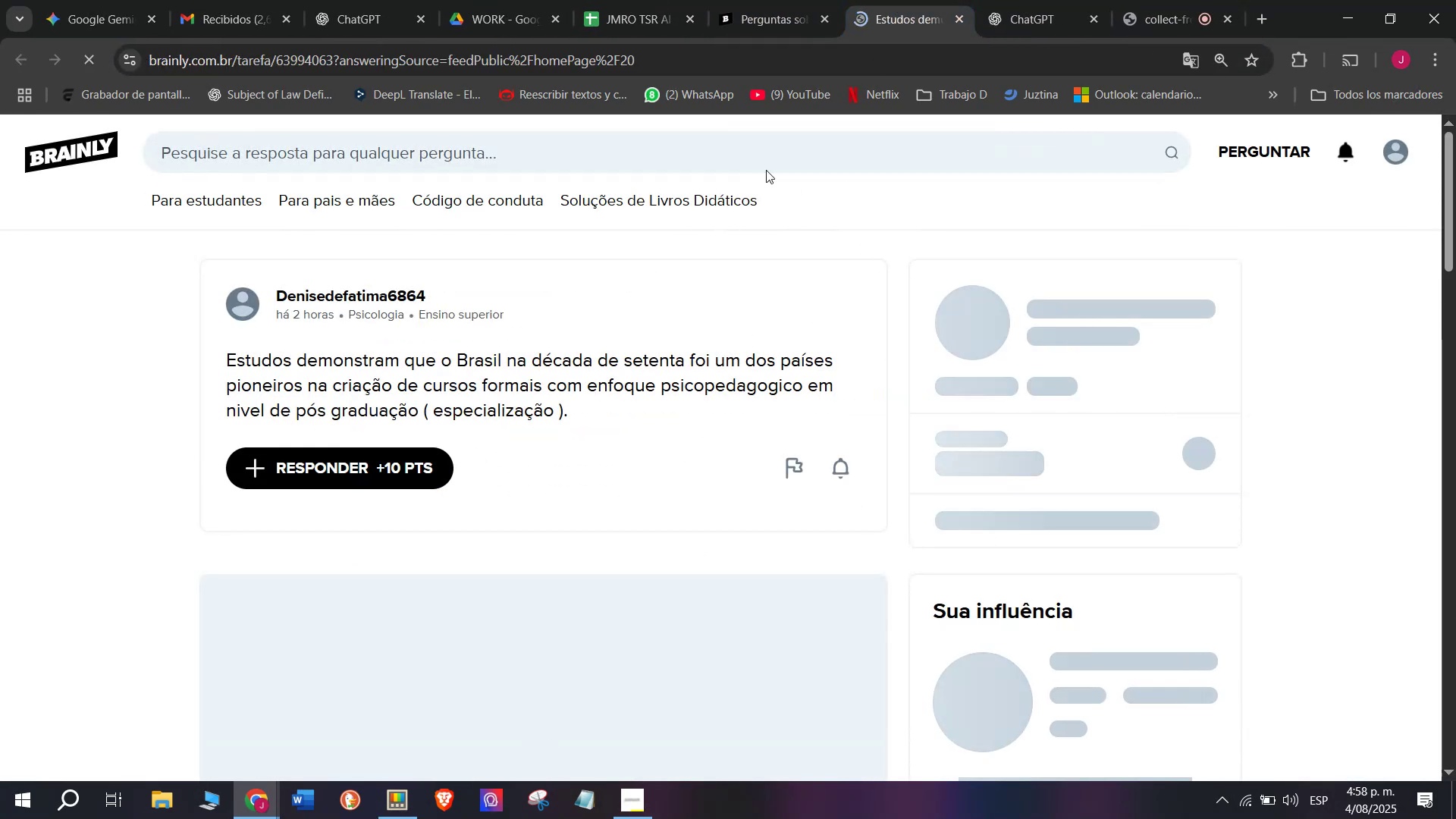 
left_click([890, 0])
 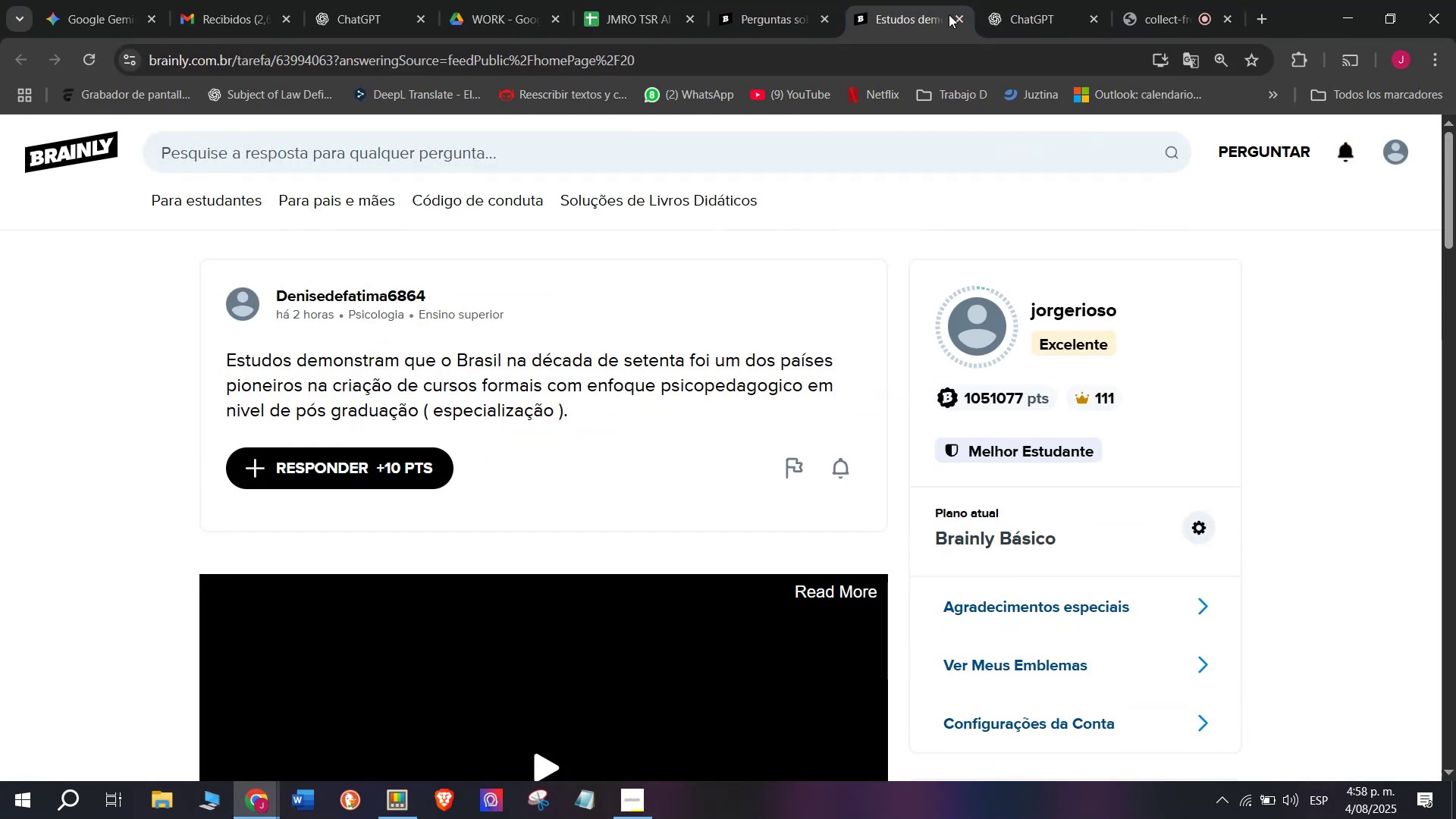 
left_click([949, 14])
 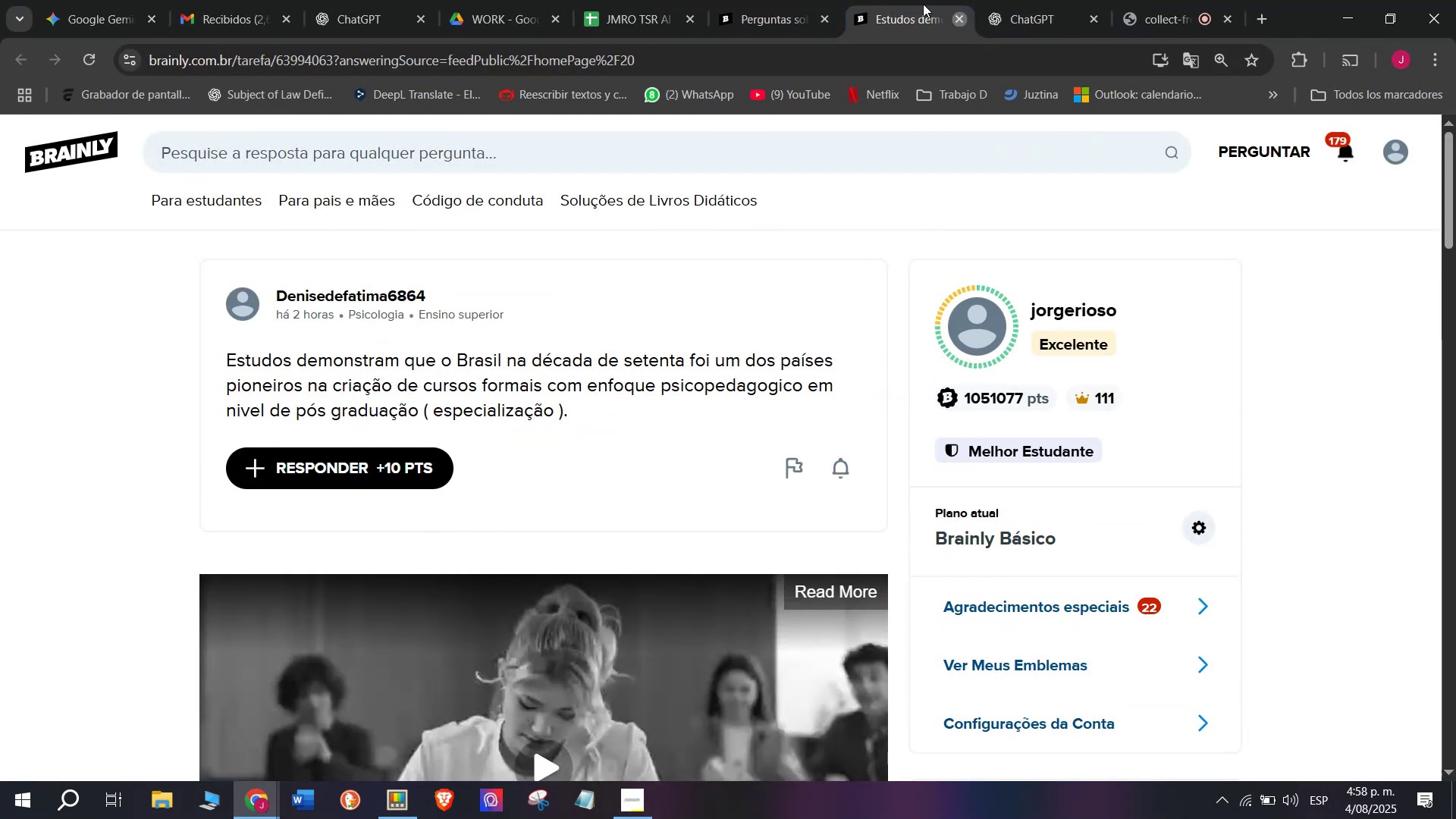 
double_click([792, 0])
 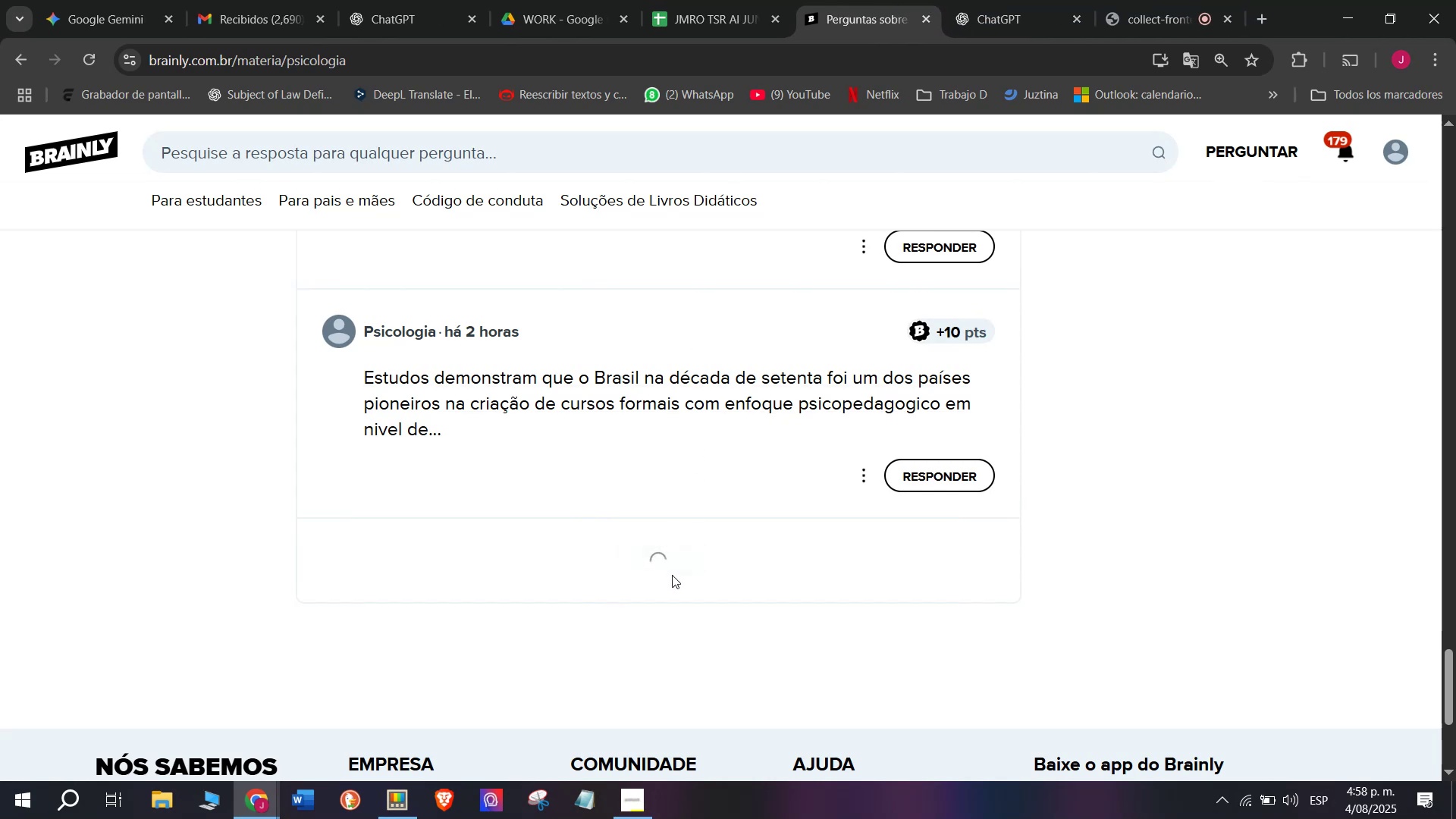 
scroll: coordinate [696, 494], scroll_direction: down, amount: 1.0
 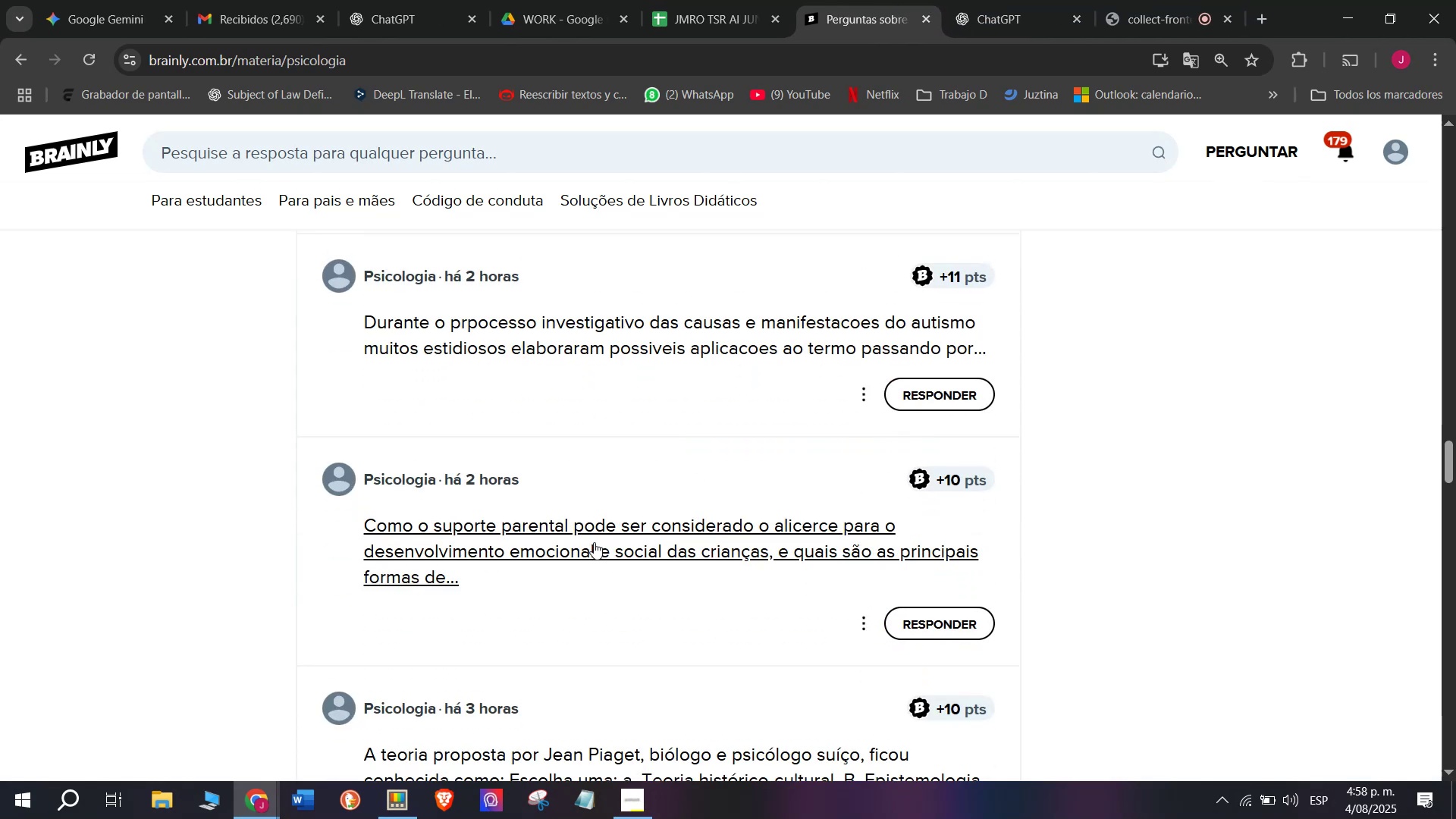 
right_click([594, 542])
 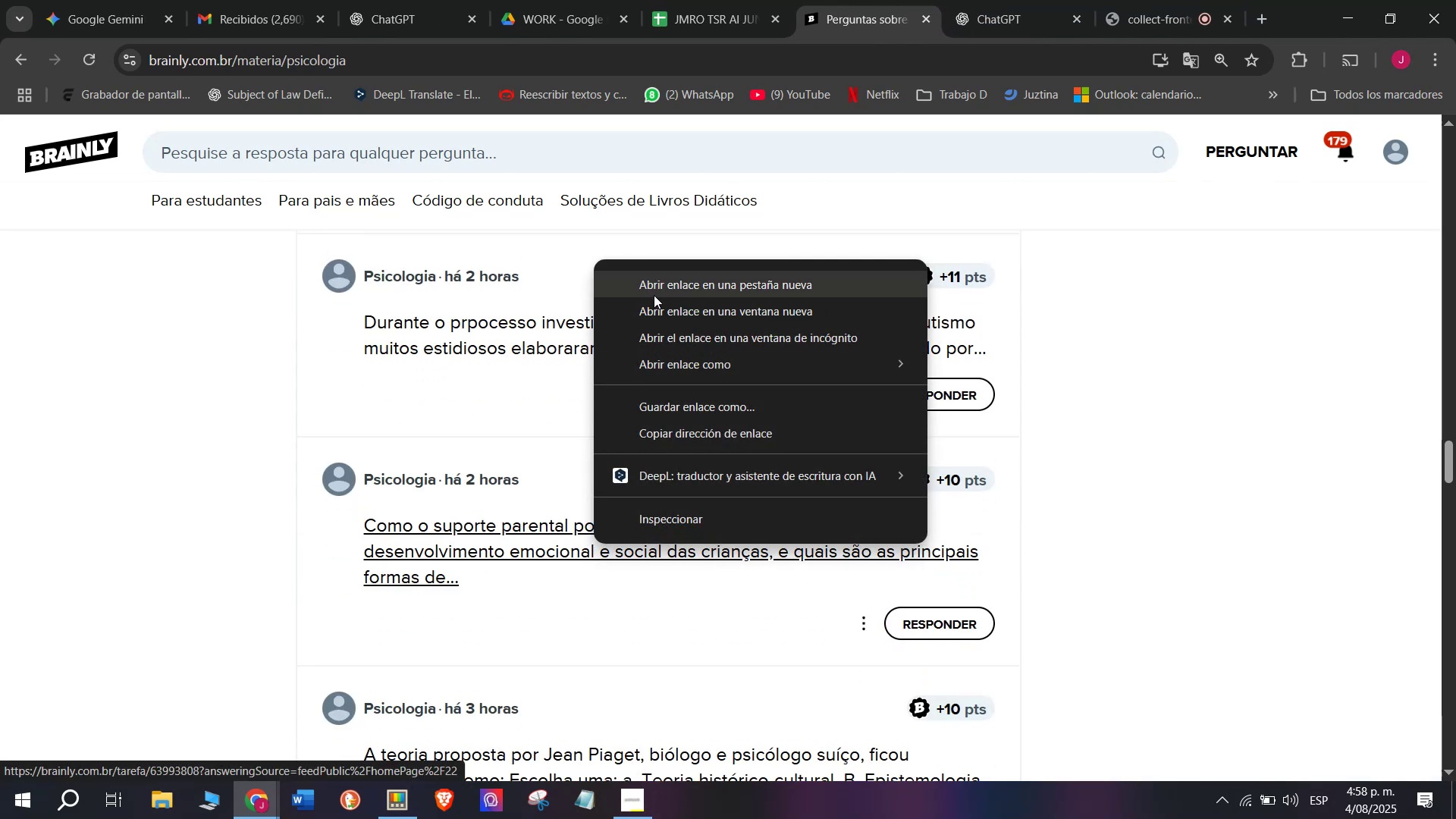 
left_click([654, 295])
 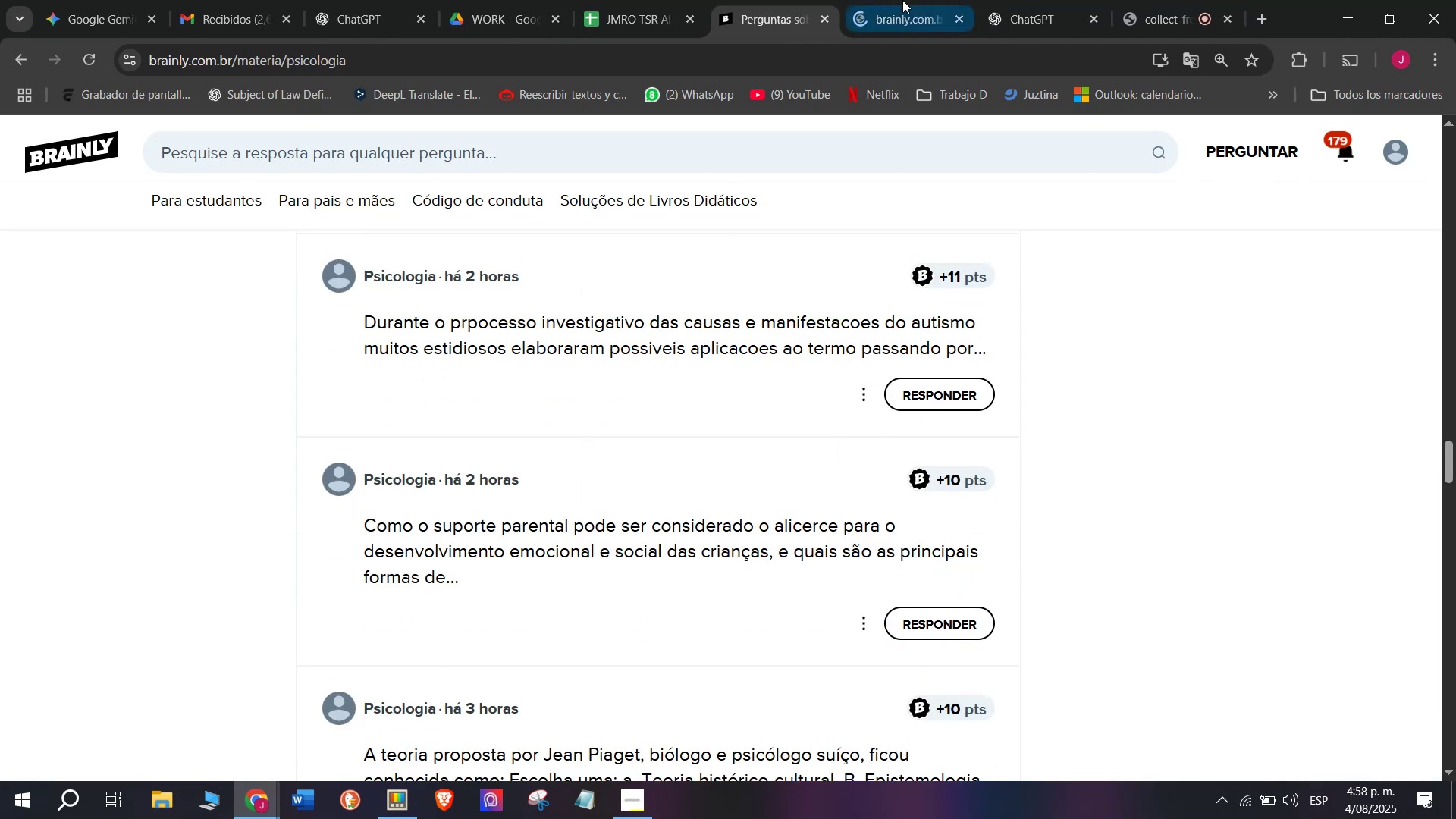 
left_click([905, 0])
 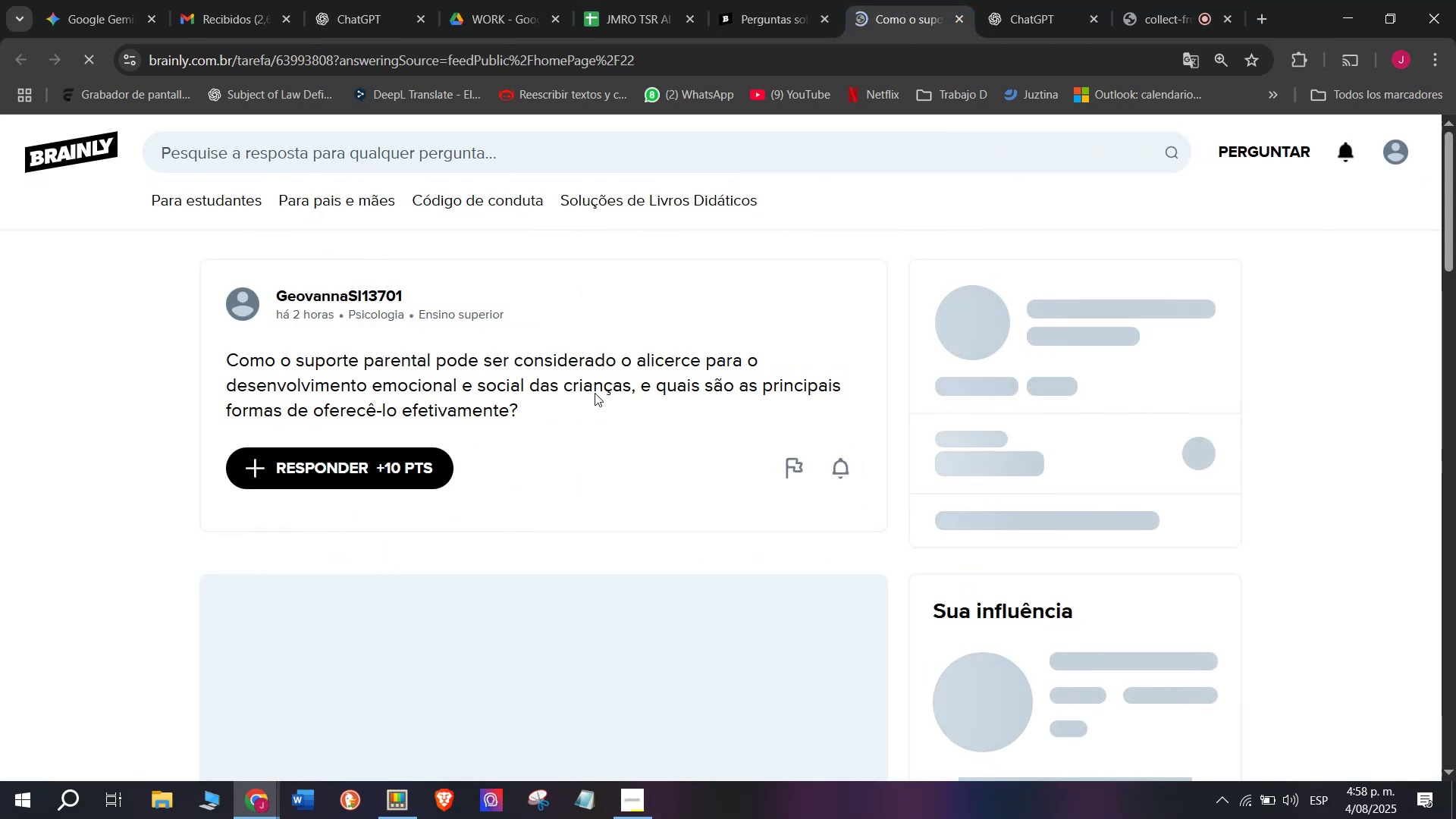 
left_click_drag(start_coordinate=[526, 416], to_coordinate=[225, 369])
 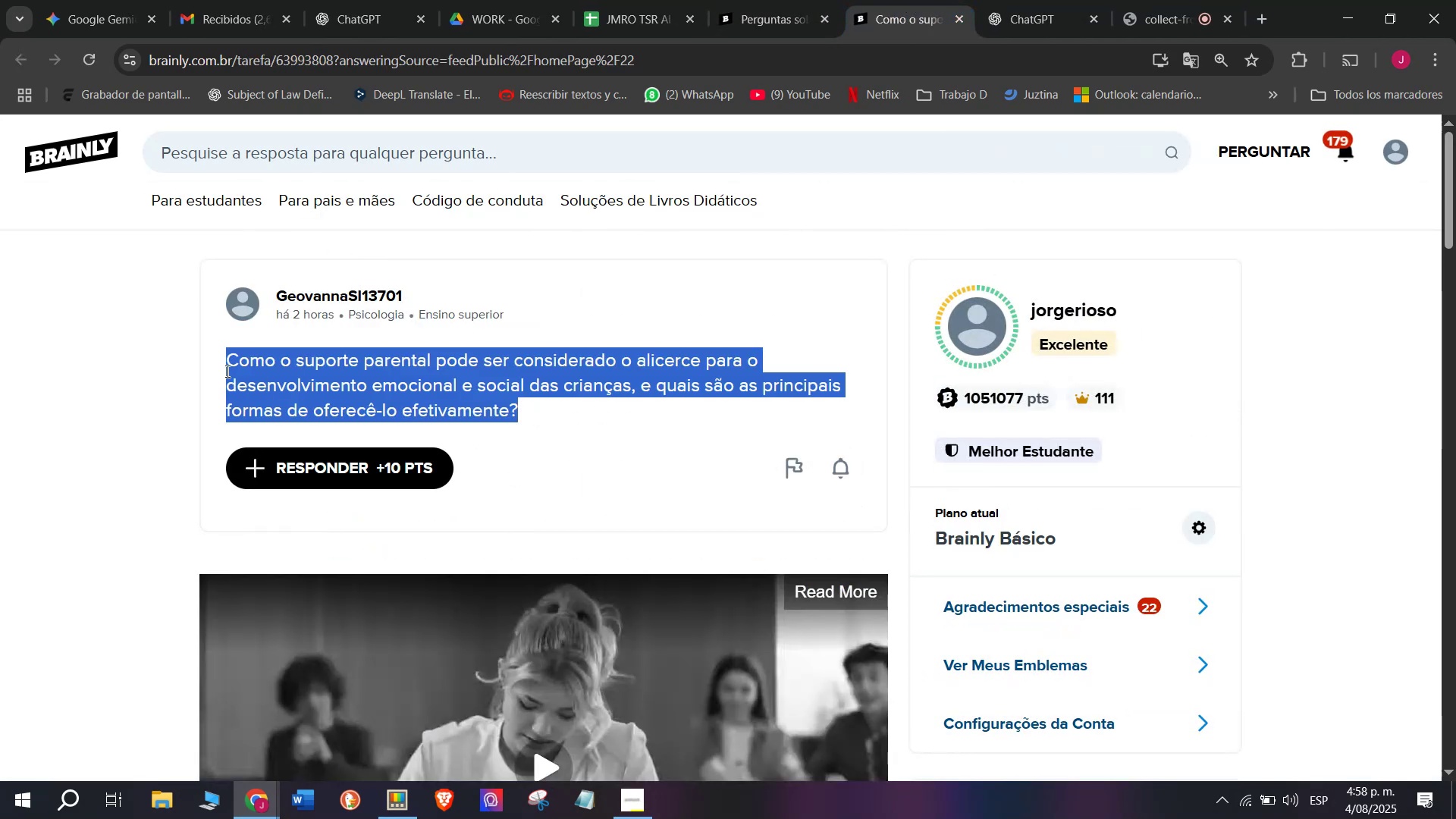 
key(Control+C)
 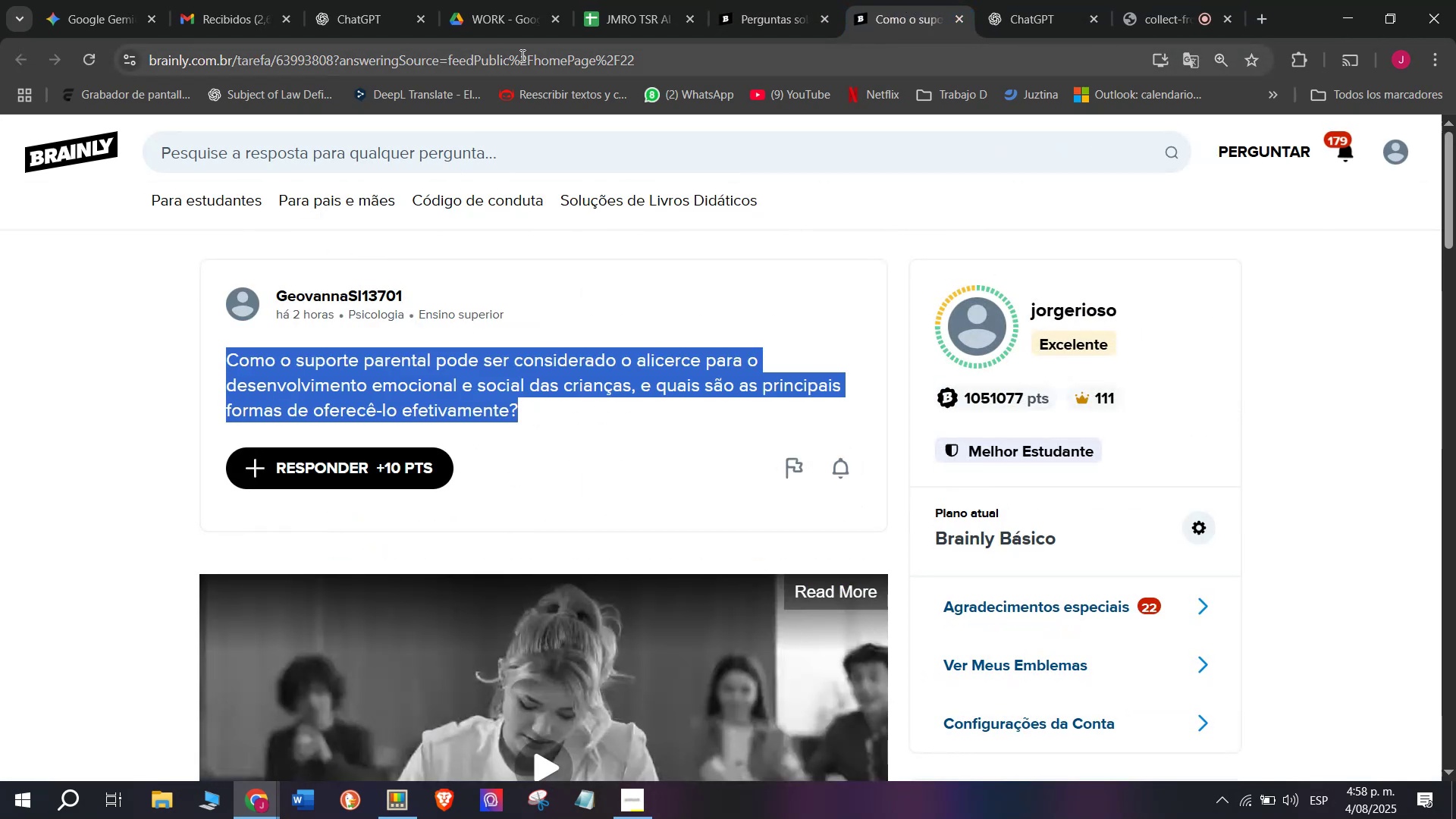 
double_click([521, 55])
 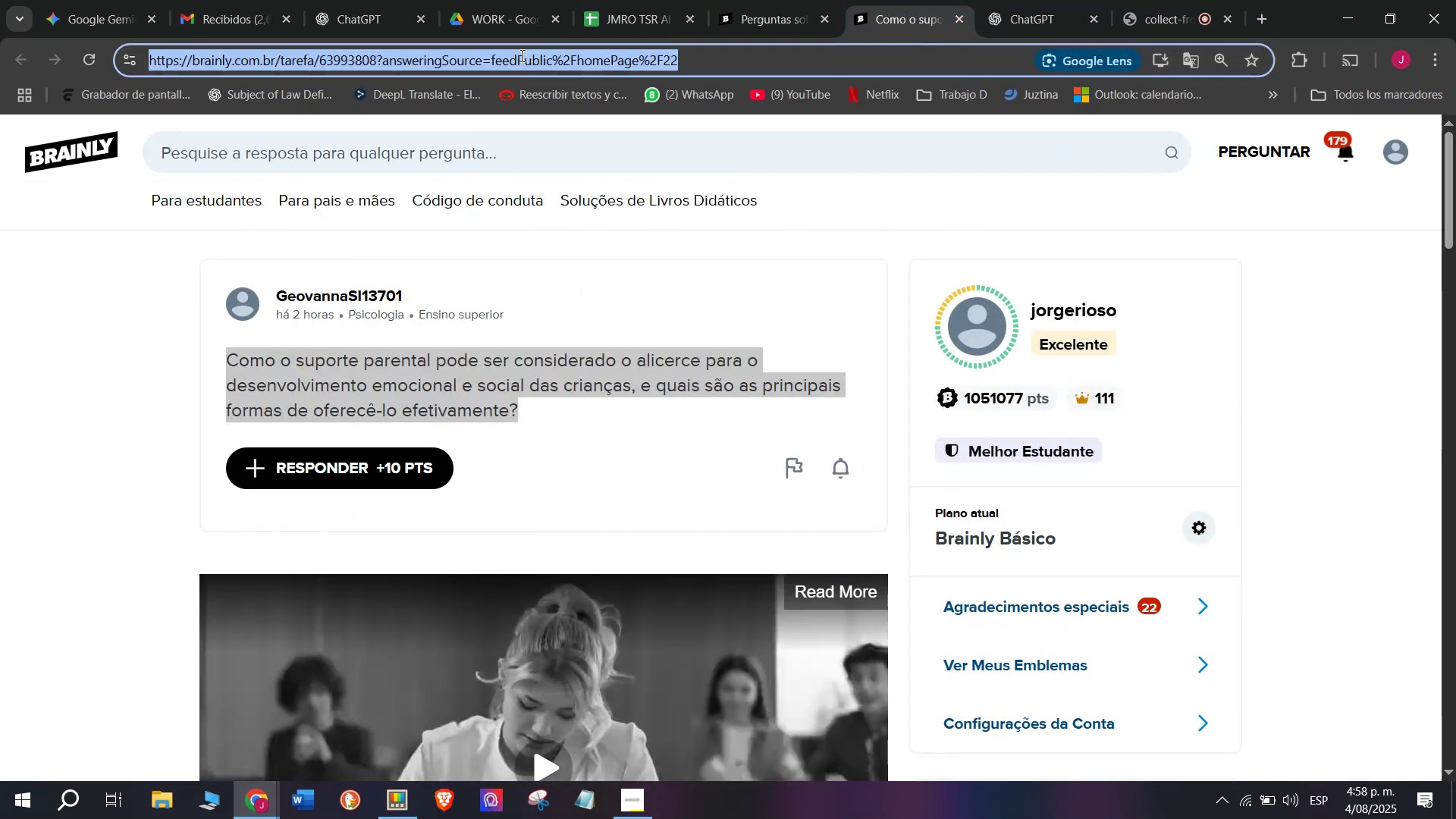 
triple_click([521, 55])
 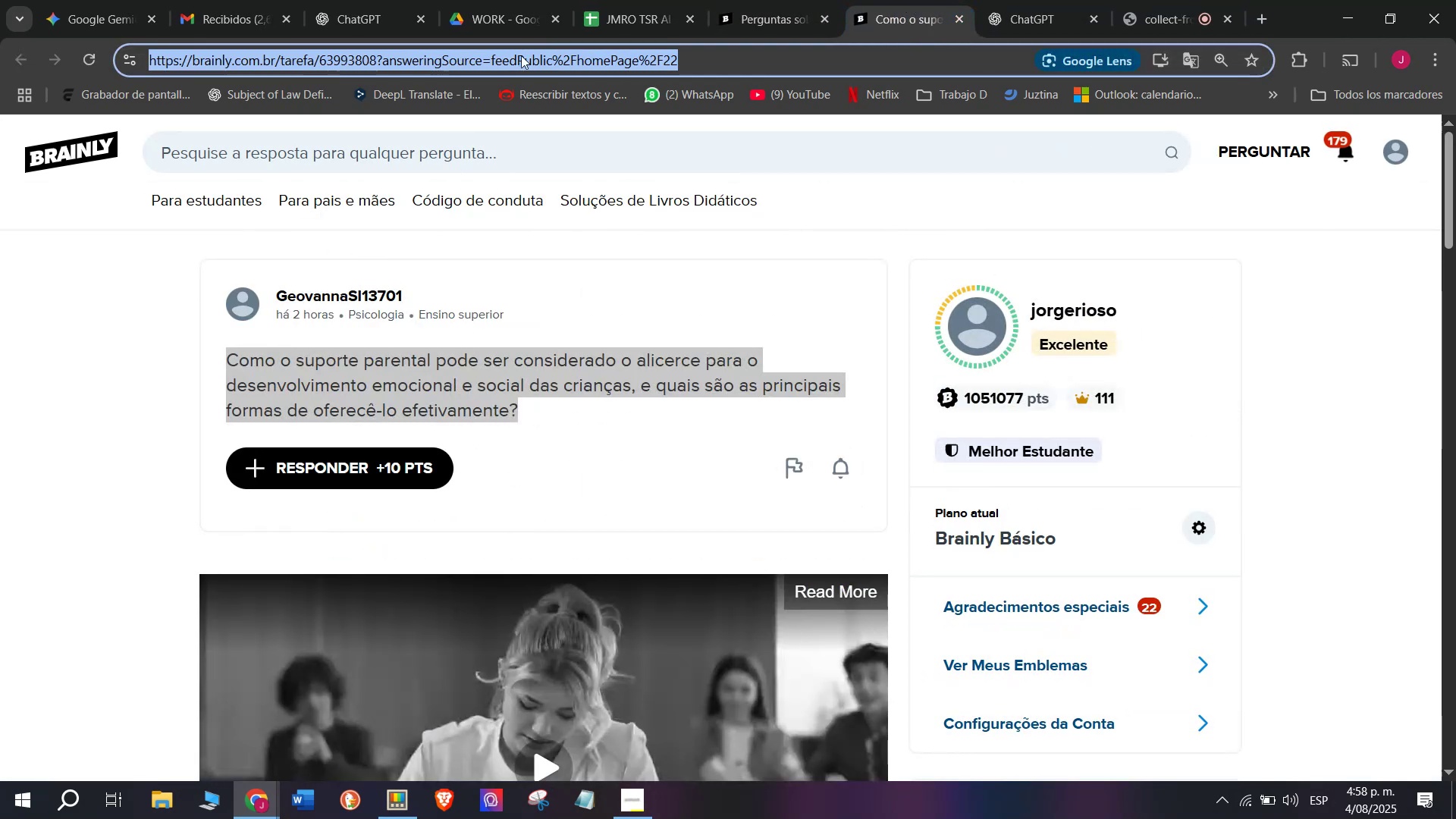 
key(Control+C)
 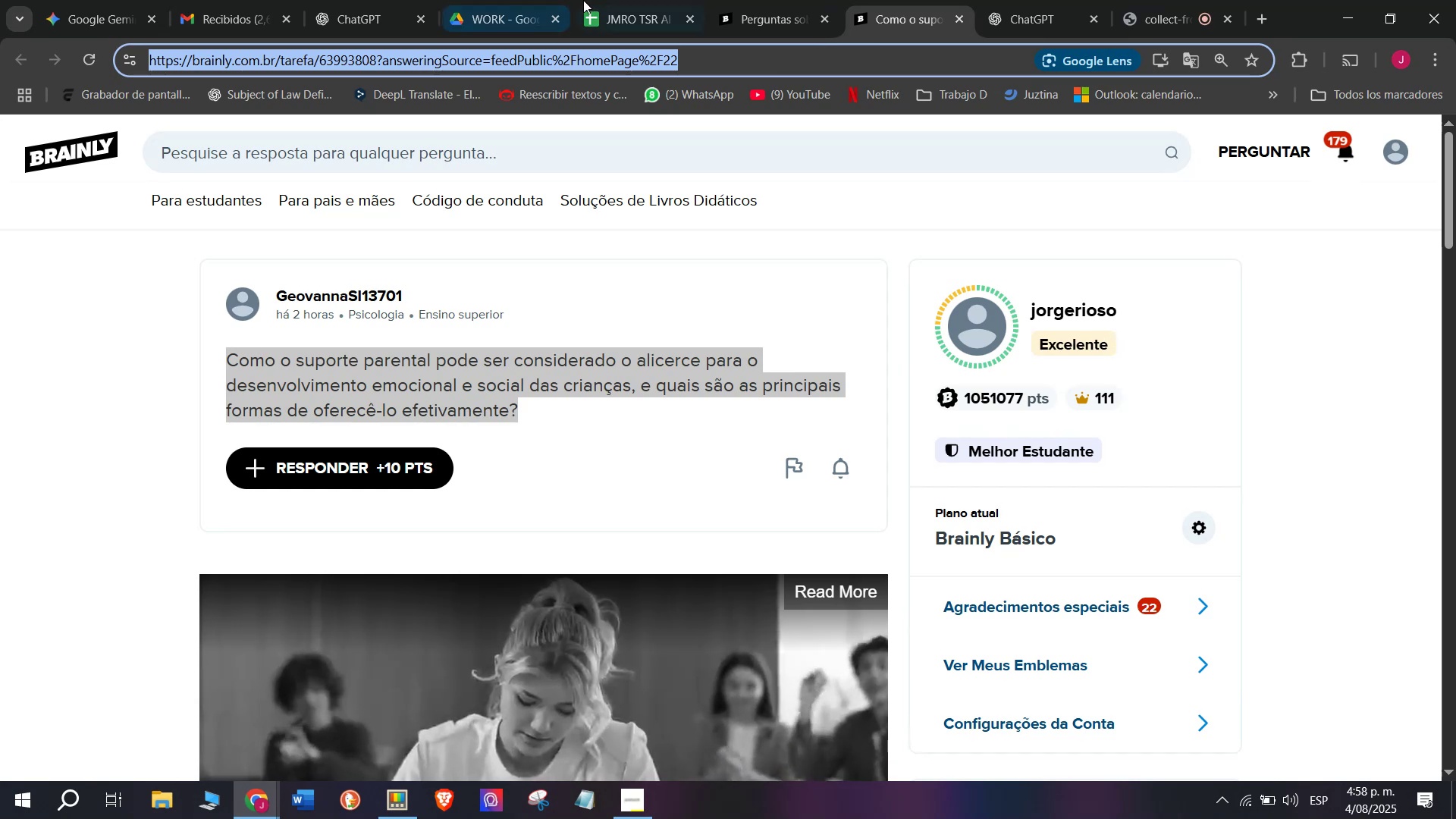 
left_click([635, 0])
 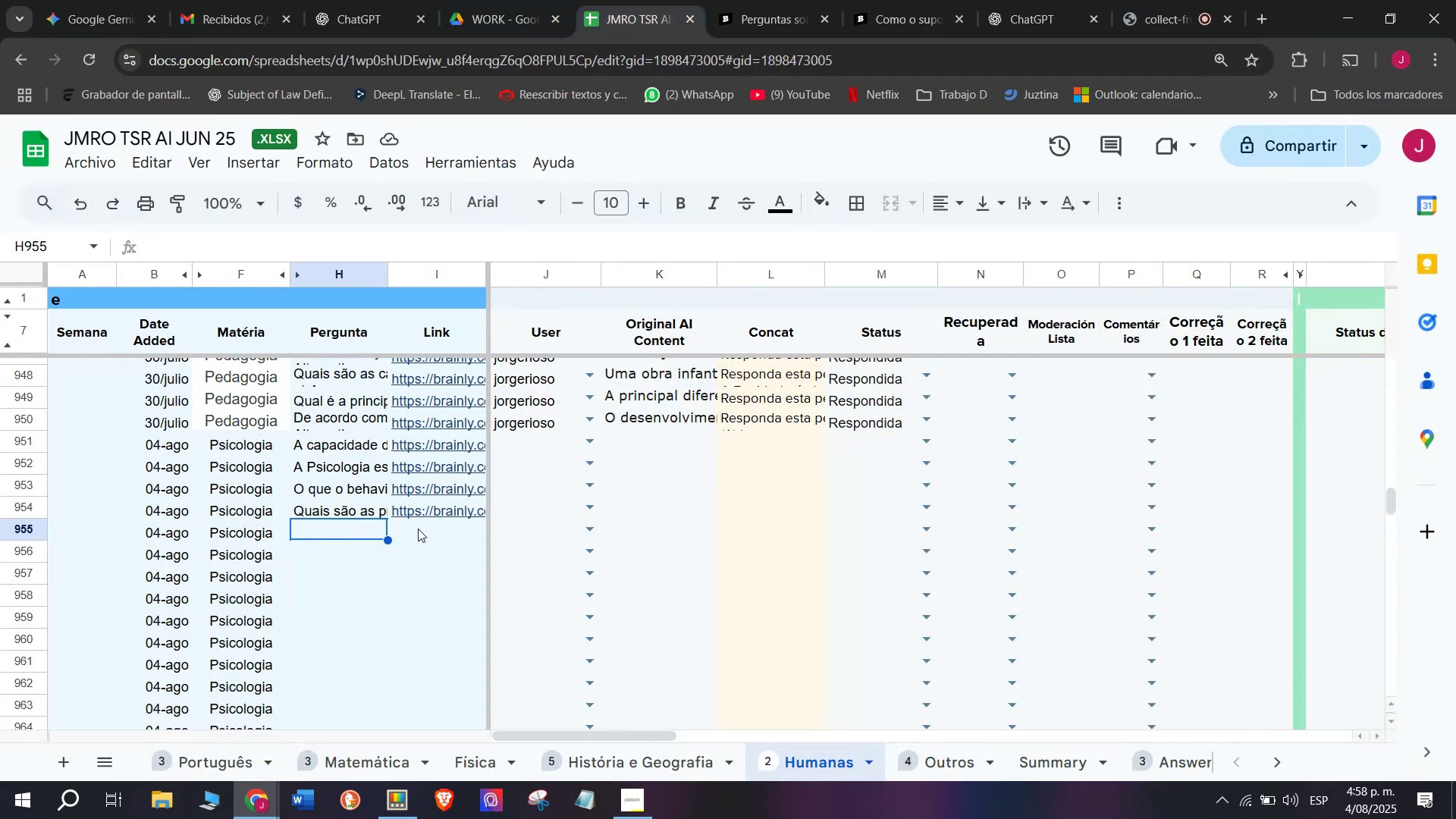 
double_click([418, 528])
 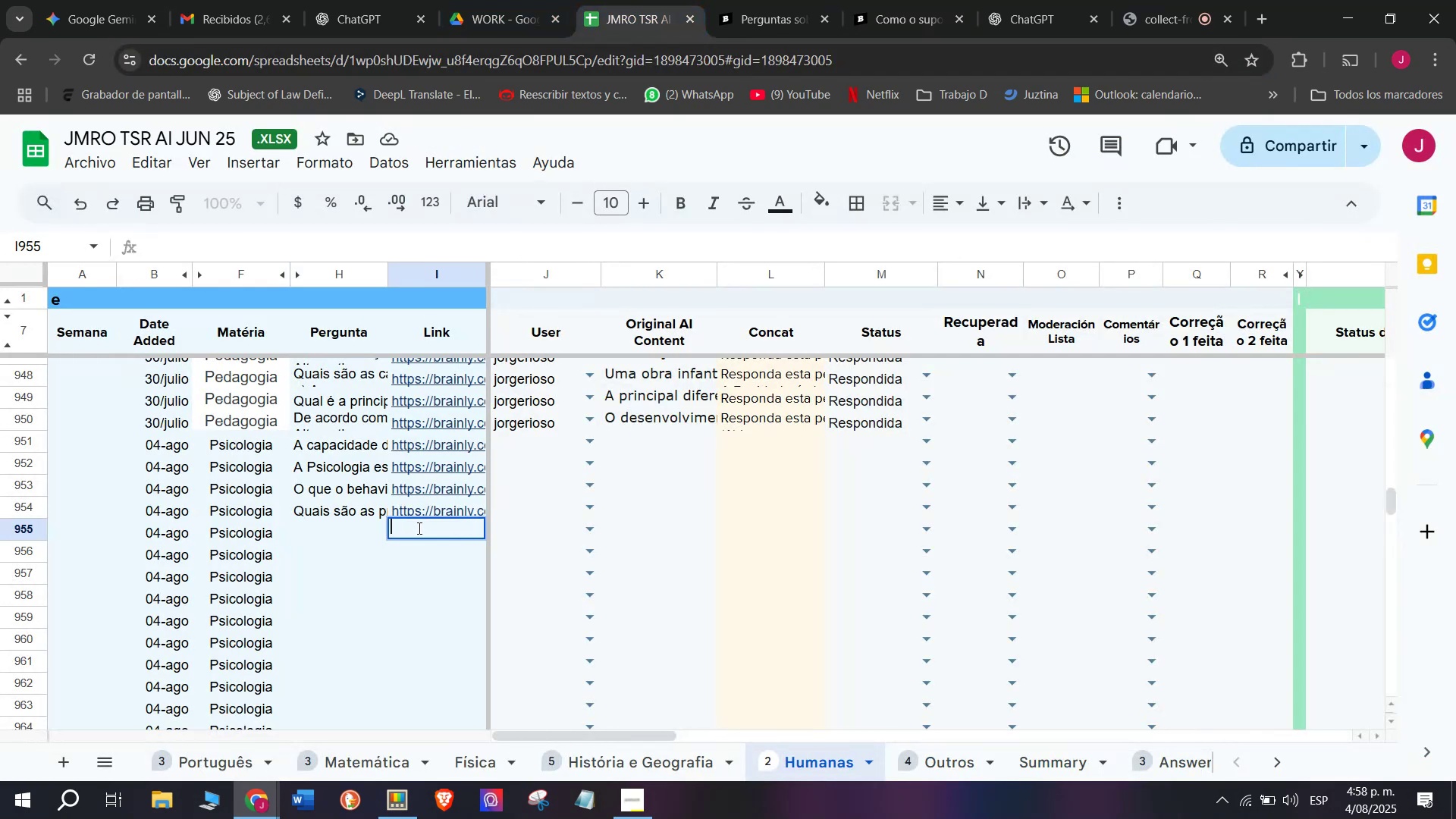 
key(Control+V)
 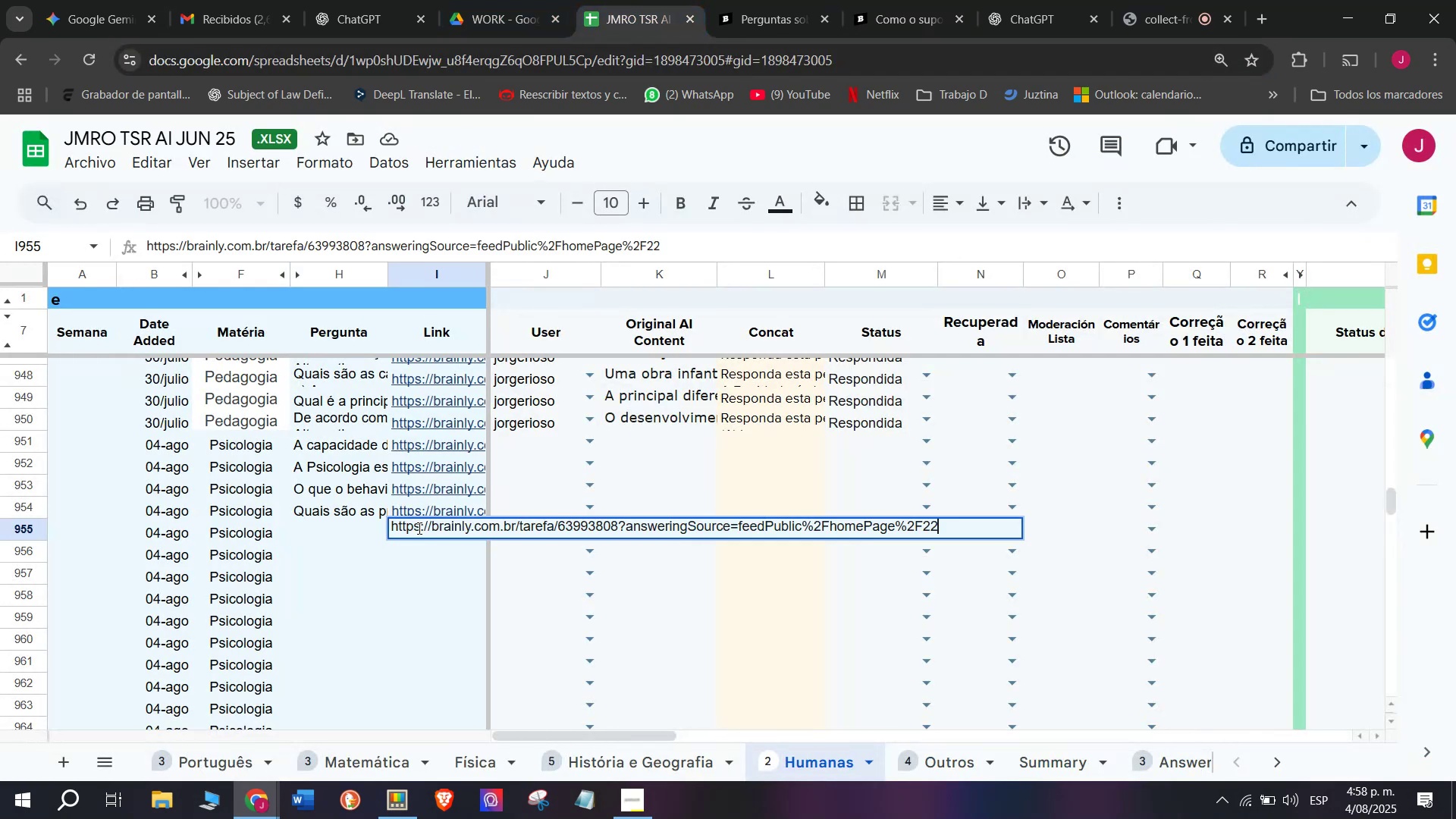 
key(Enter)
 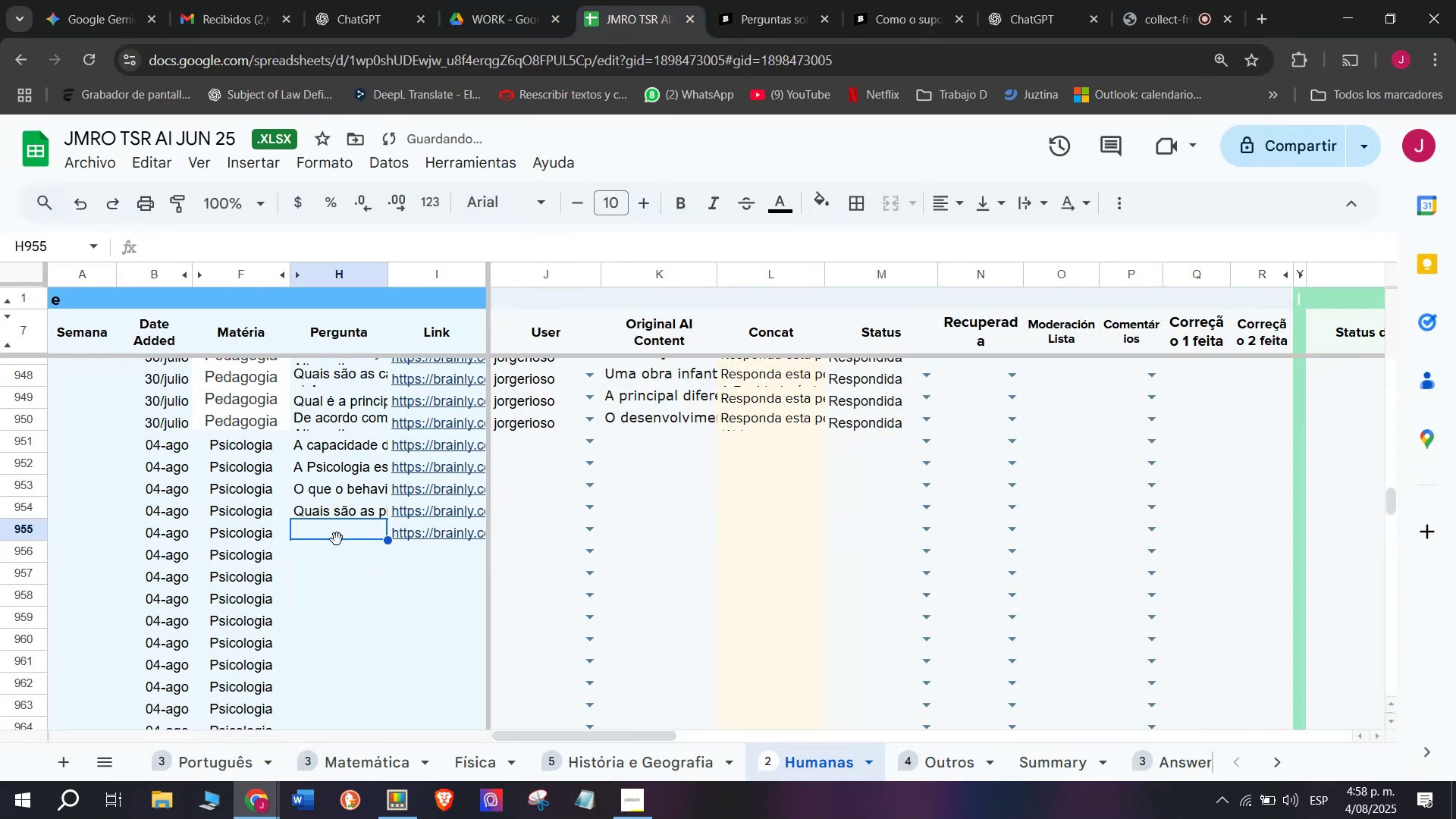 
double_click([363, 536])
 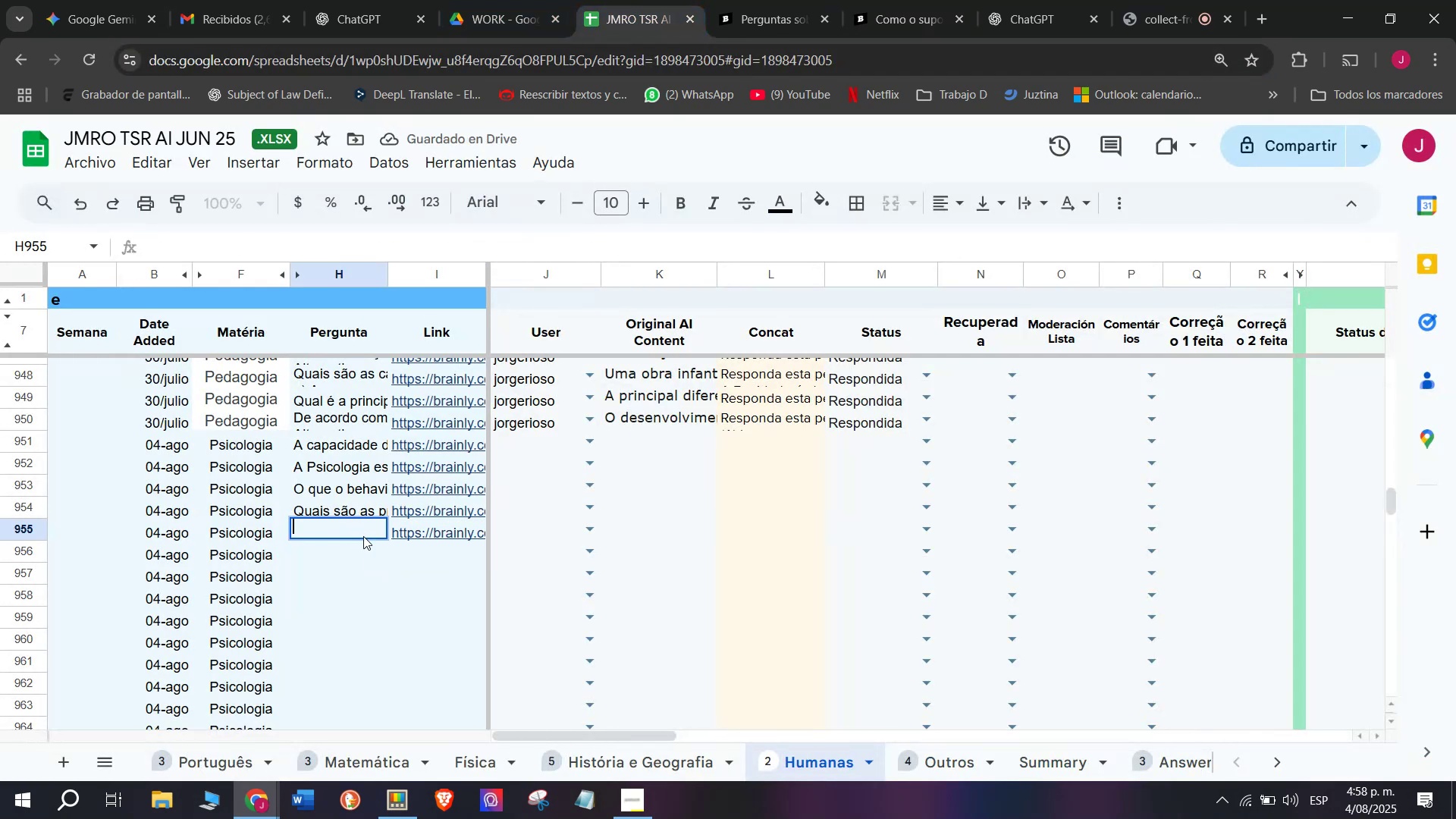 
key(Meta+MetaLeft)
 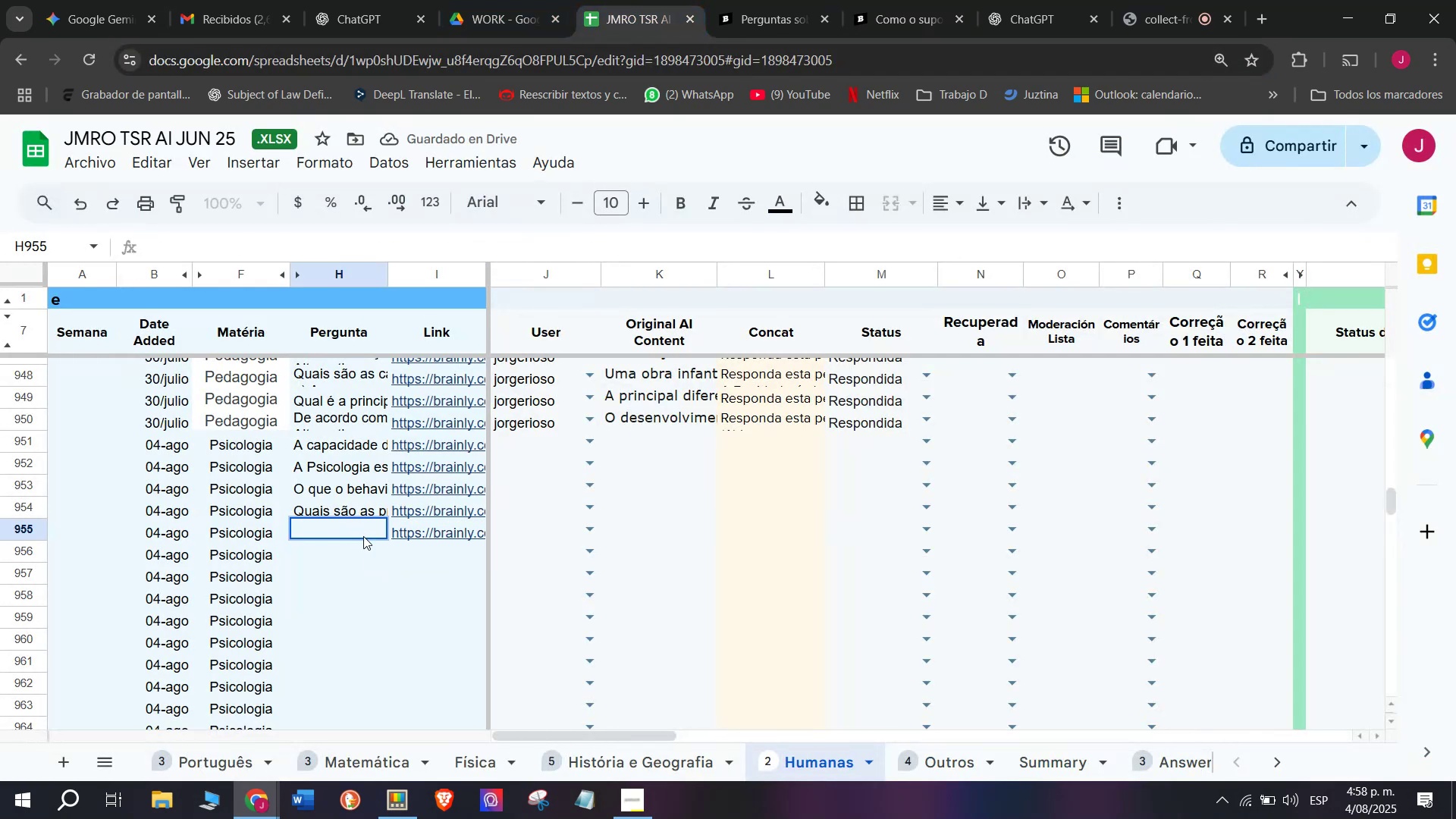 
key(Meta+V)
 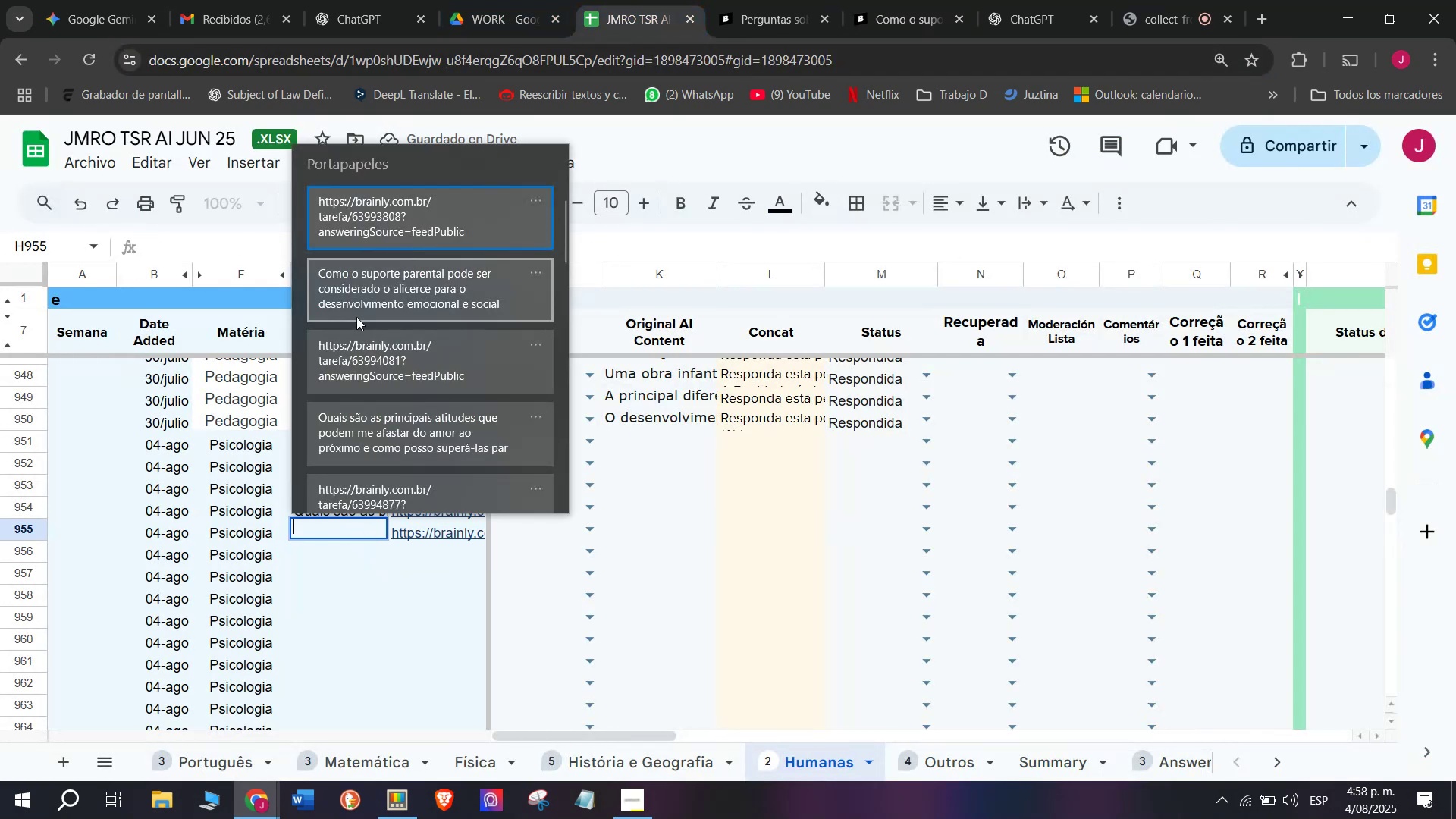 
key(Control+ControlLeft)
 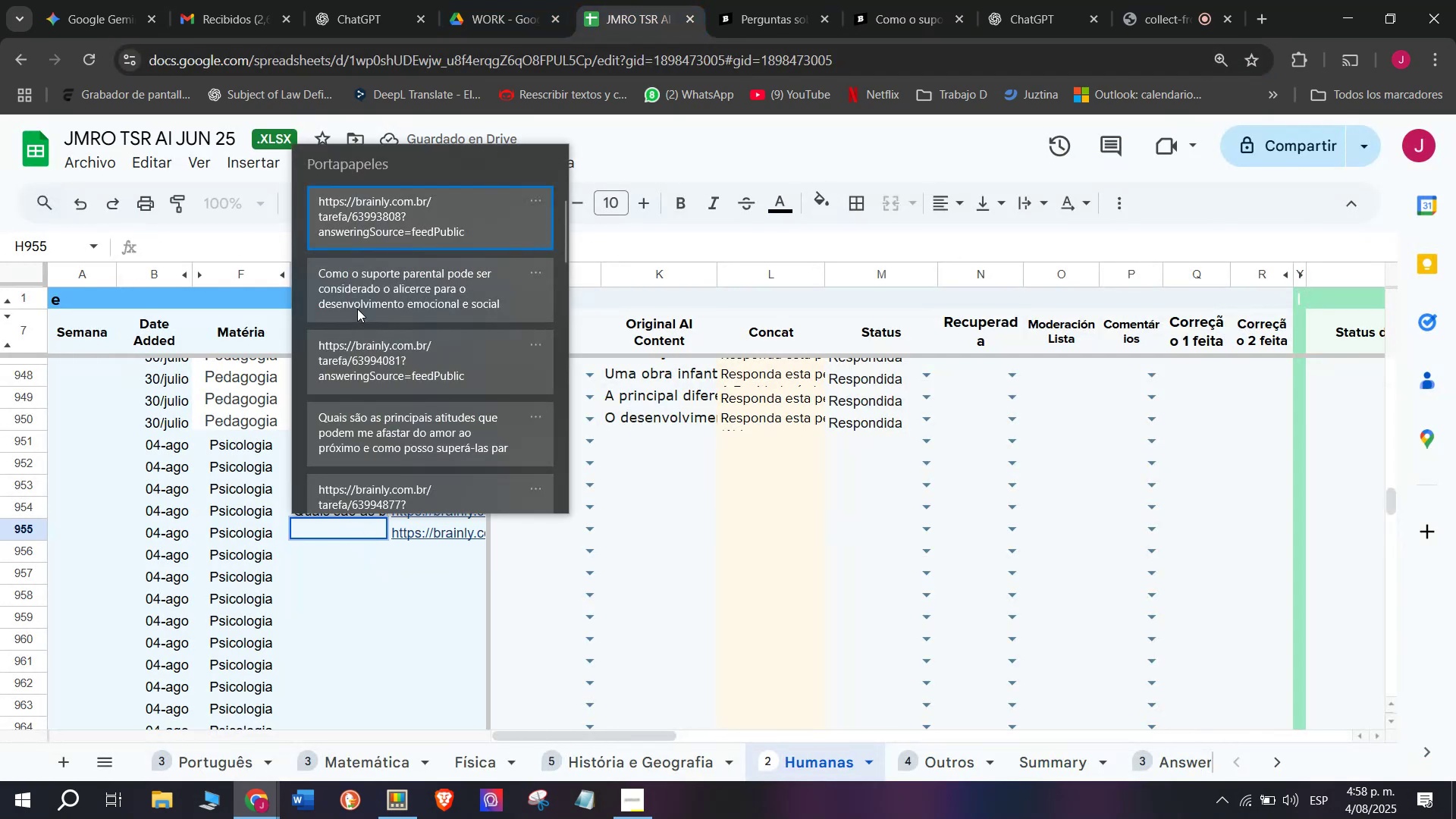 
key(Control+V)
 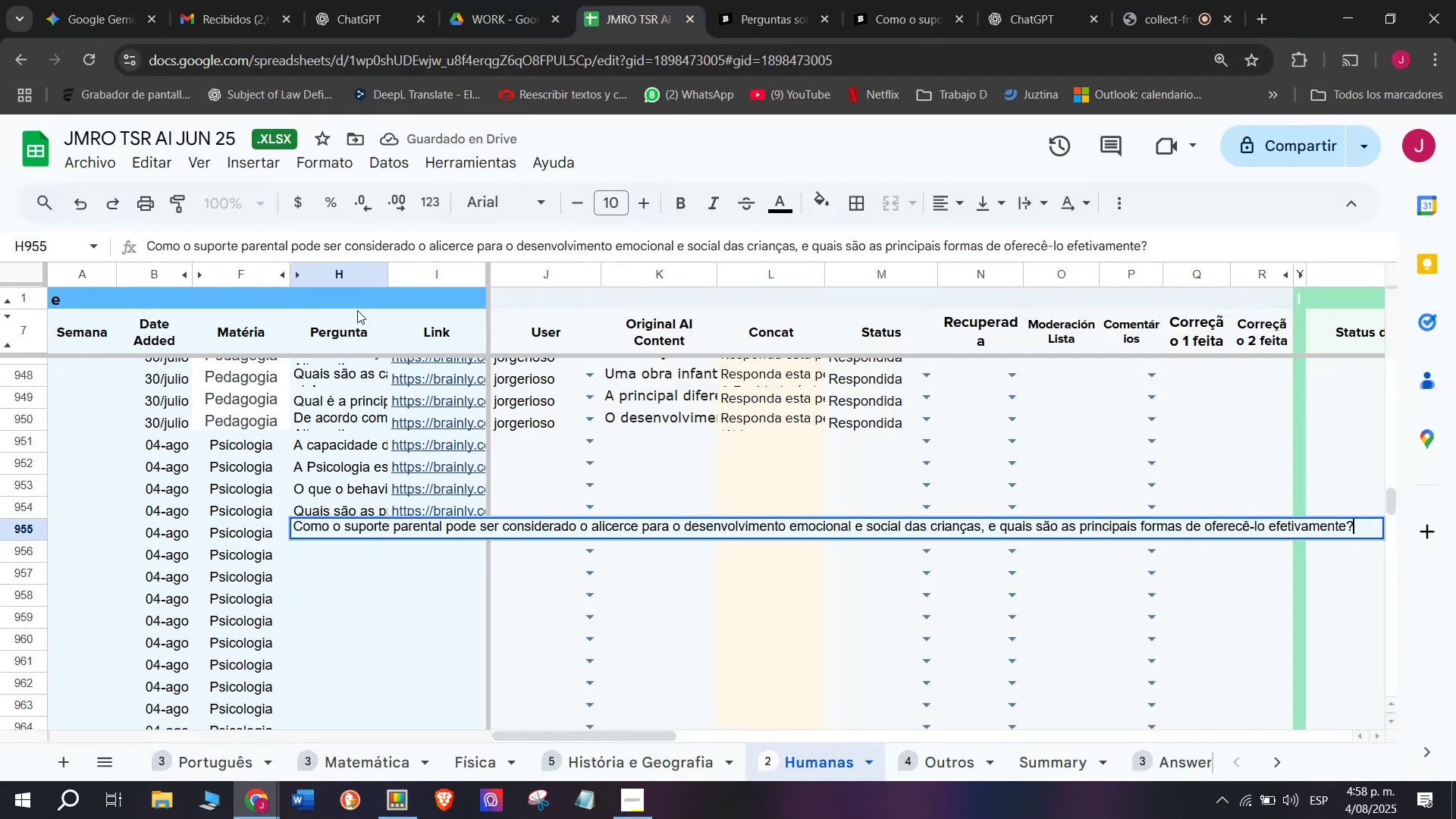 
key(Enter)
 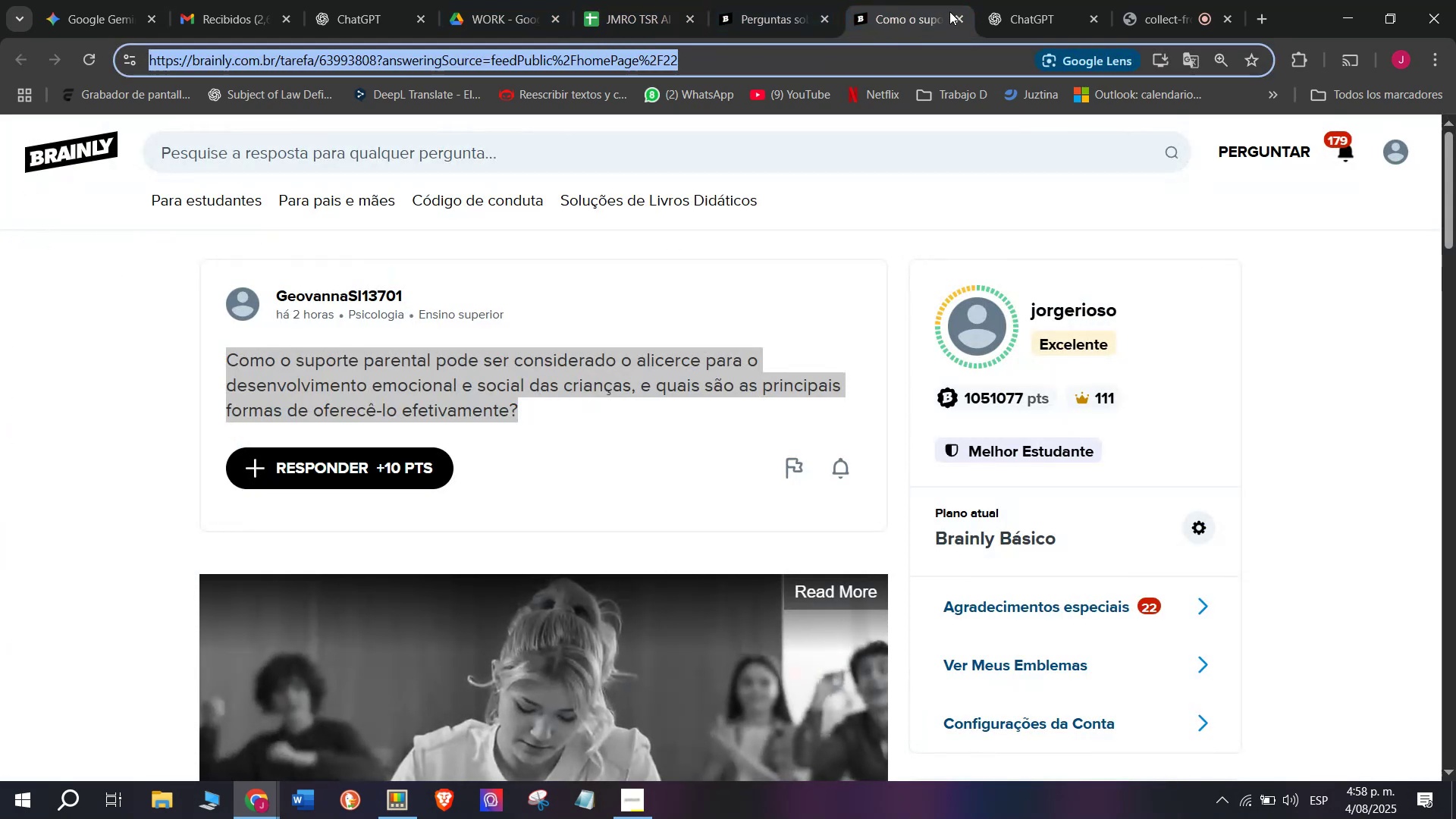 
double_click([741, 0])
 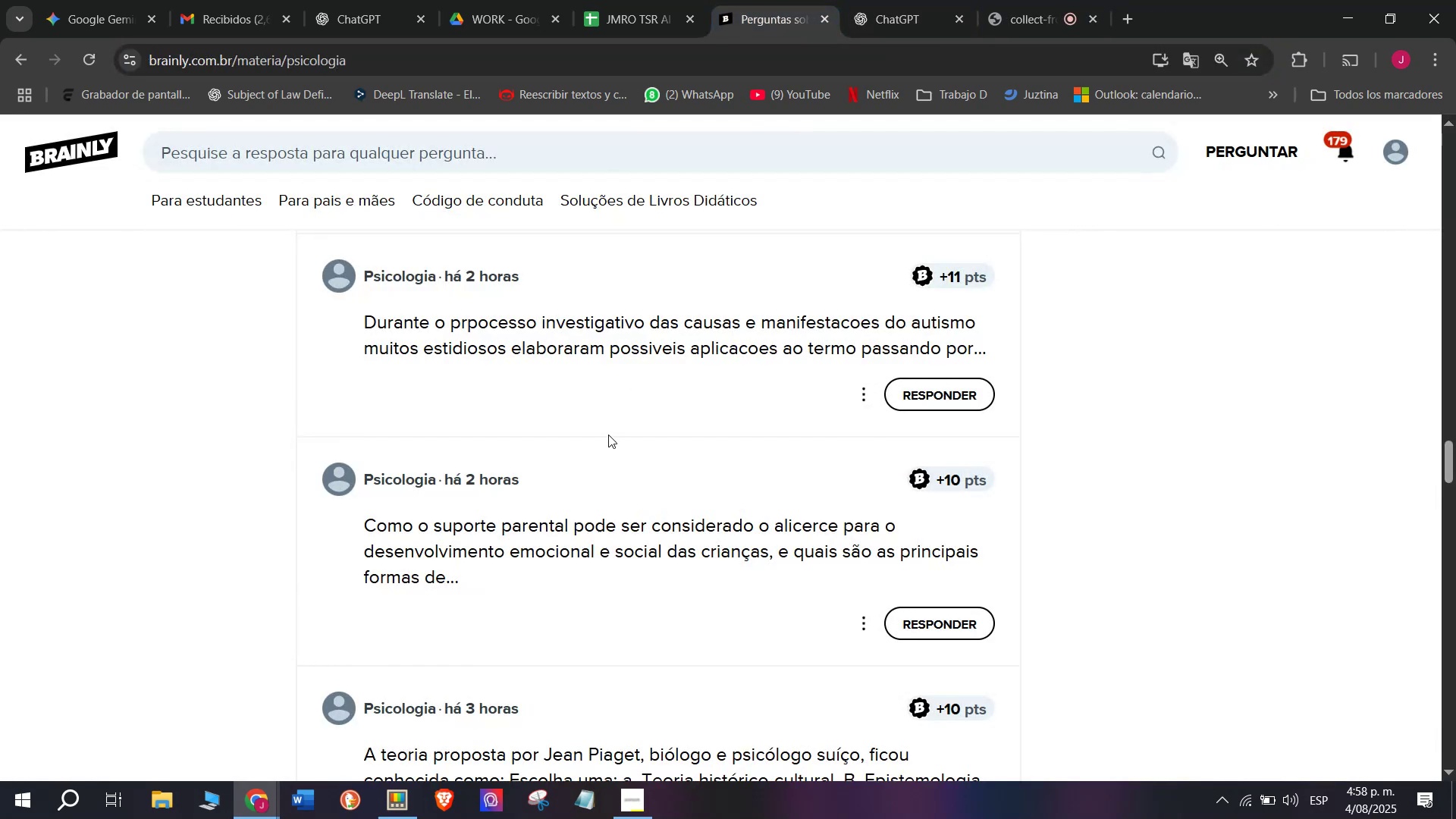 
scroll: coordinate [607, 435], scroll_direction: down, amount: 1.0
 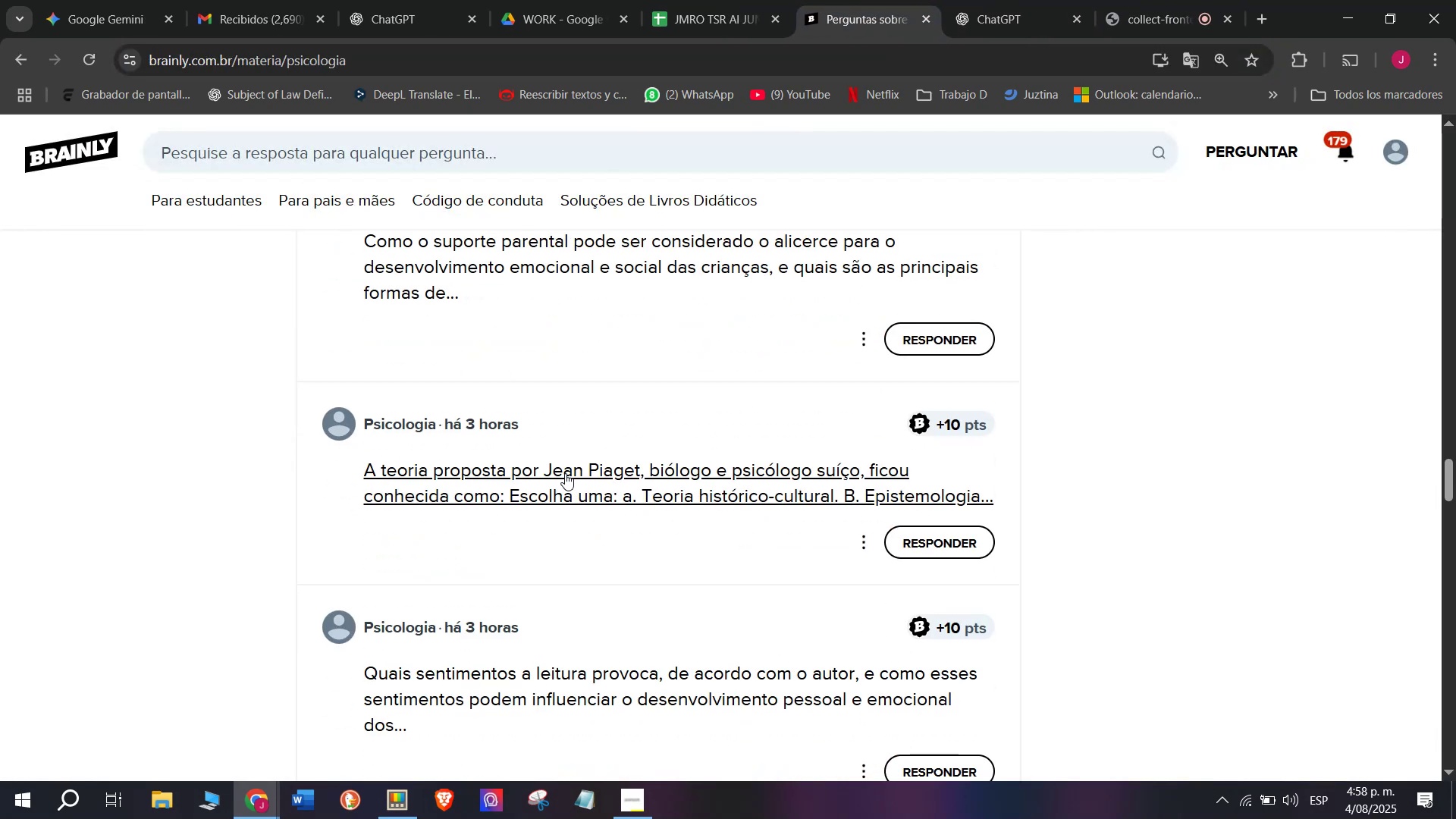 
right_click([565, 473])
 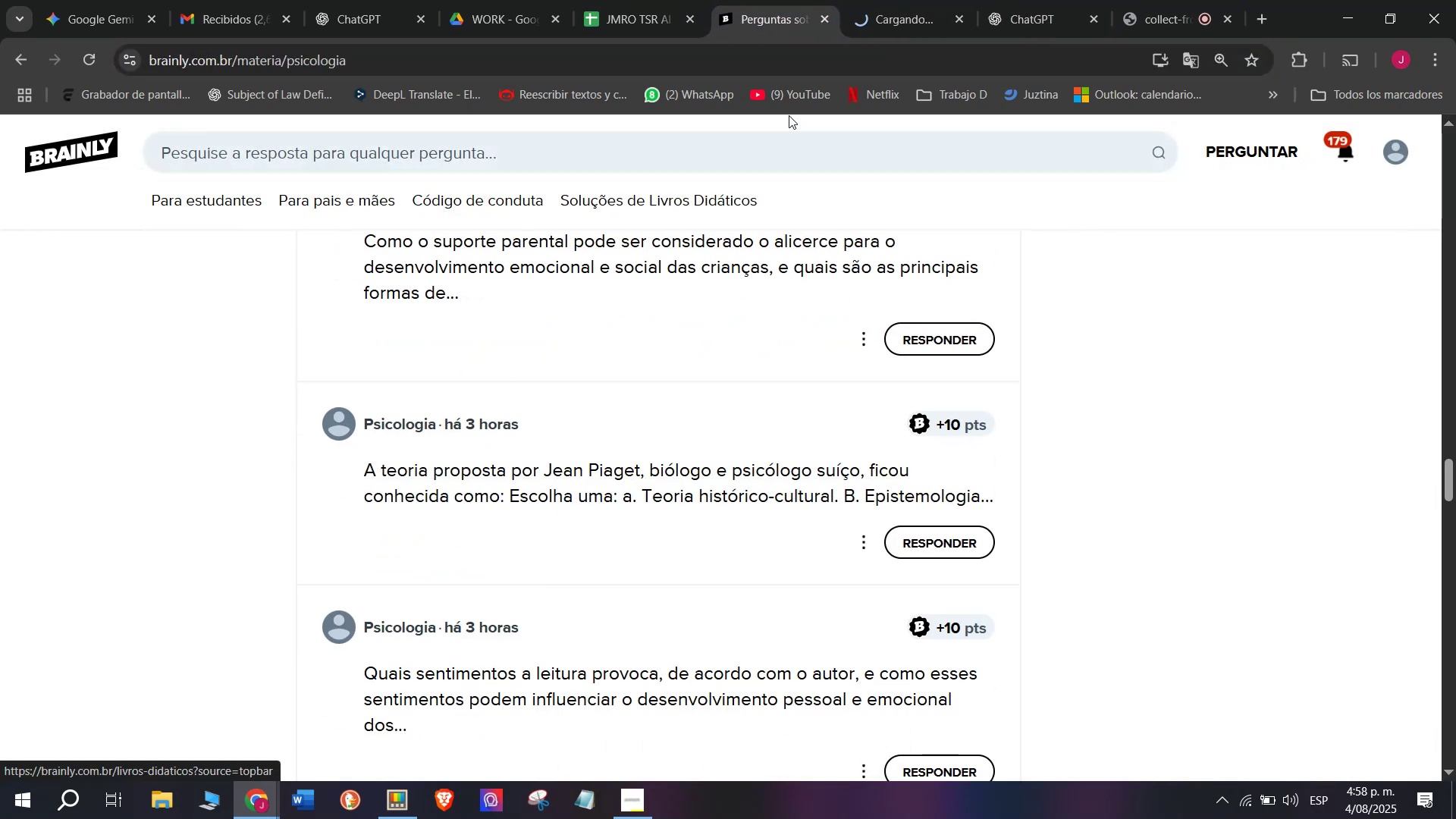 
left_click([913, 0])
 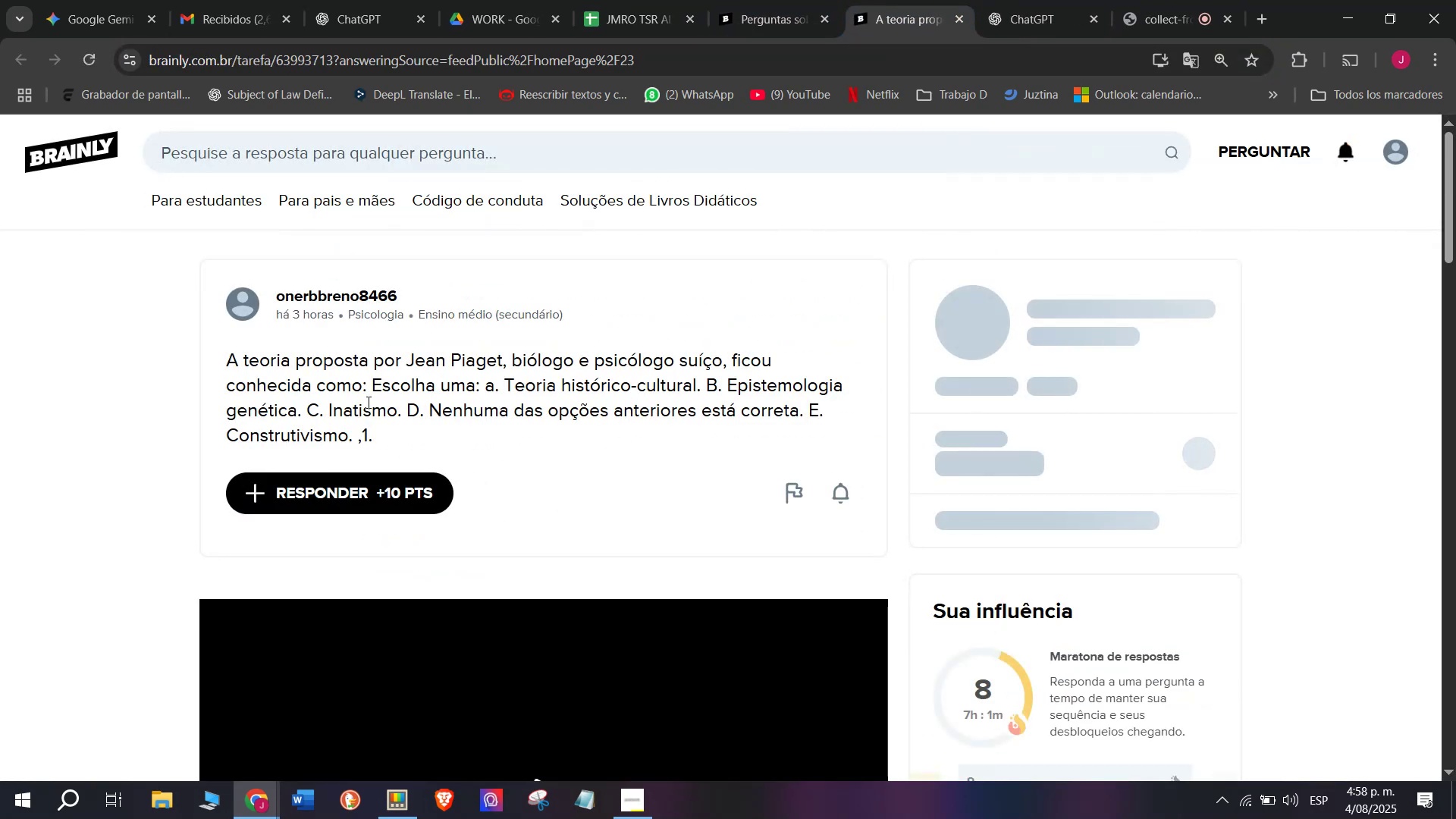 
left_click_drag(start_coordinate=[356, 431], to_coordinate=[226, 378])
 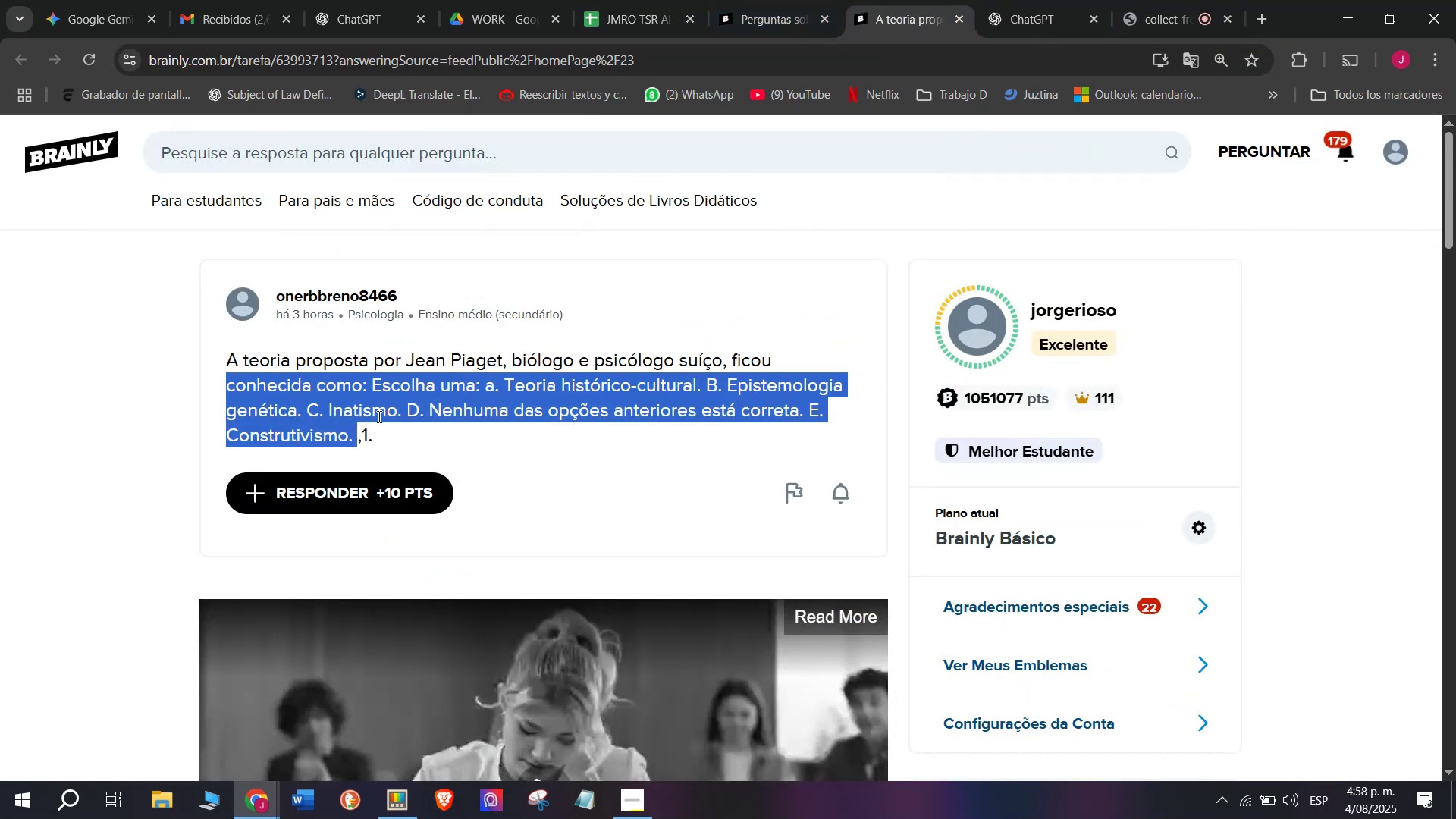 
left_click([395, 444])
 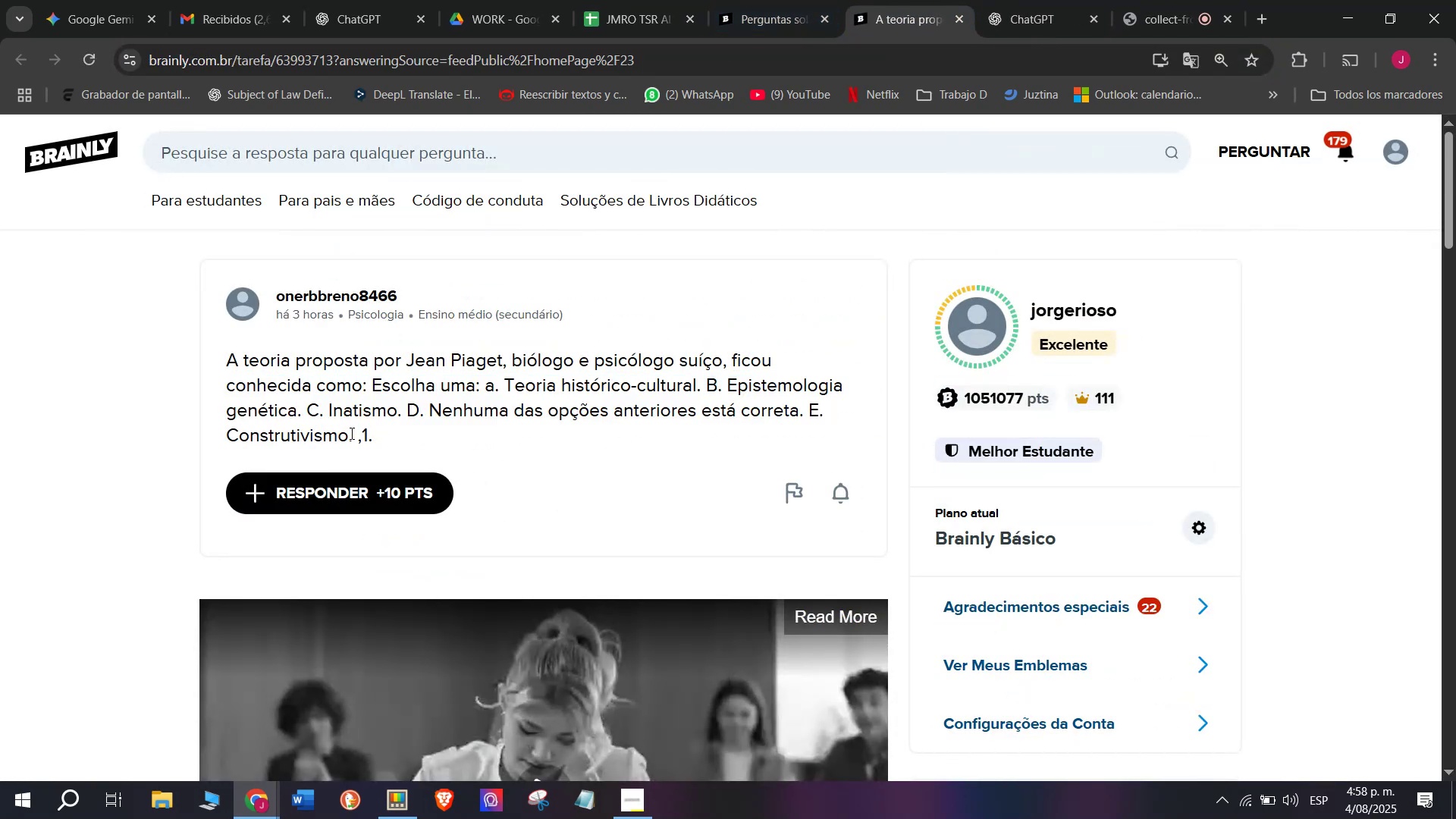 
left_click_drag(start_coordinate=[359, 431], to_coordinate=[186, 349])
 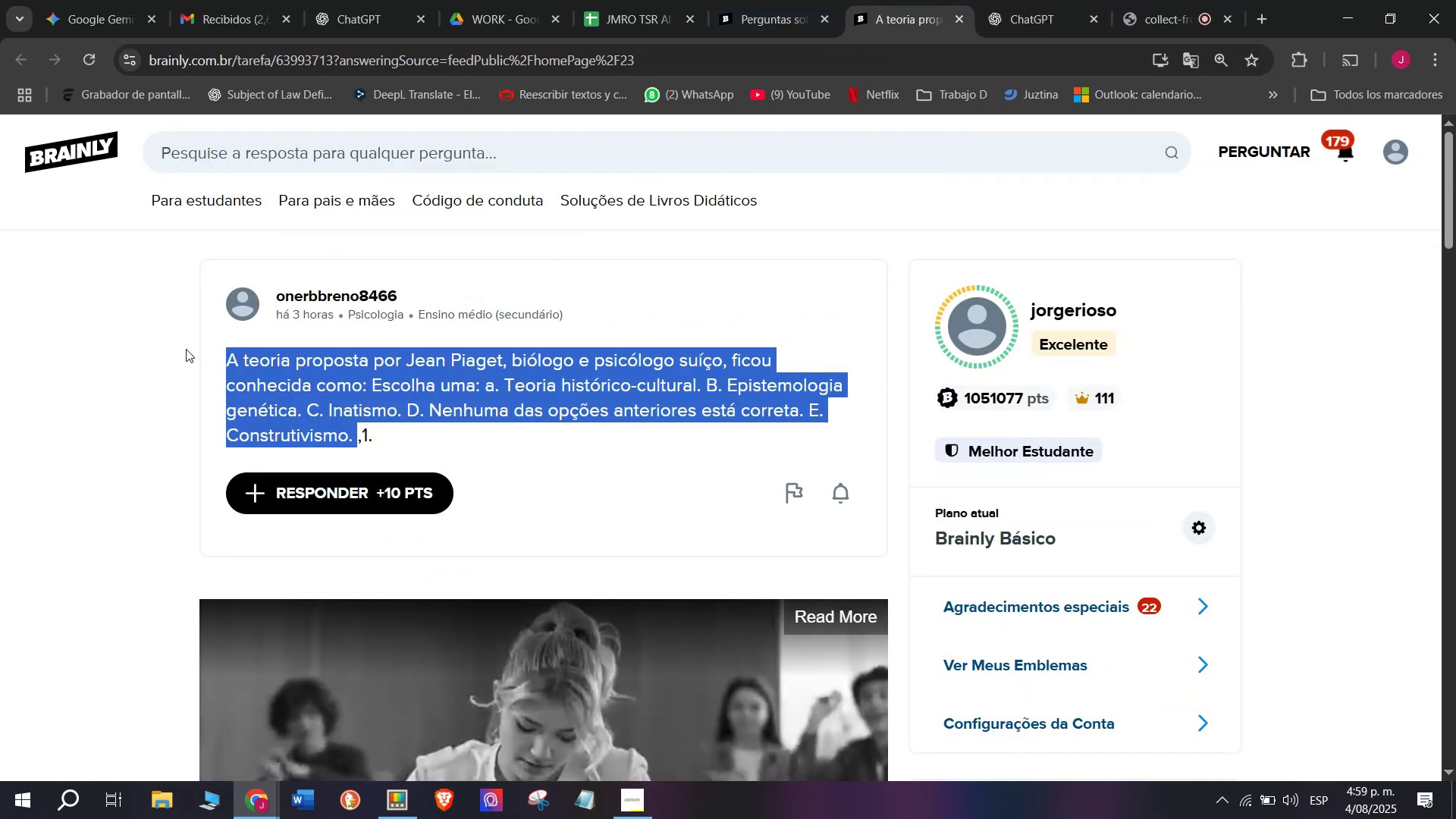 
key(Control+C)
 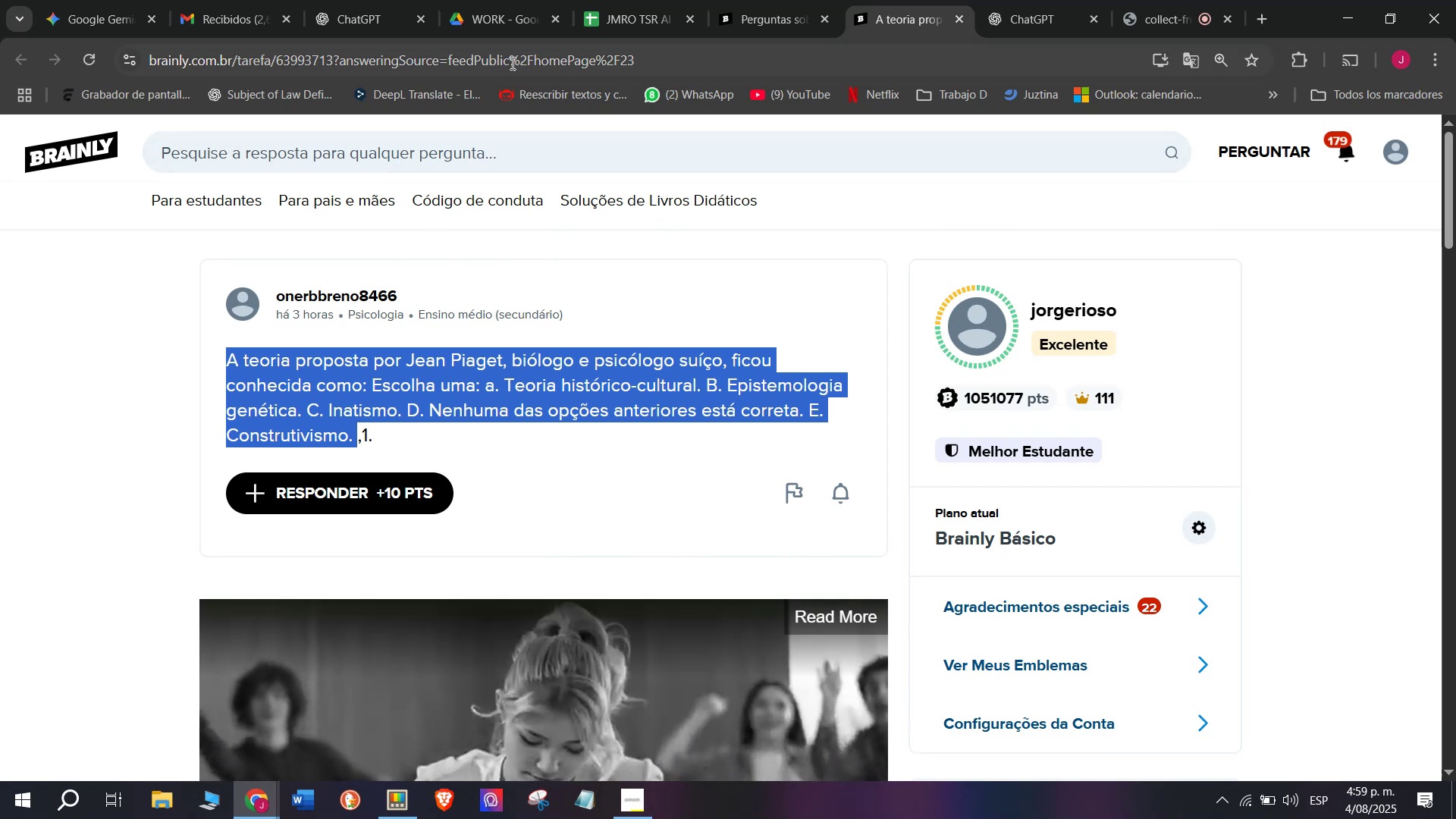 
double_click([511, 61])
 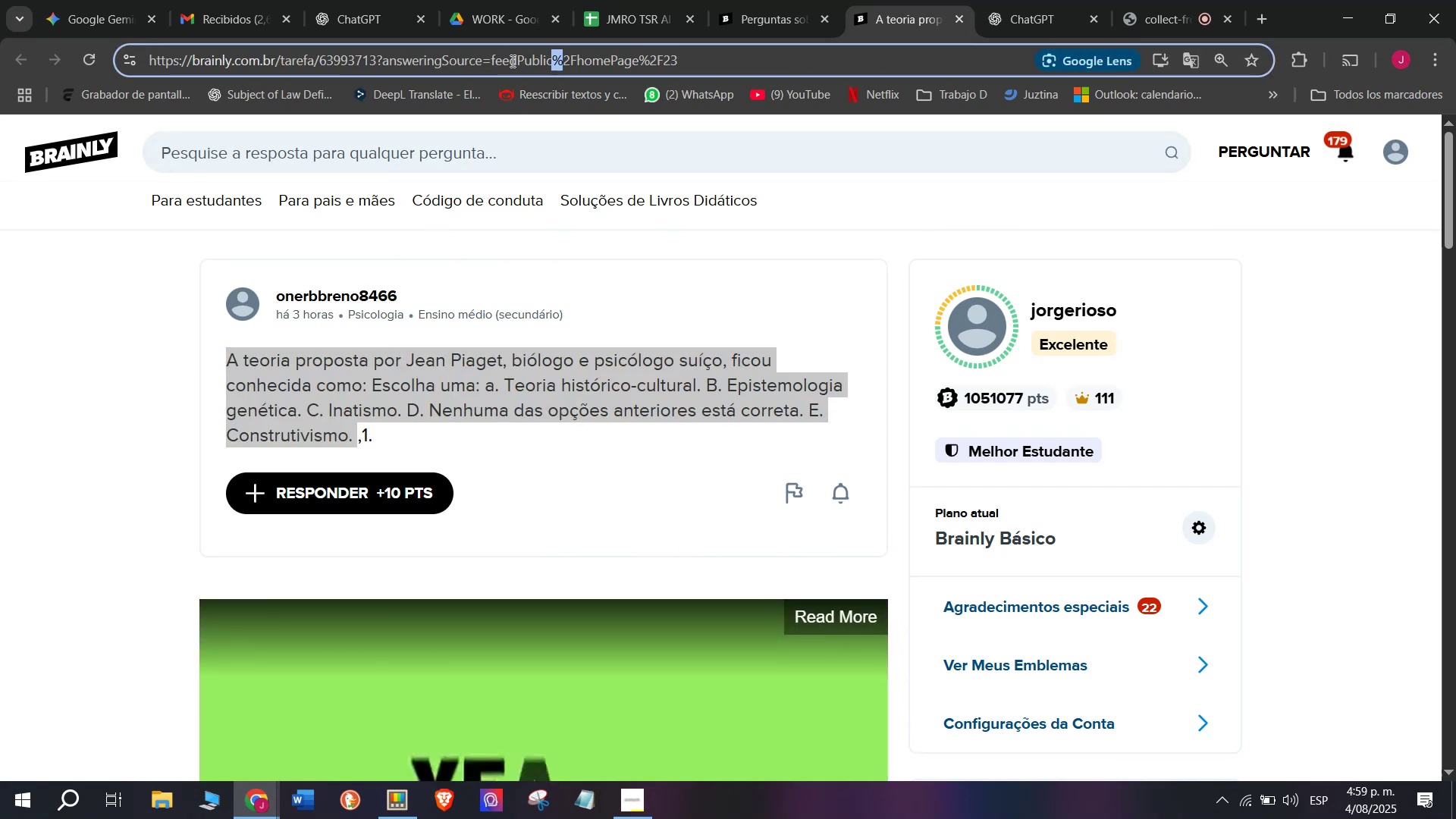 
triple_click([511, 61])
 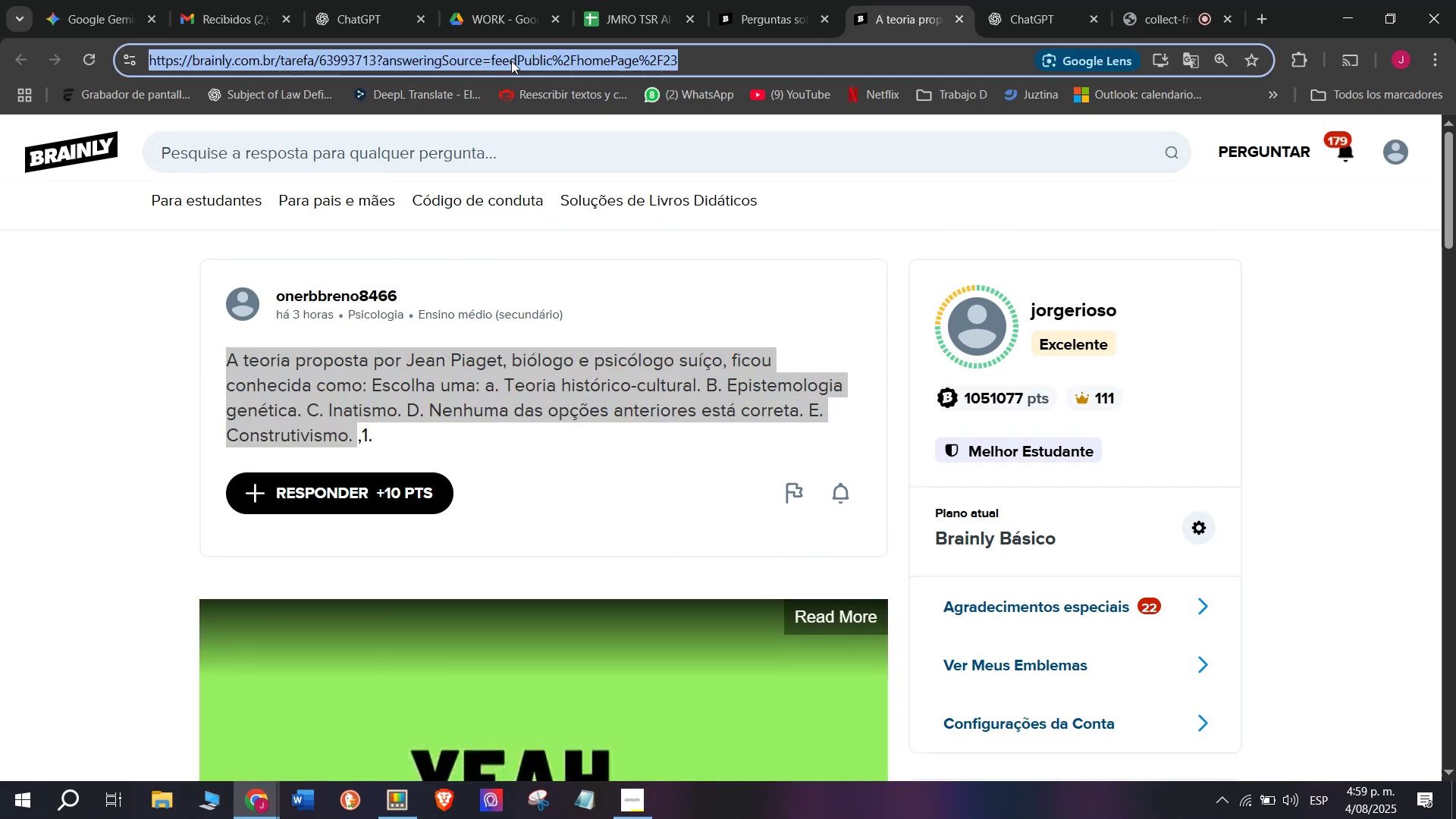 
key(Control+C)
 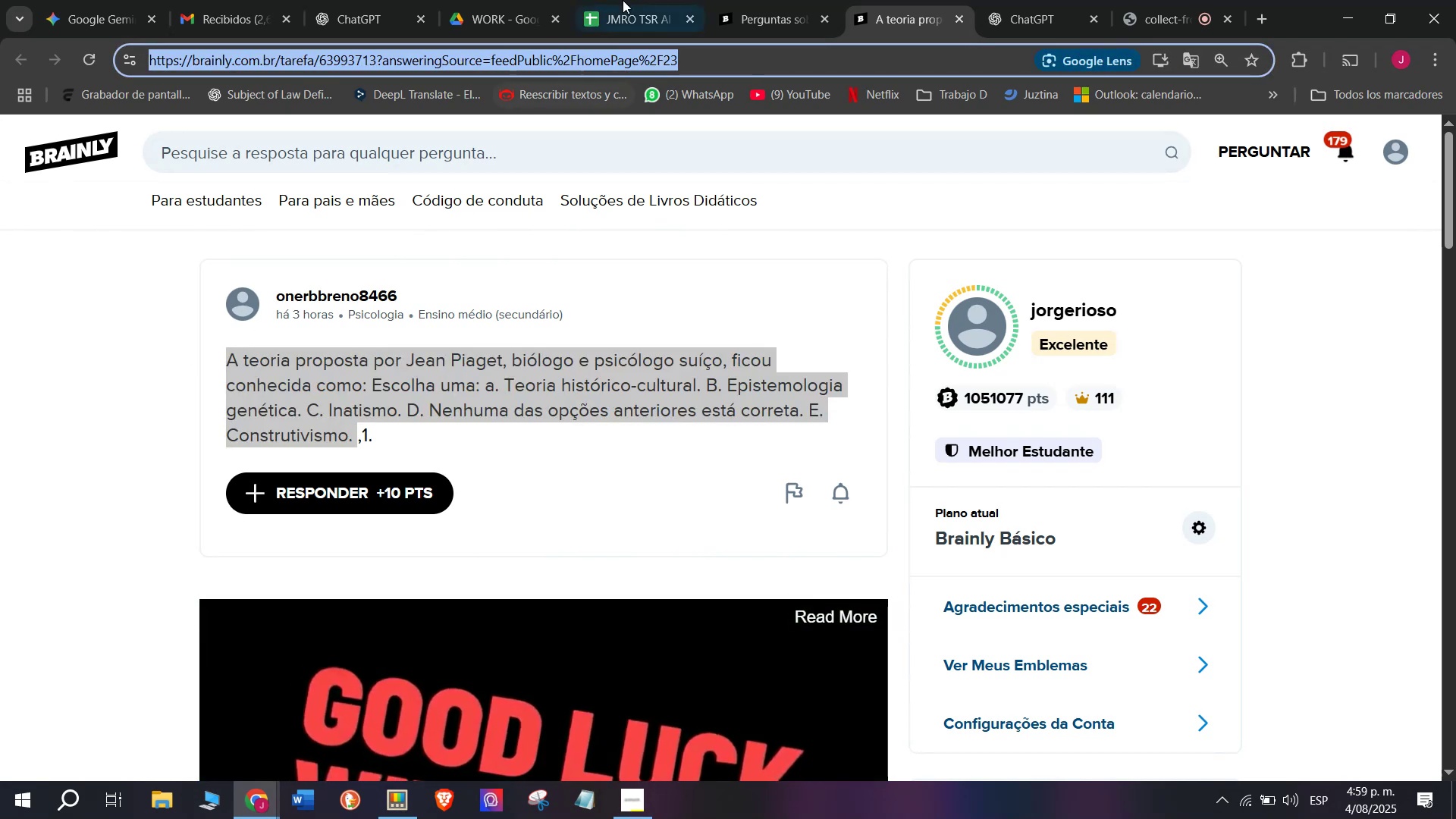 
left_click([629, 0])
 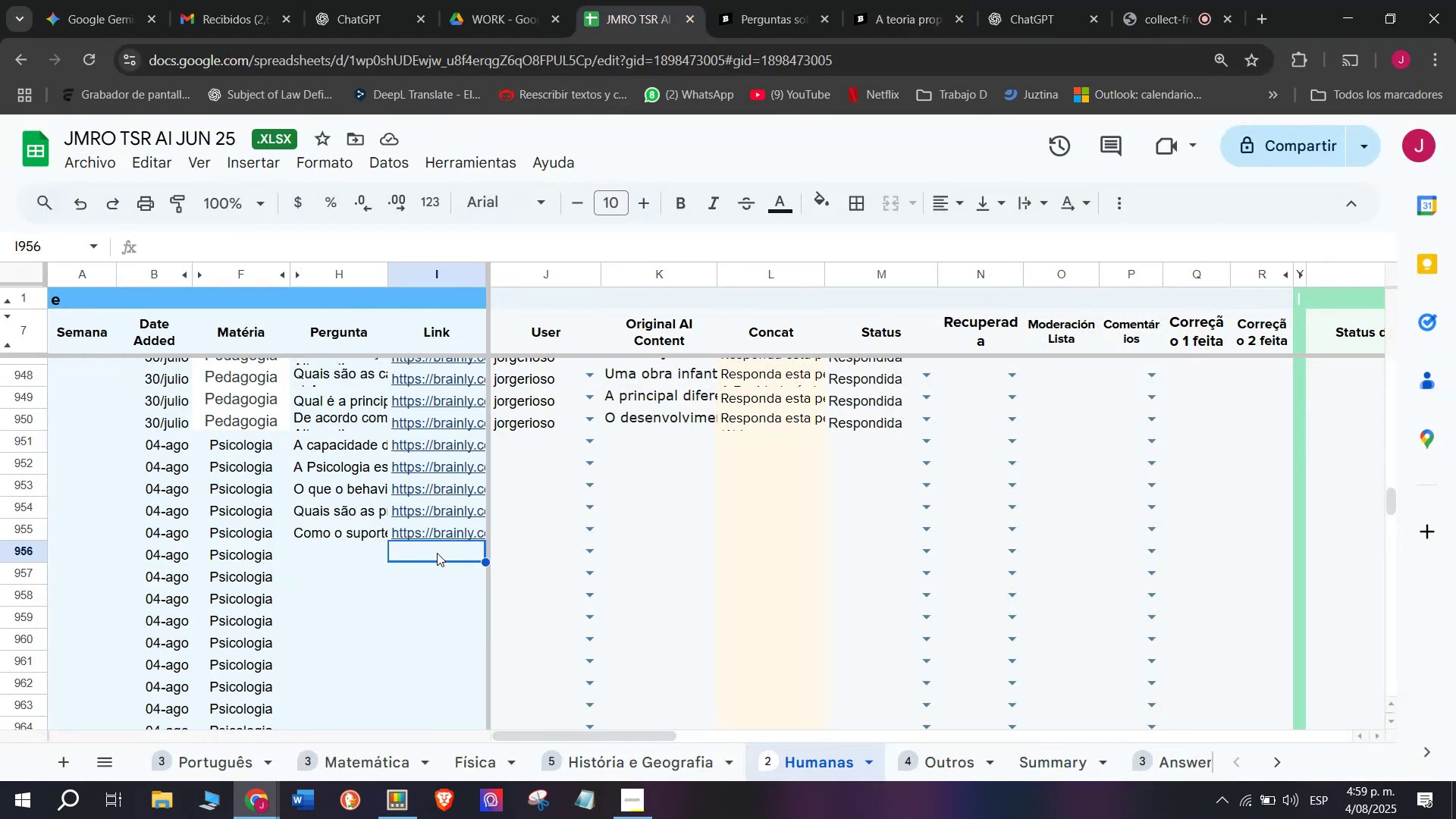 
hold_key(key=ControlLeft, duration=0.38)
 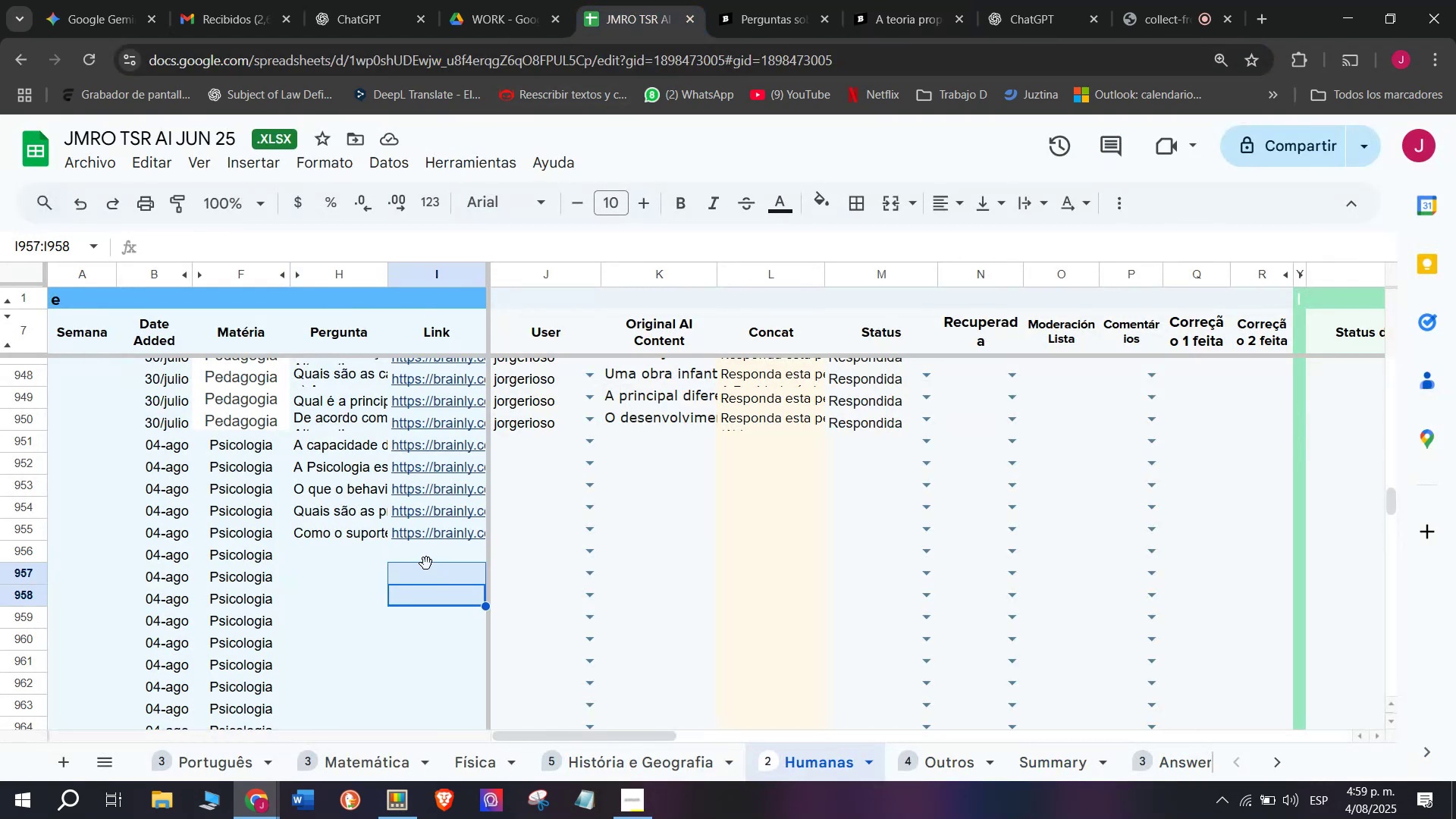 
double_click([426, 548])
 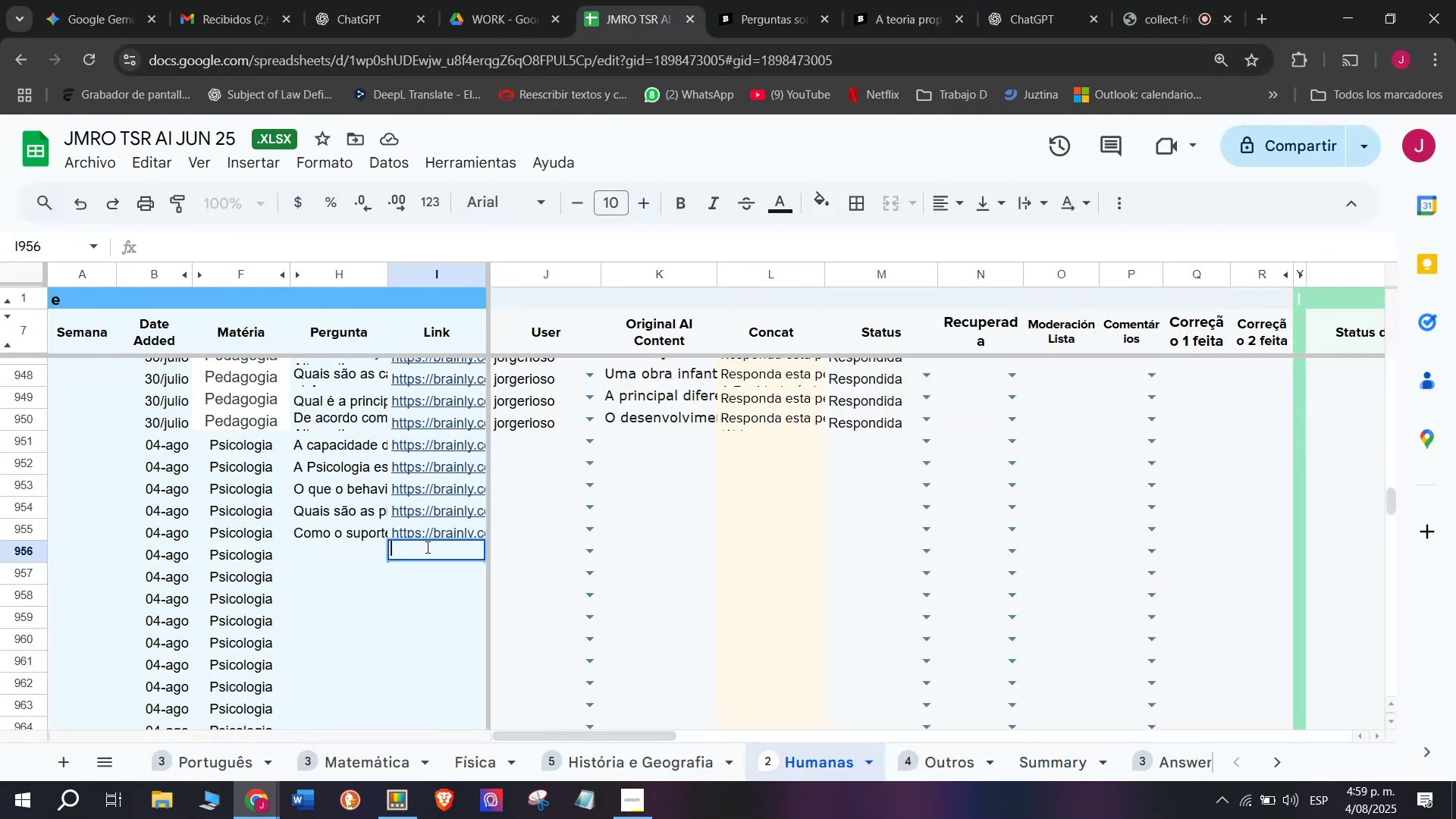 
key(Control+V)
 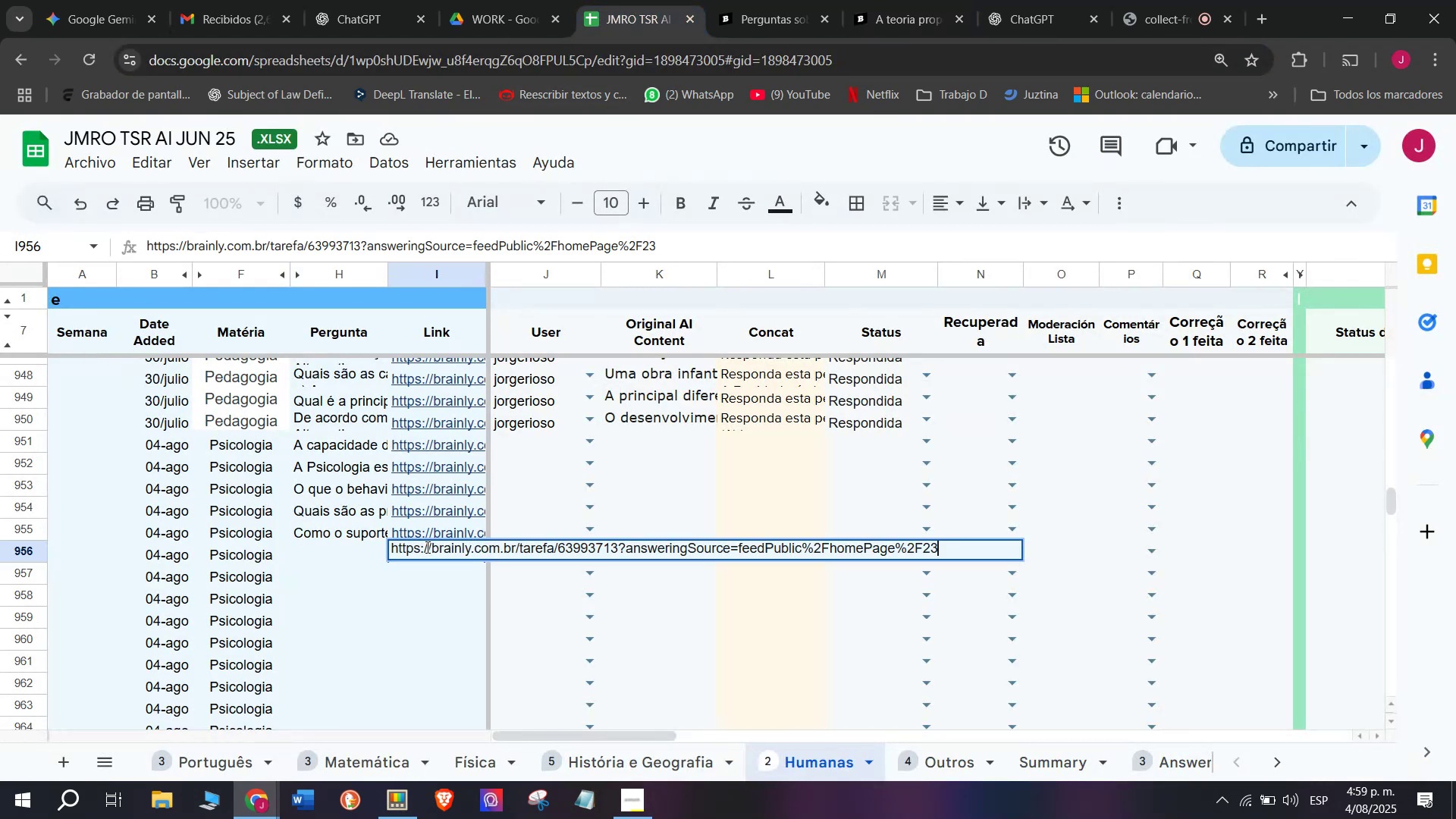 
key(Enter)
 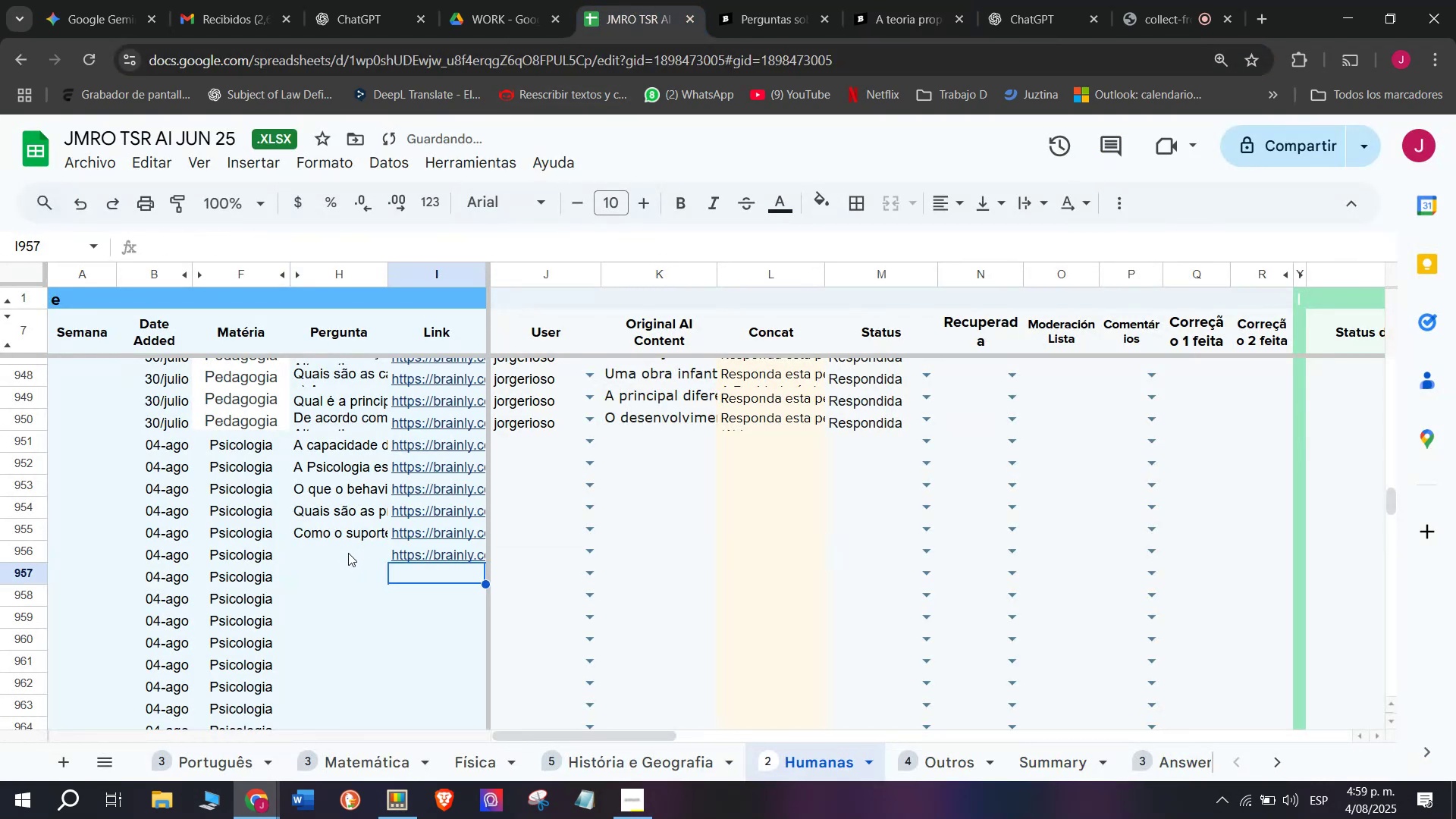 
double_click([348, 553])
 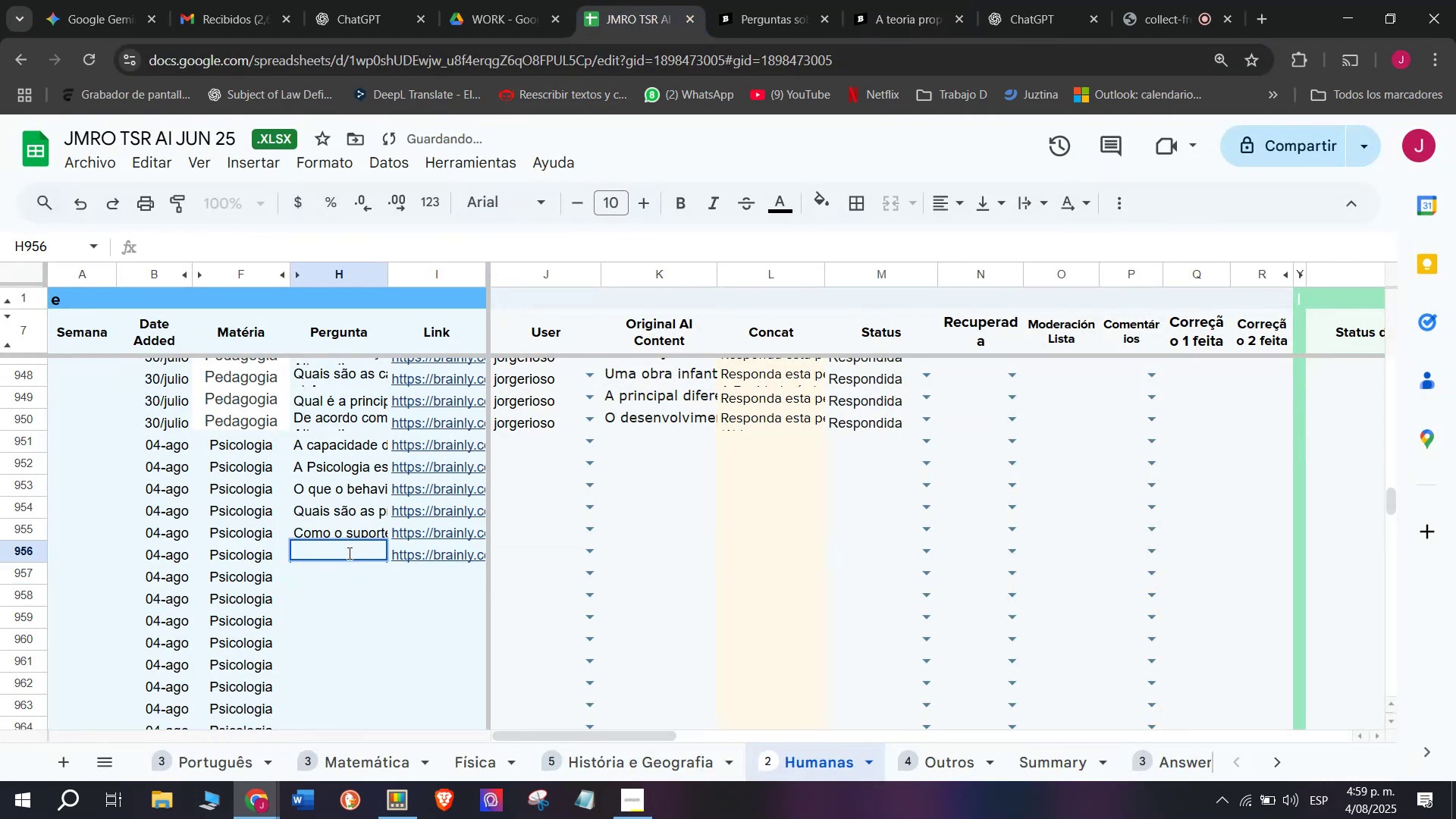 
key(Meta+MetaLeft)
 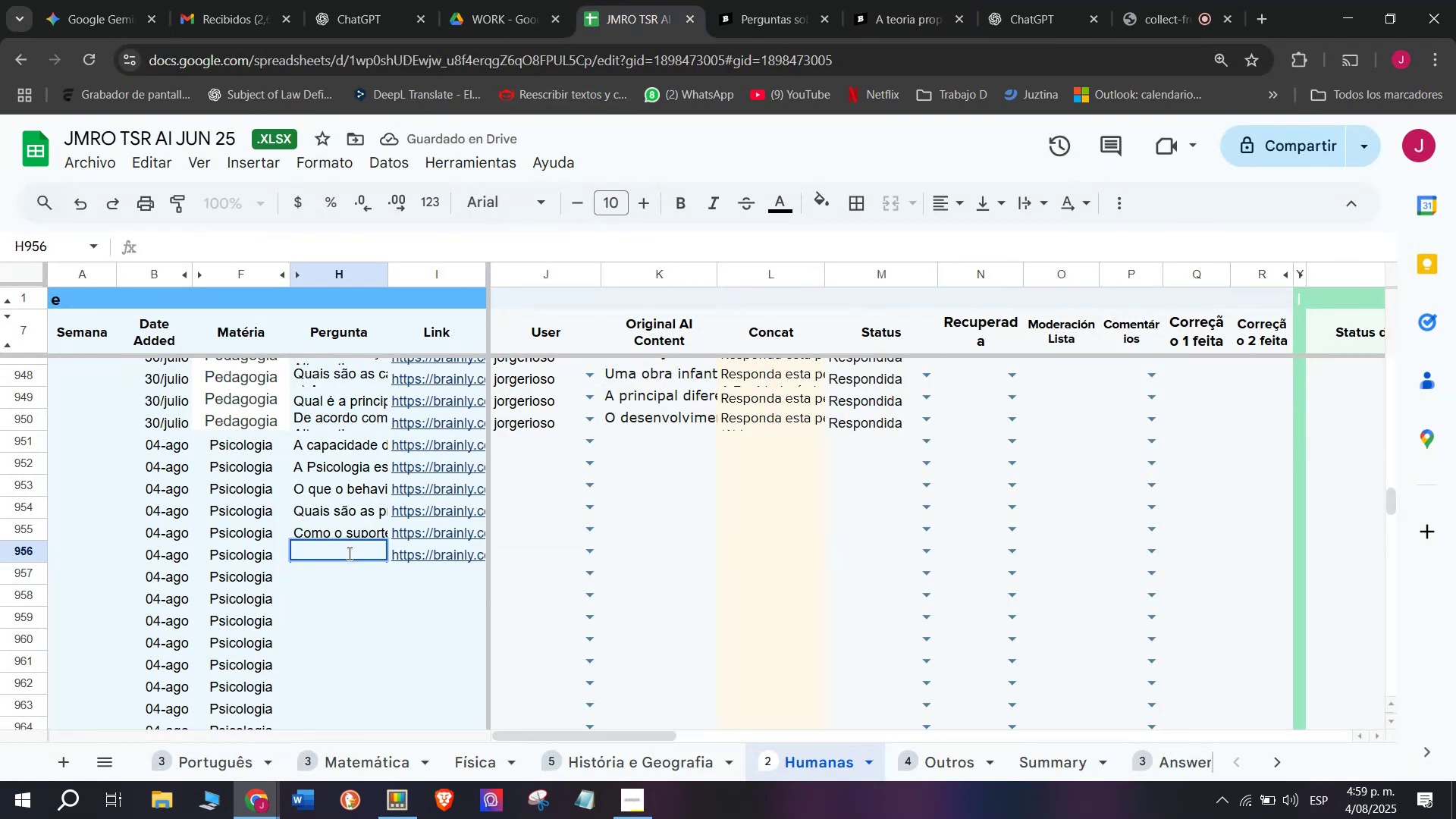 
key(Meta+V)
 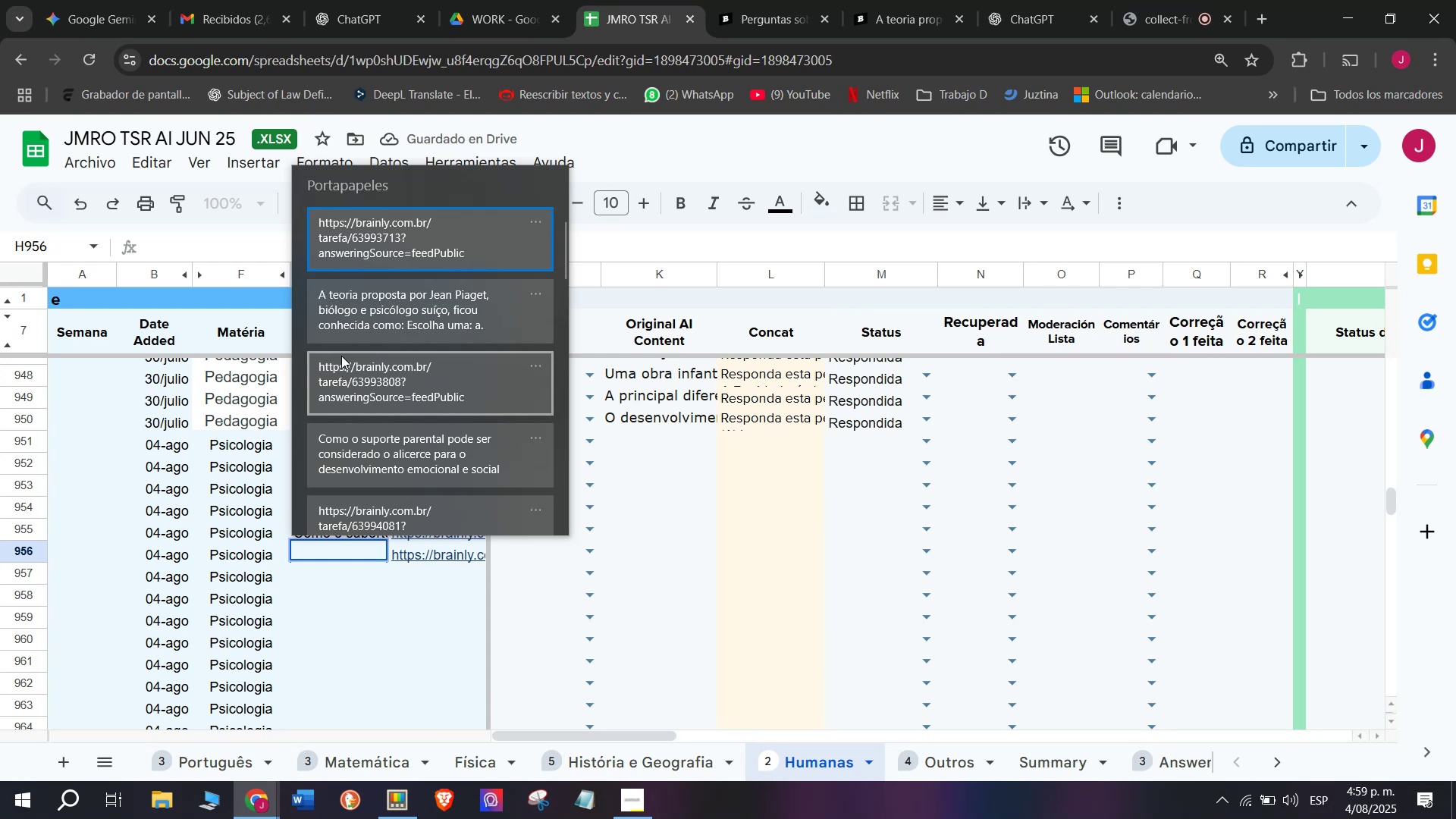 
key(Control+ControlLeft)
 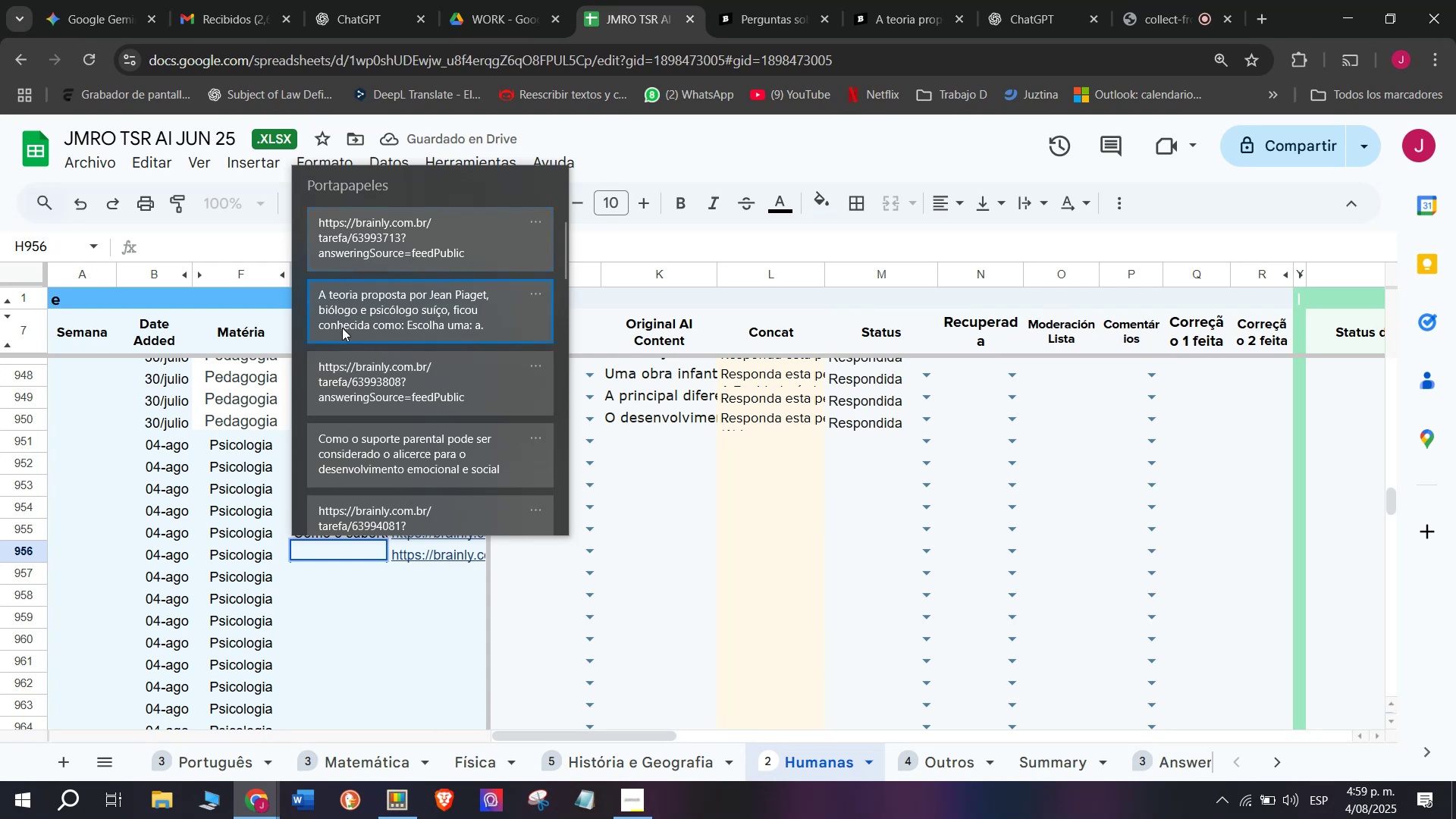 
key(Control+V)
 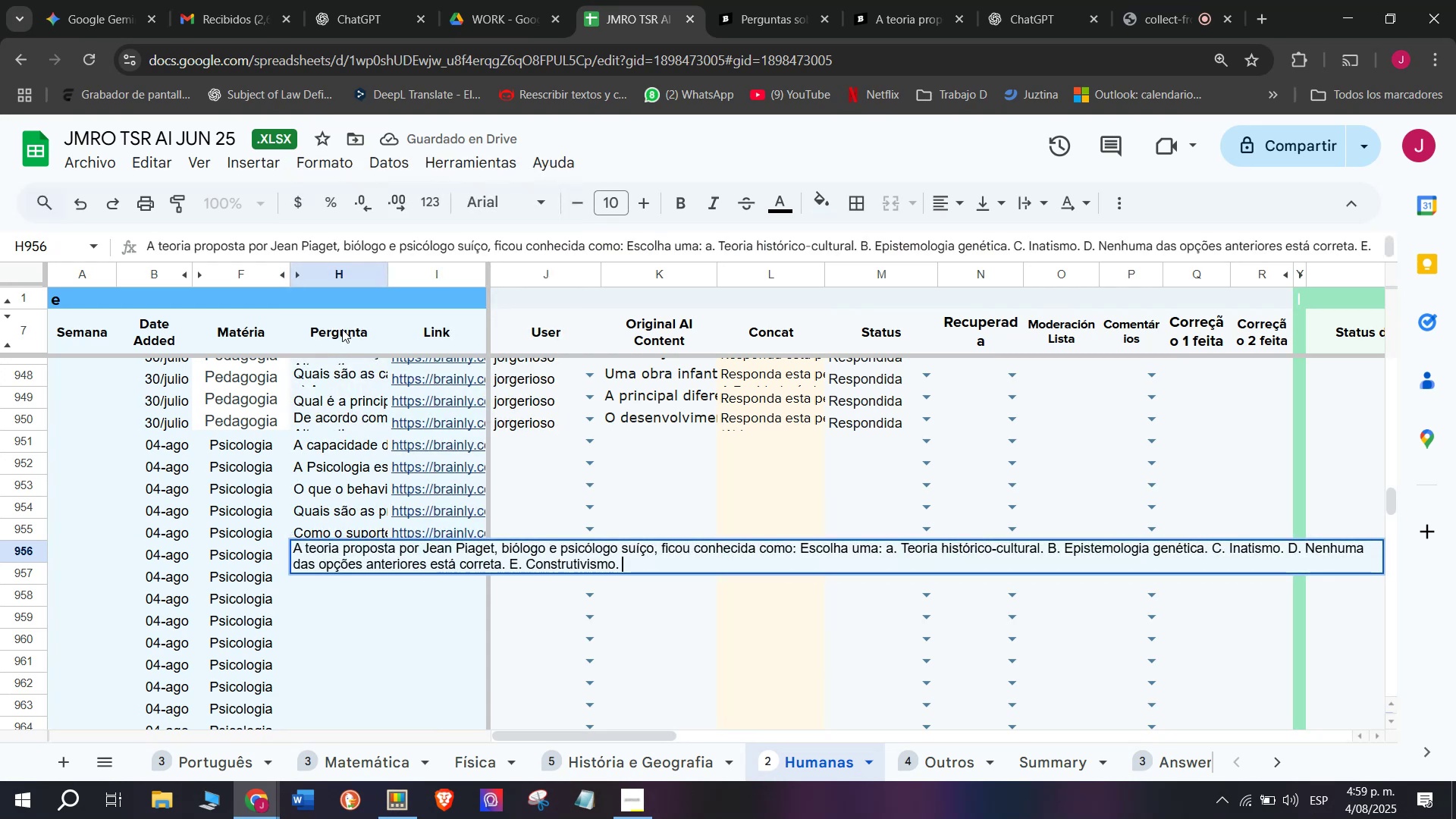 
key(Enter)
 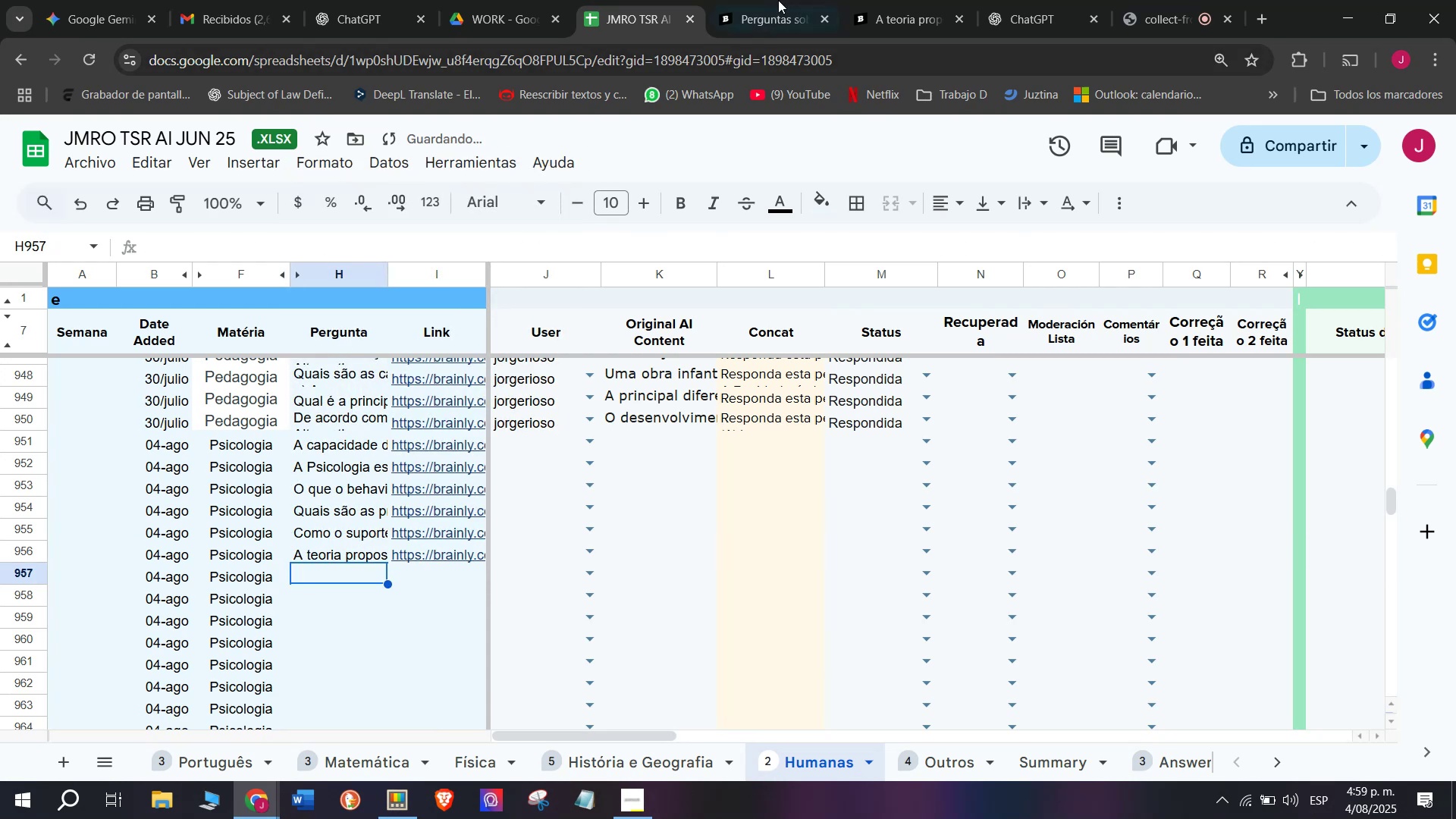 
left_click([886, 0])
 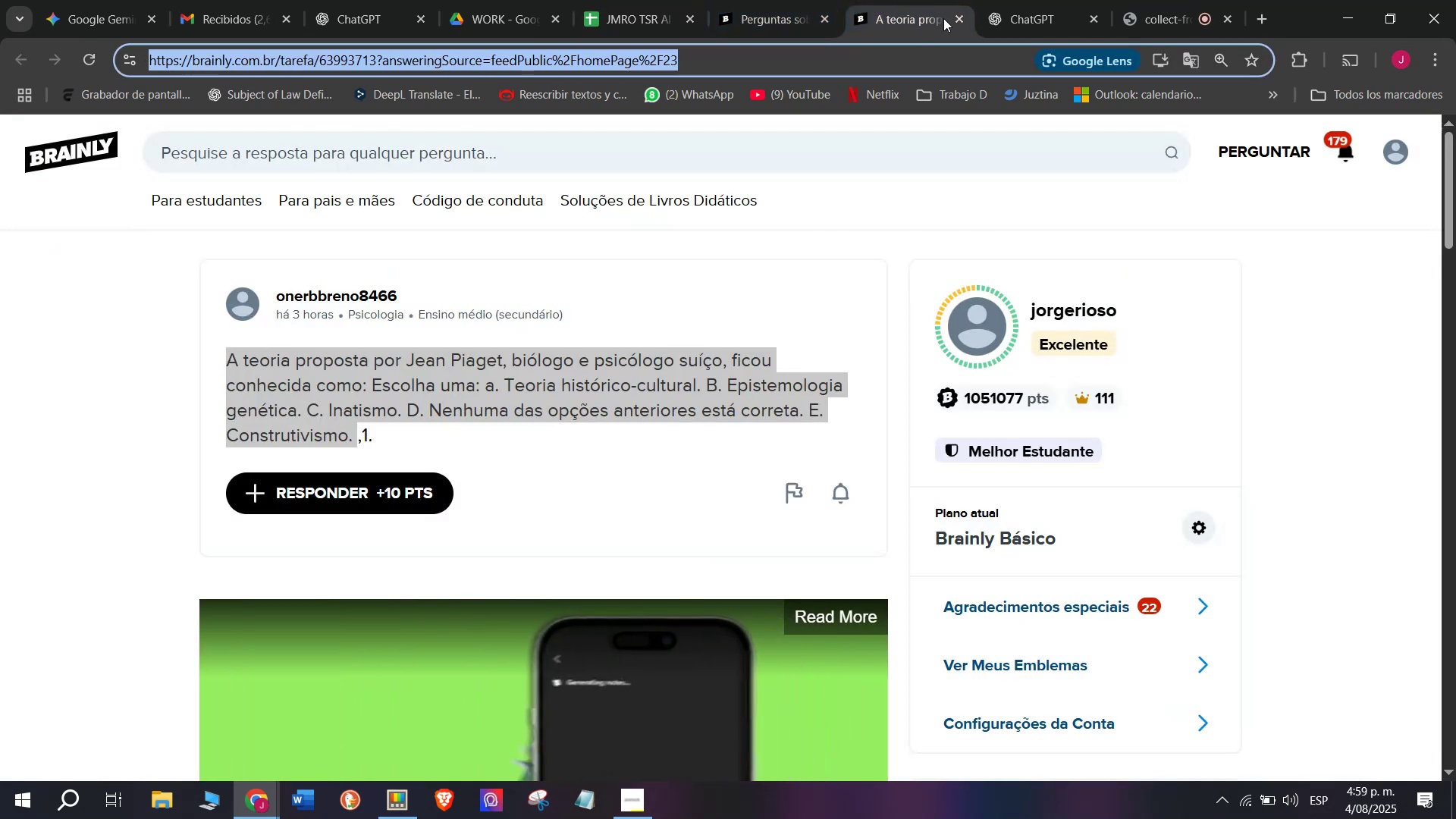 
mouse_move([956, 14])
 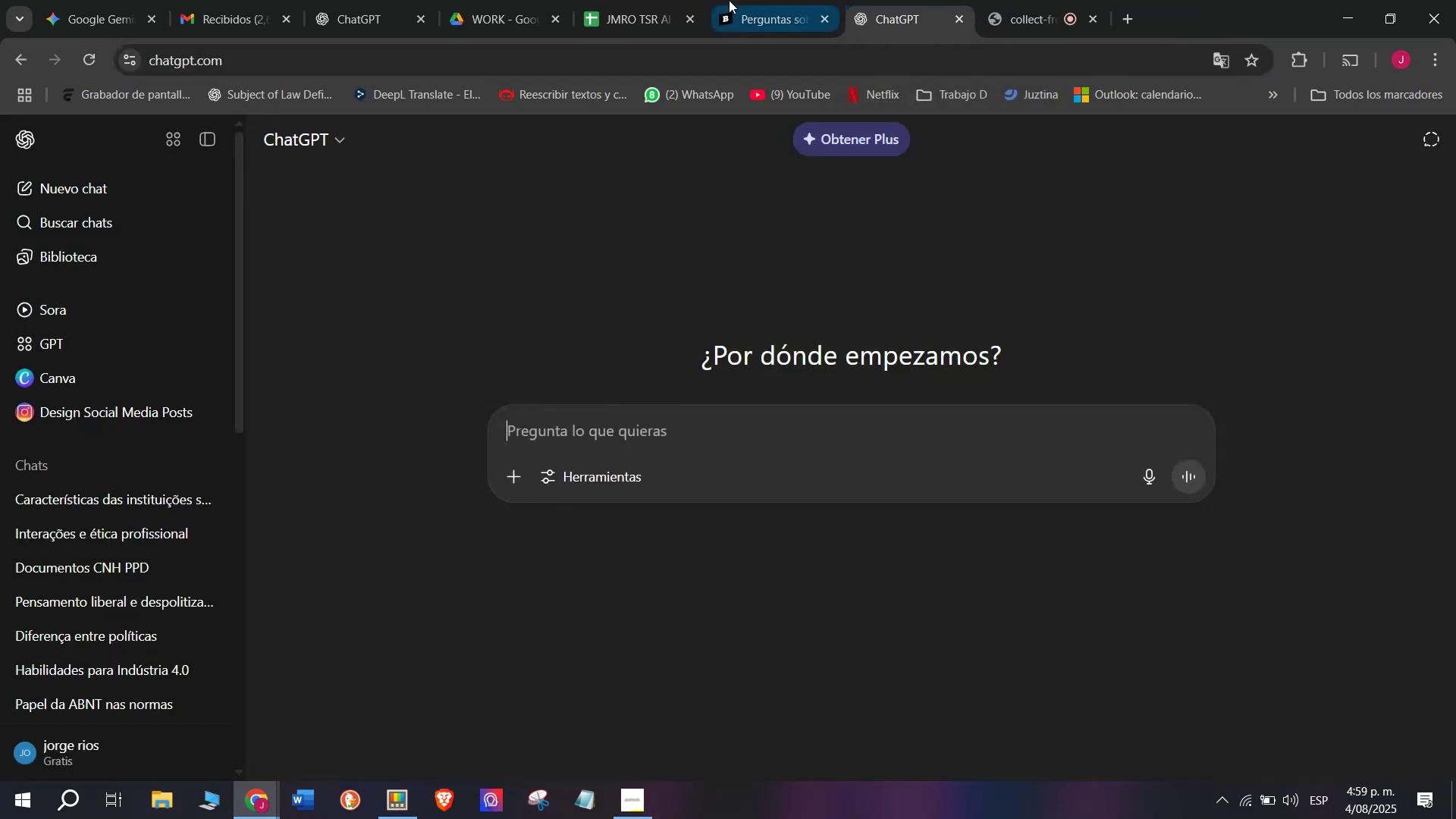 
double_click([729, 0])
 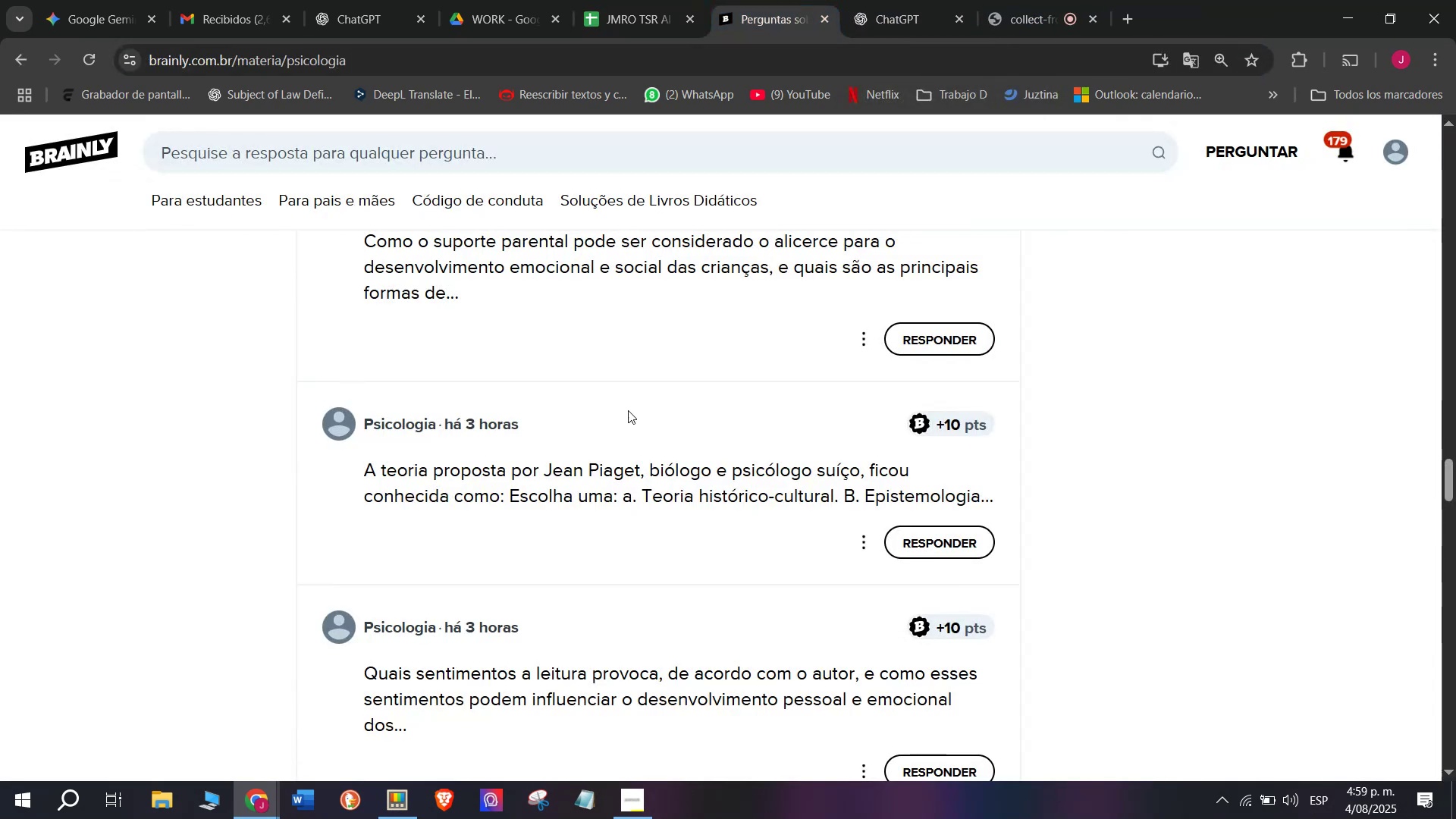 
scroll: coordinate [628, 414], scroll_direction: down, amount: 1.0
 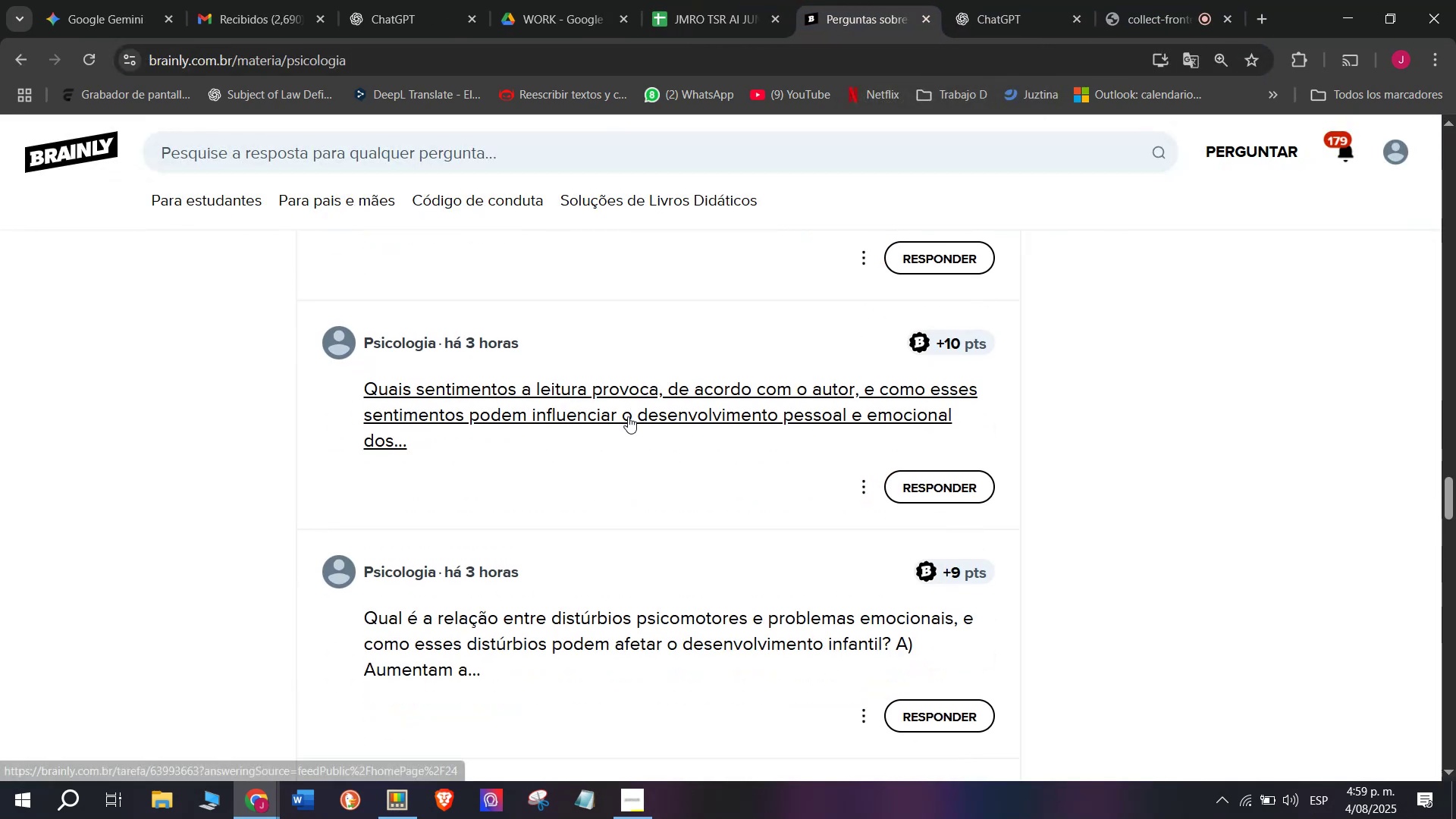 
right_click([628, 416])
 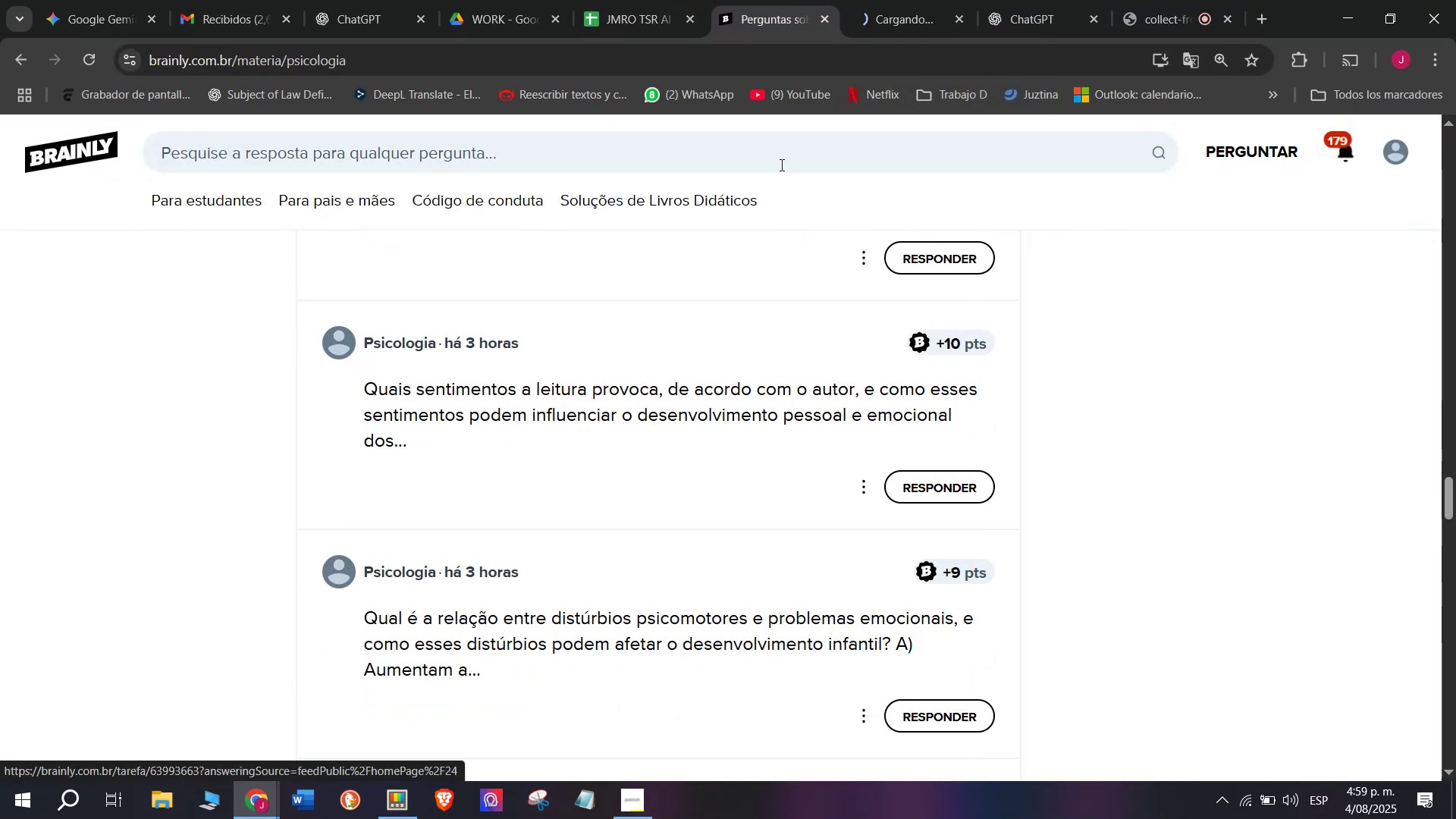 
left_click([882, 0])
 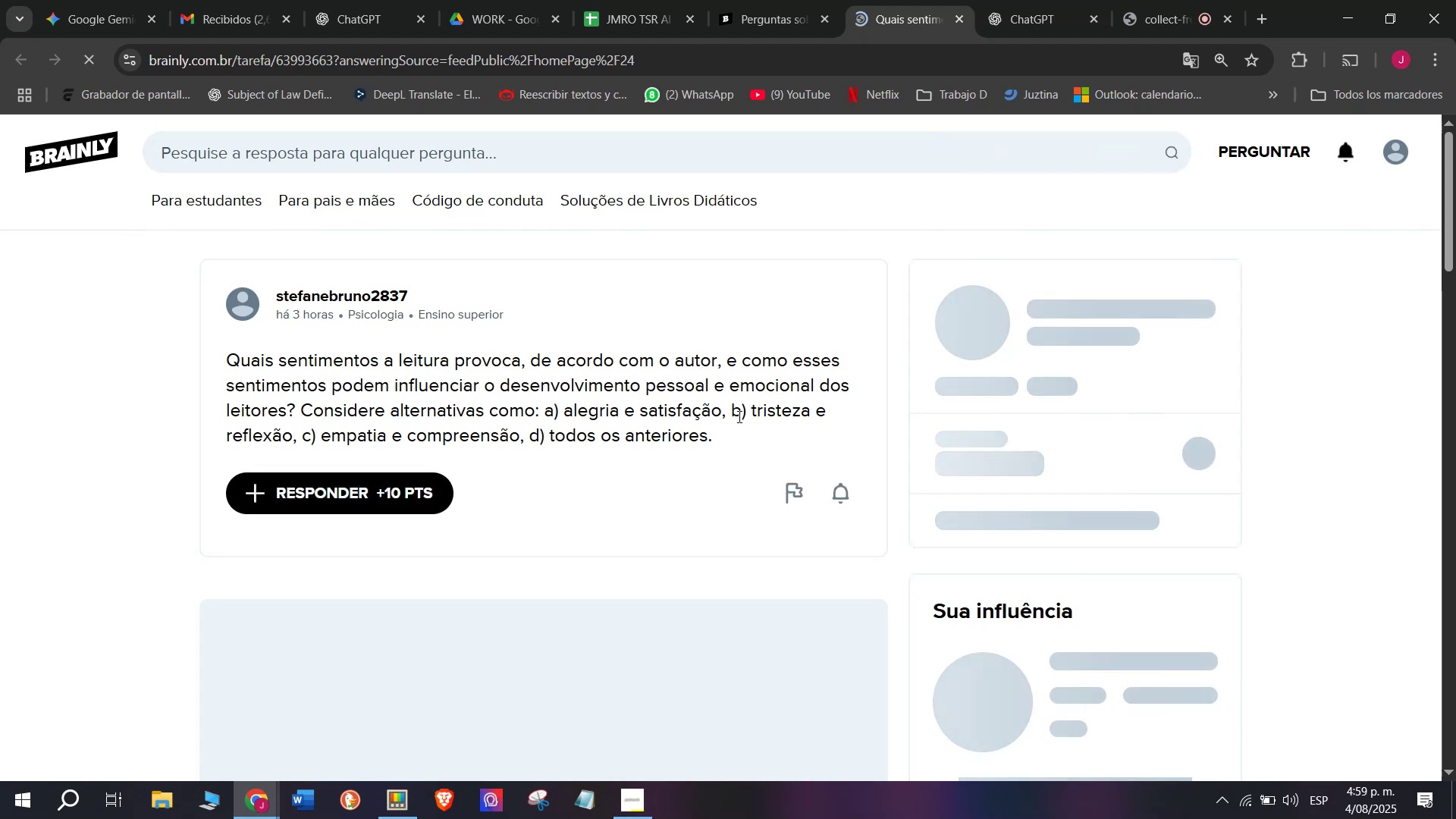 
left_click_drag(start_coordinate=[735, 440], to_coordinate=[166, 356])
 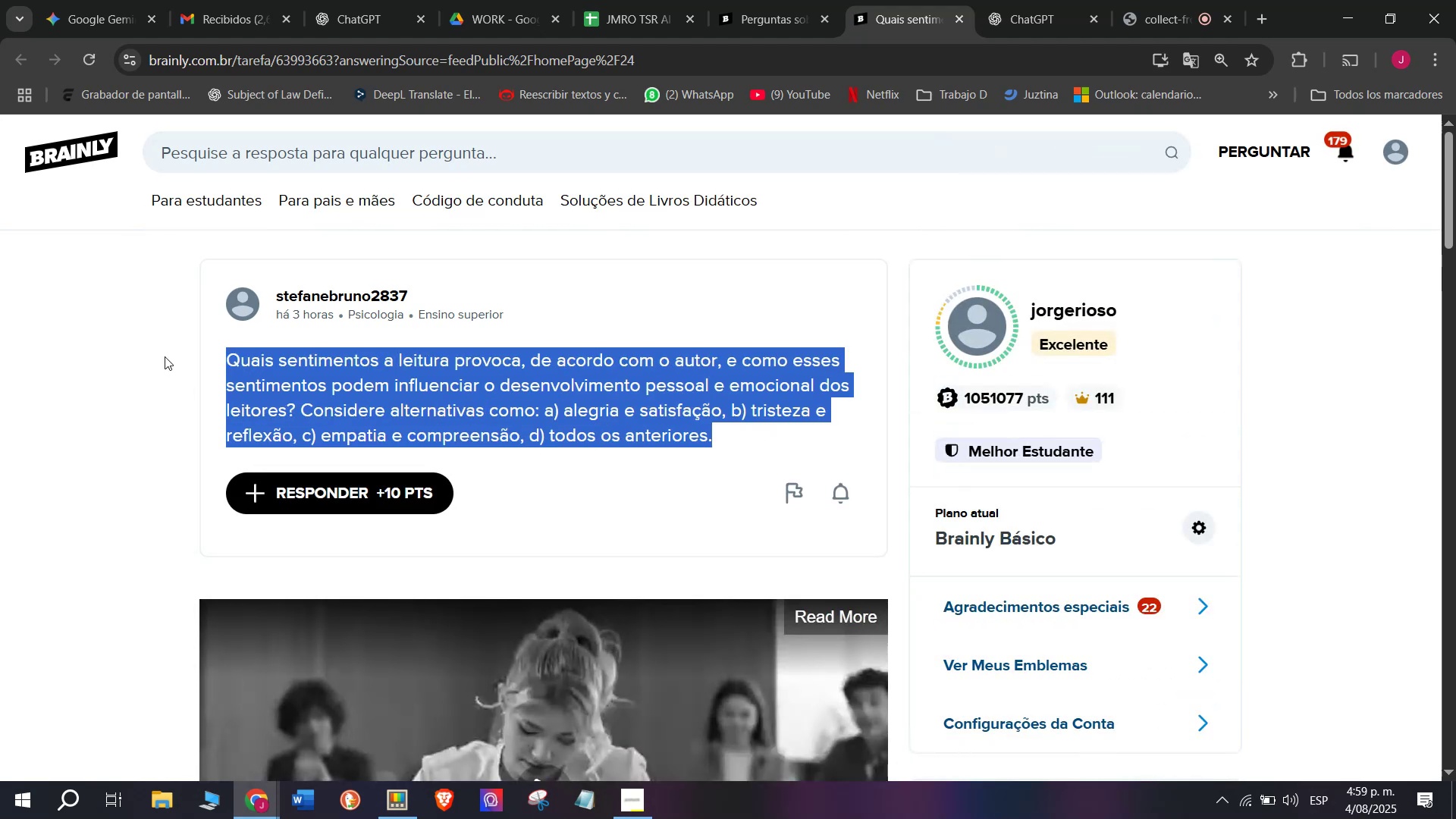 
key(Control+C)
 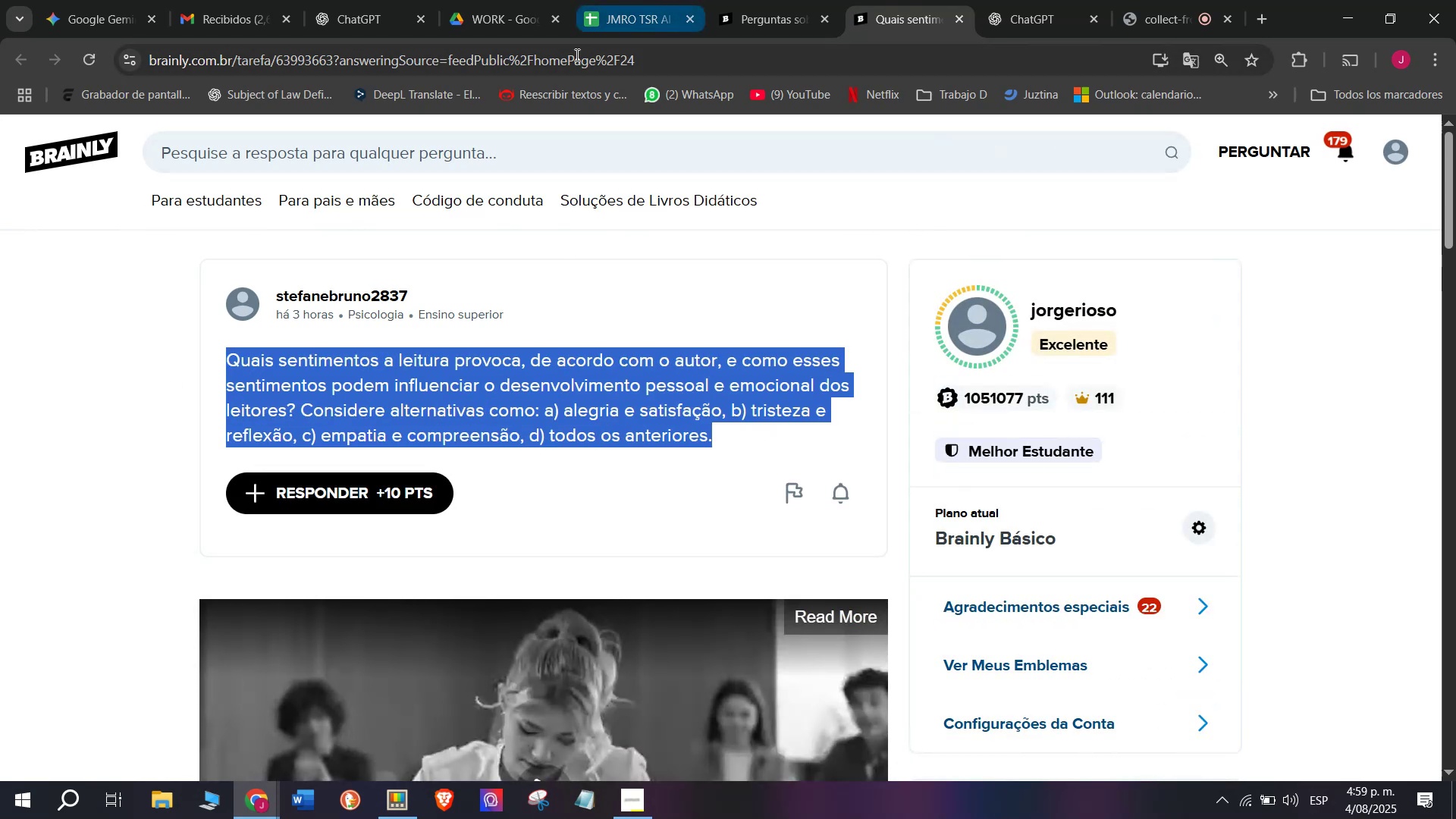 
double_click([575, 55])
 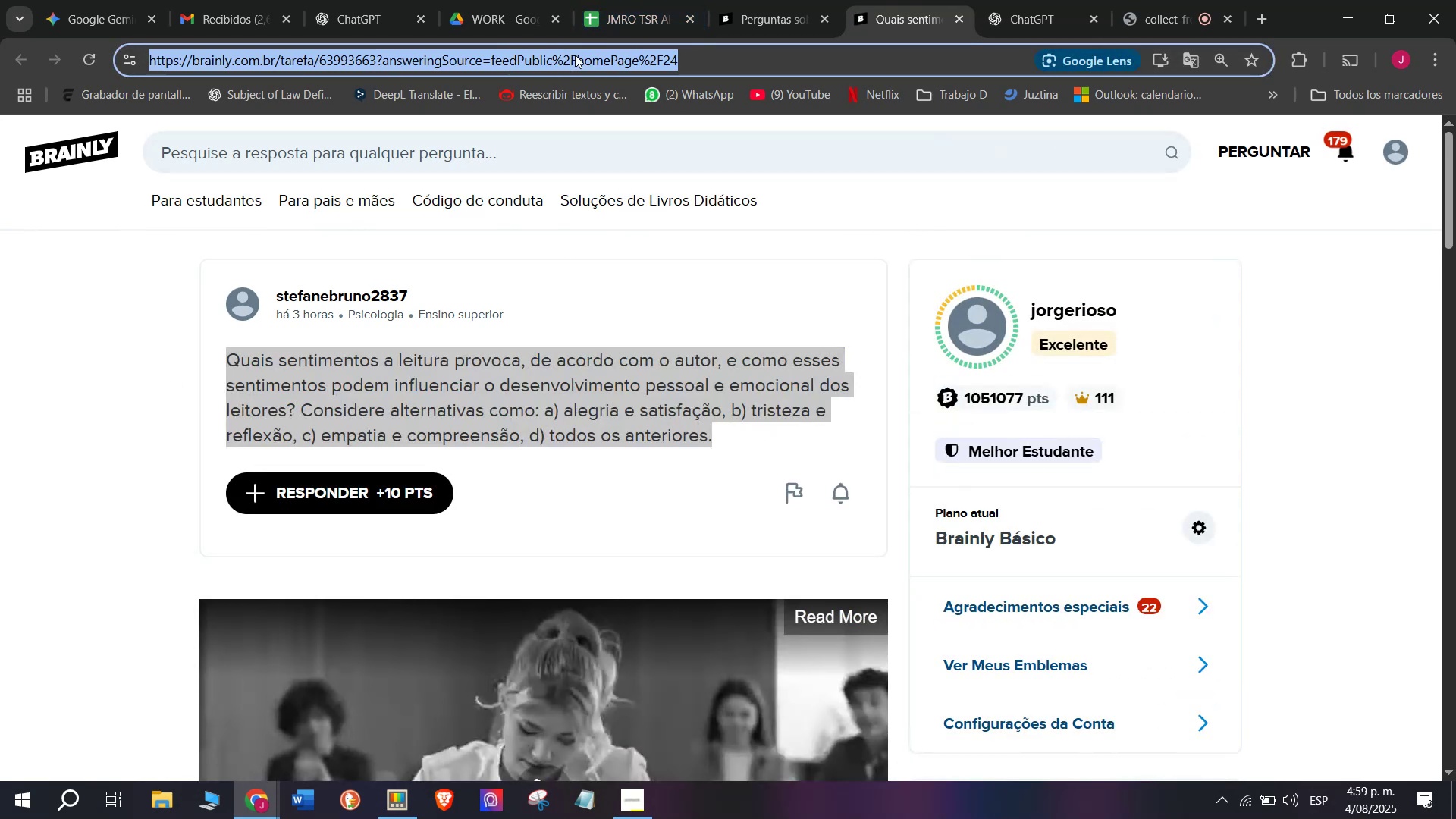 
triple_click([575, 55])
 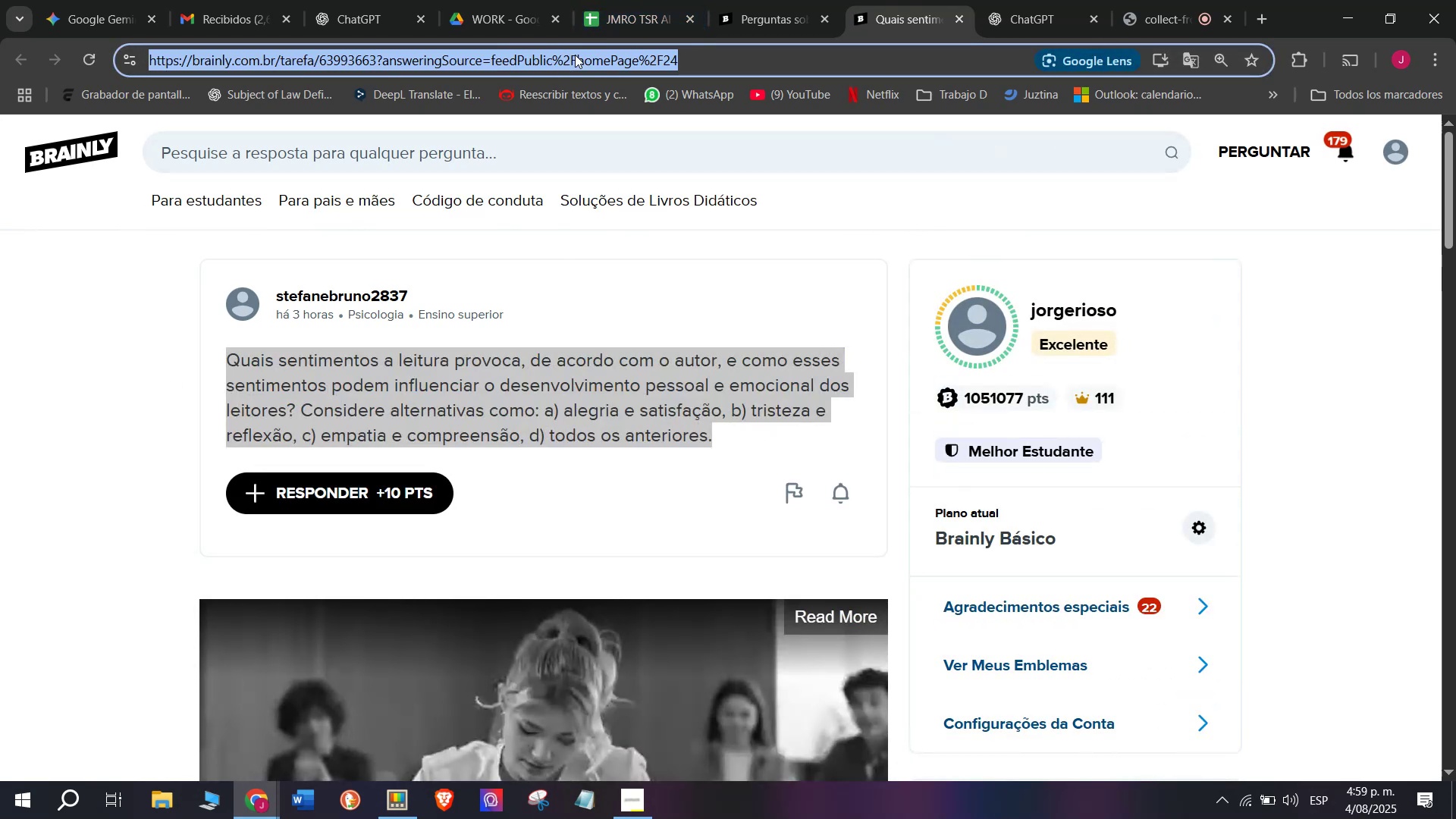 
key(Control+C)
 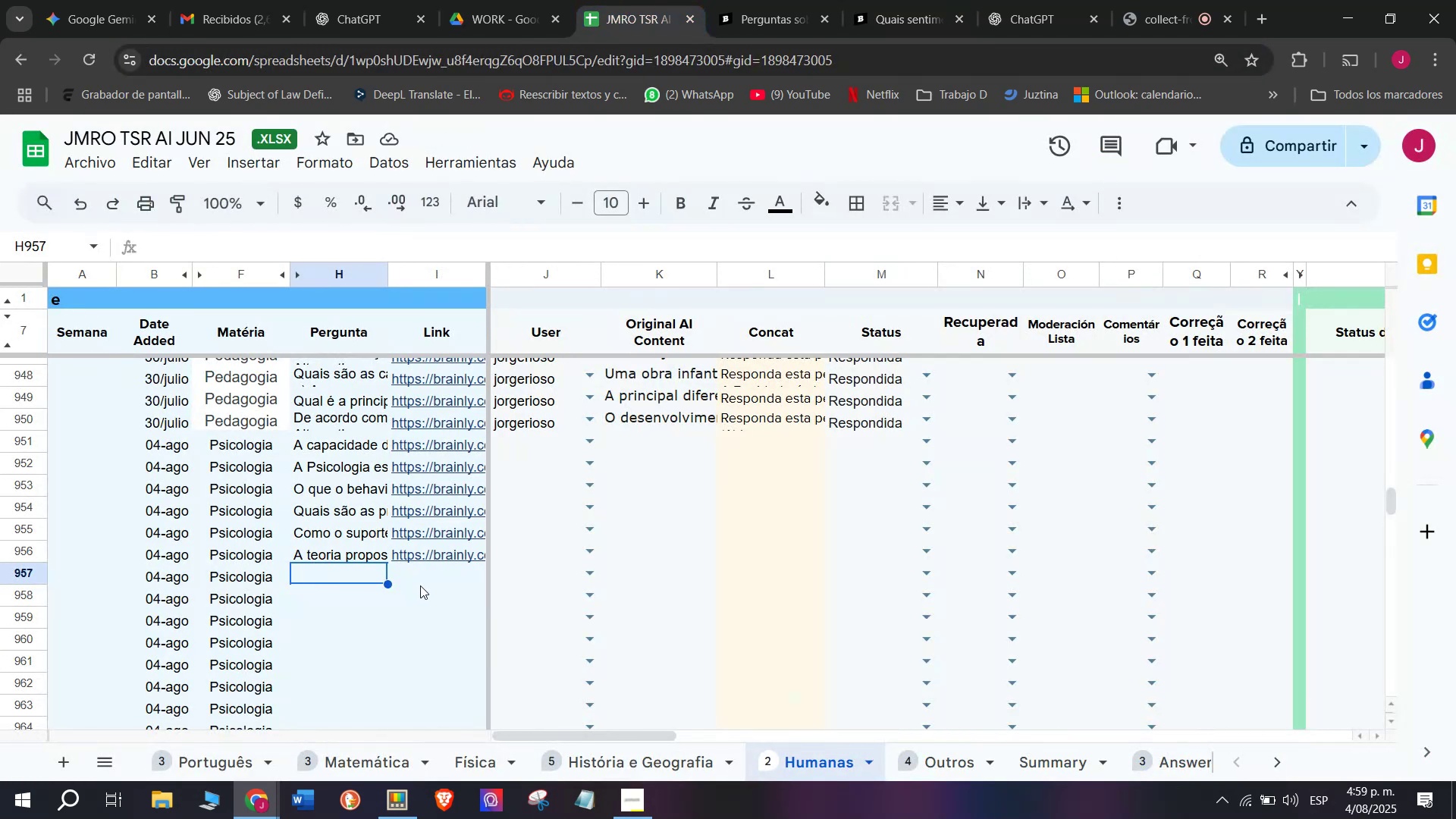 
double_click([427, 570])
 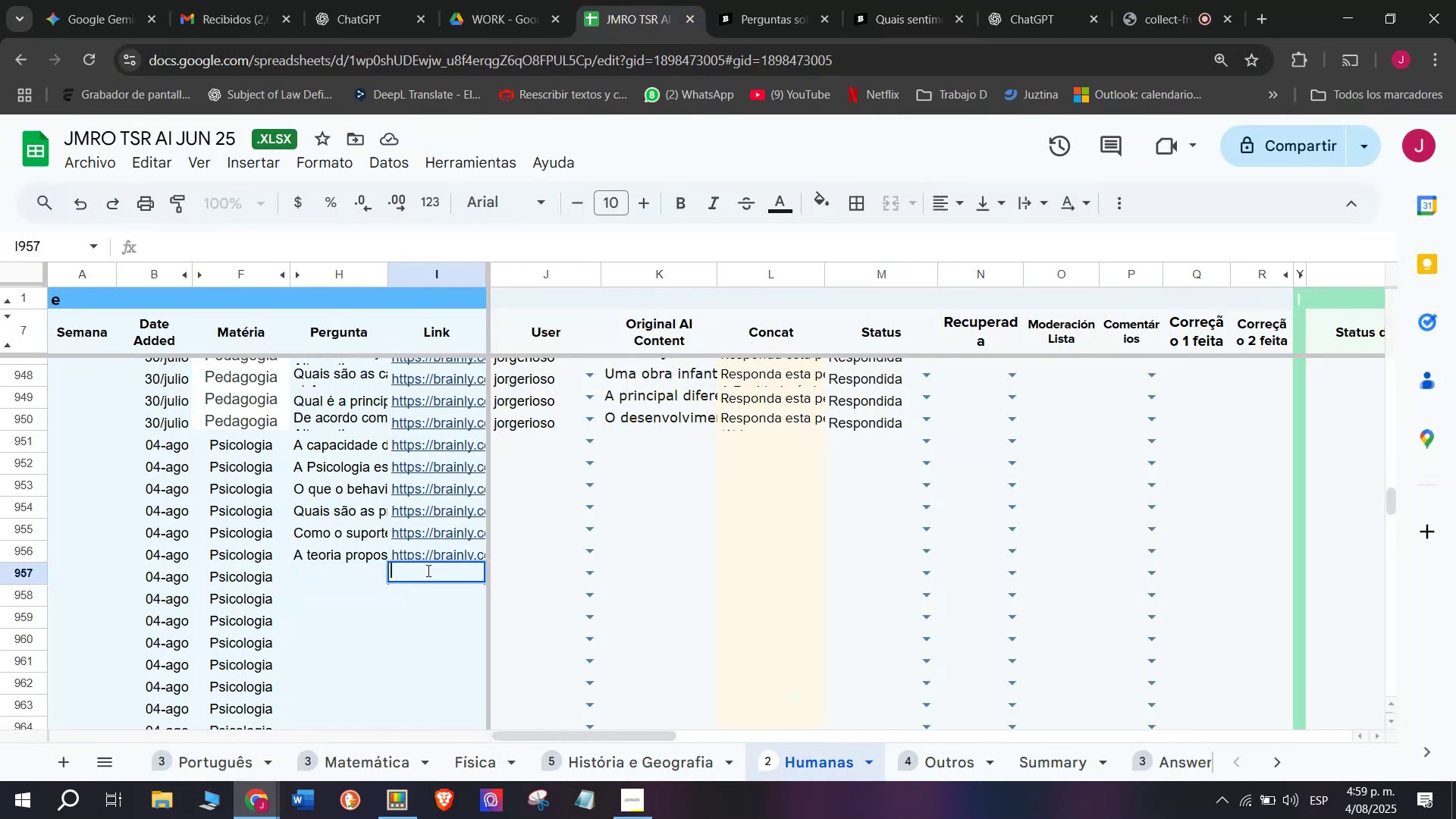 
key(Control+V)
 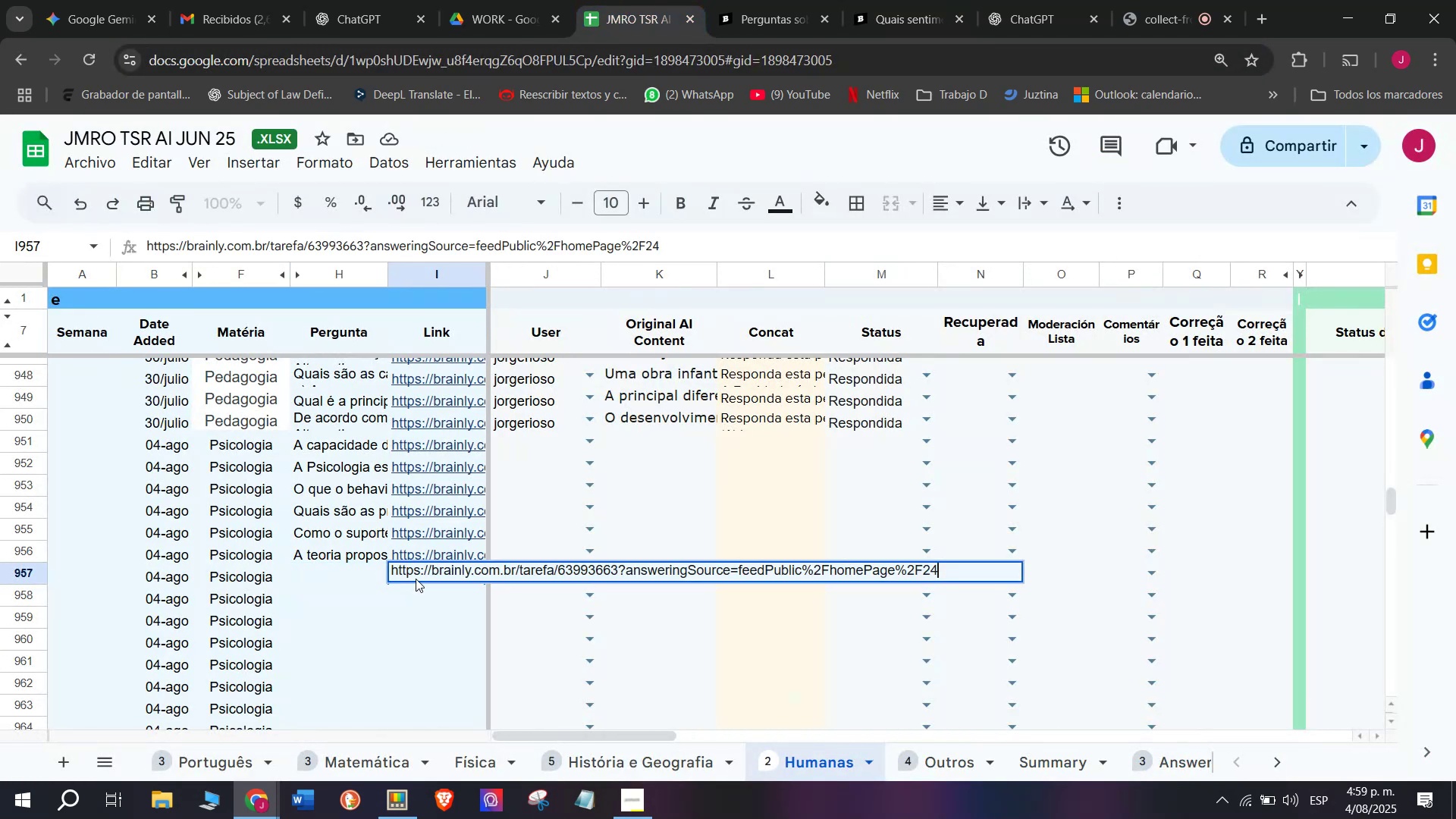 
key(Enter)
 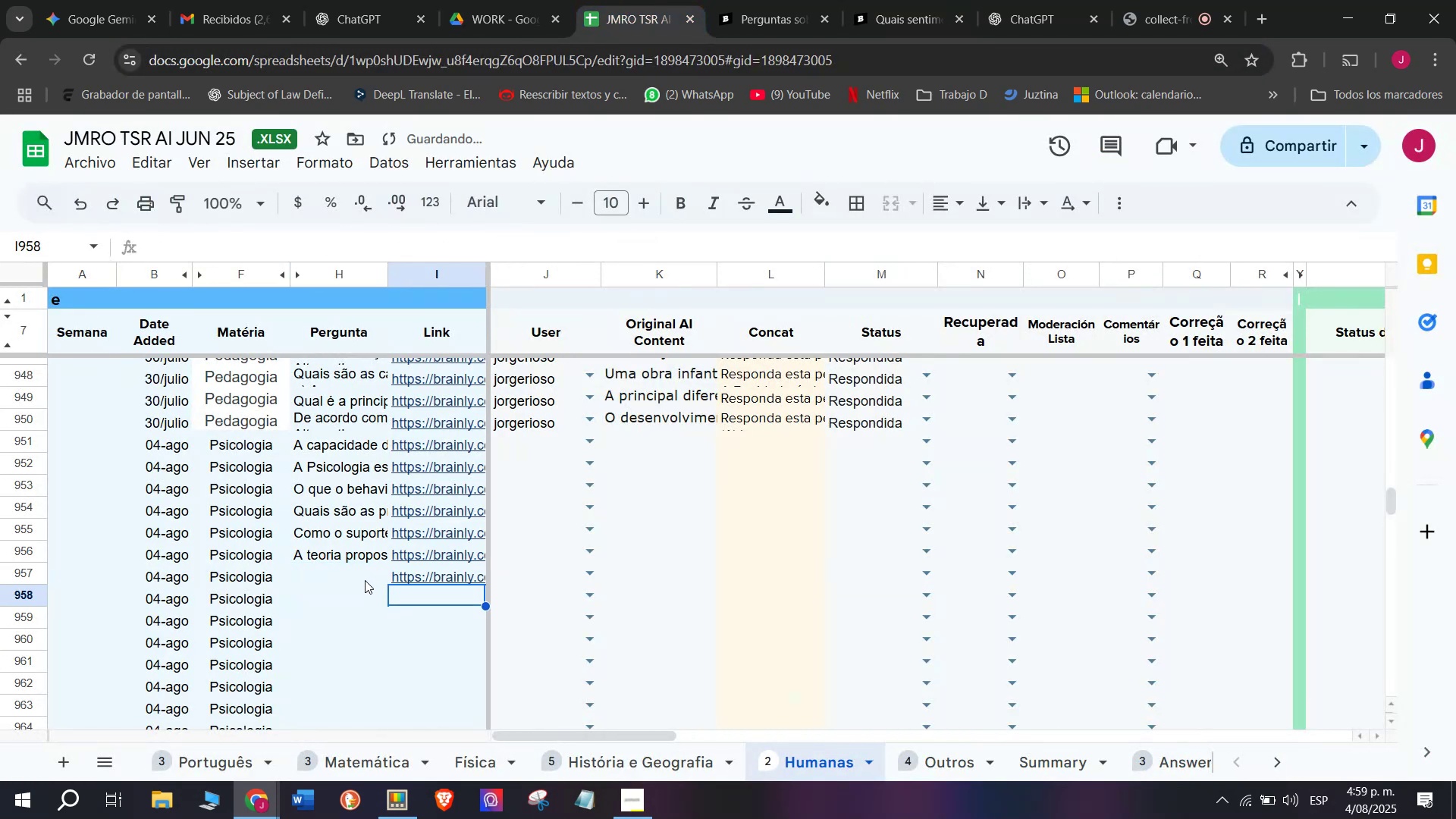 
double_click([365, 580])
 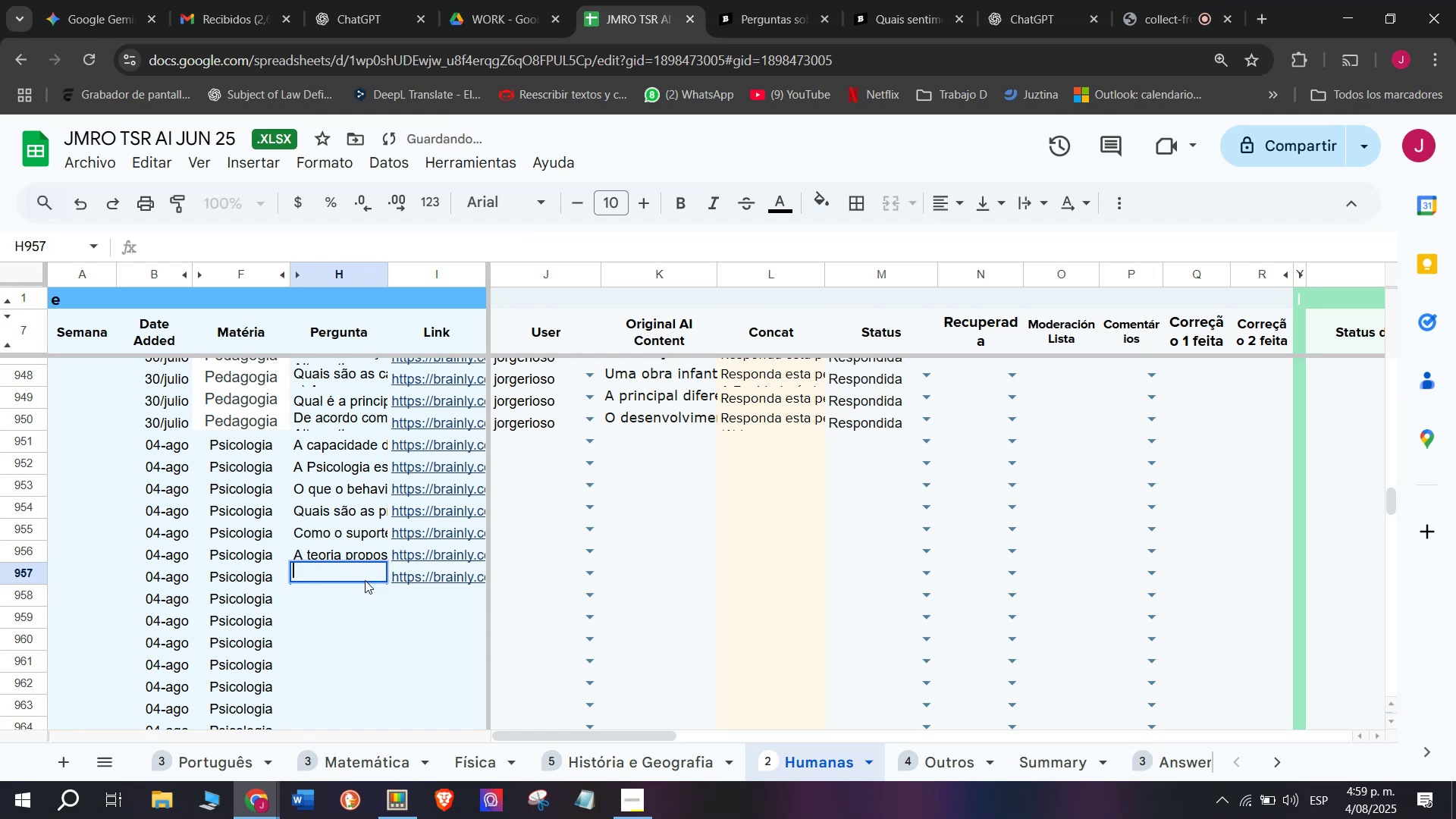 
key(Meta+MetaLeft)
 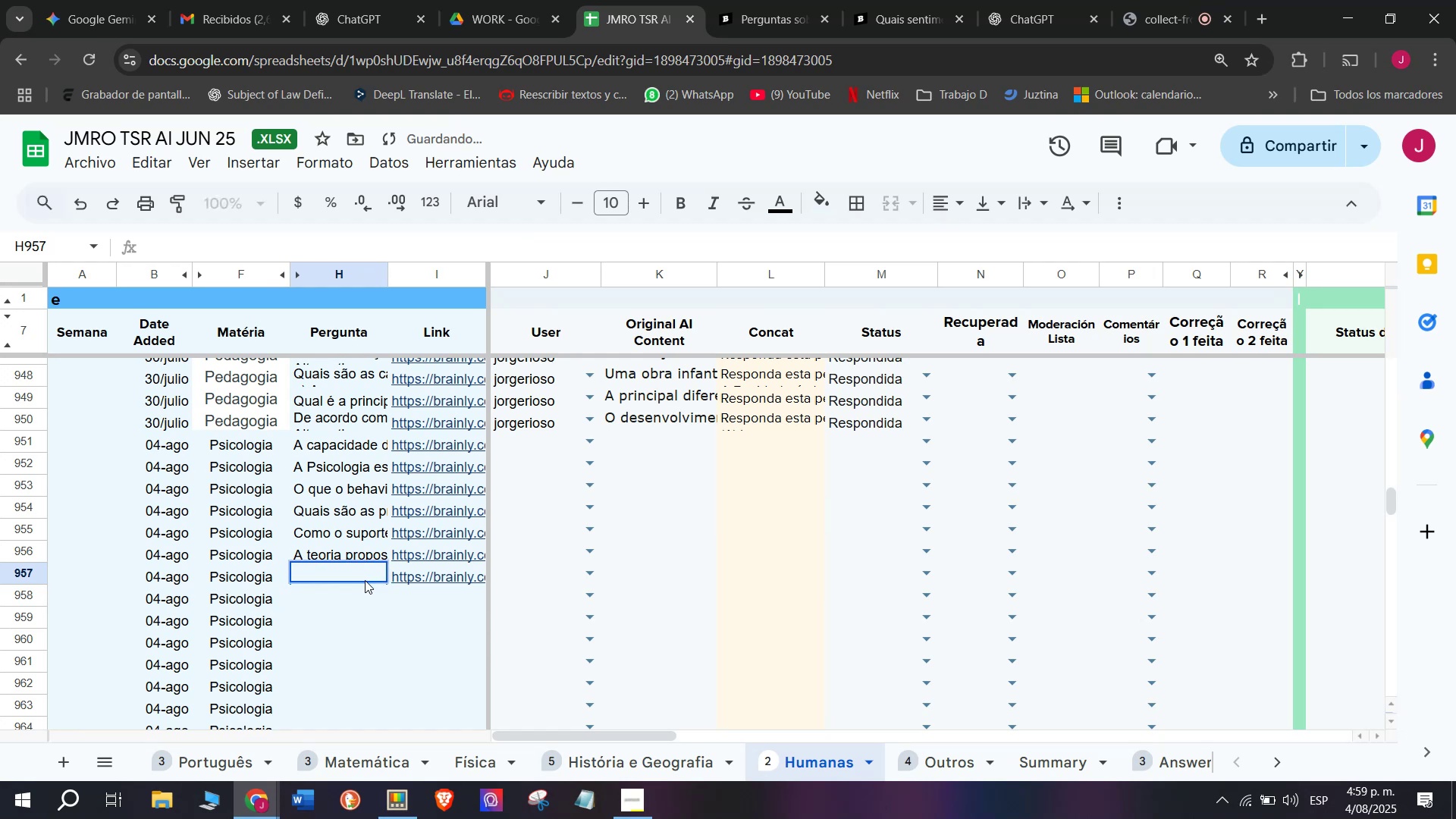 
key(Meta+V)
 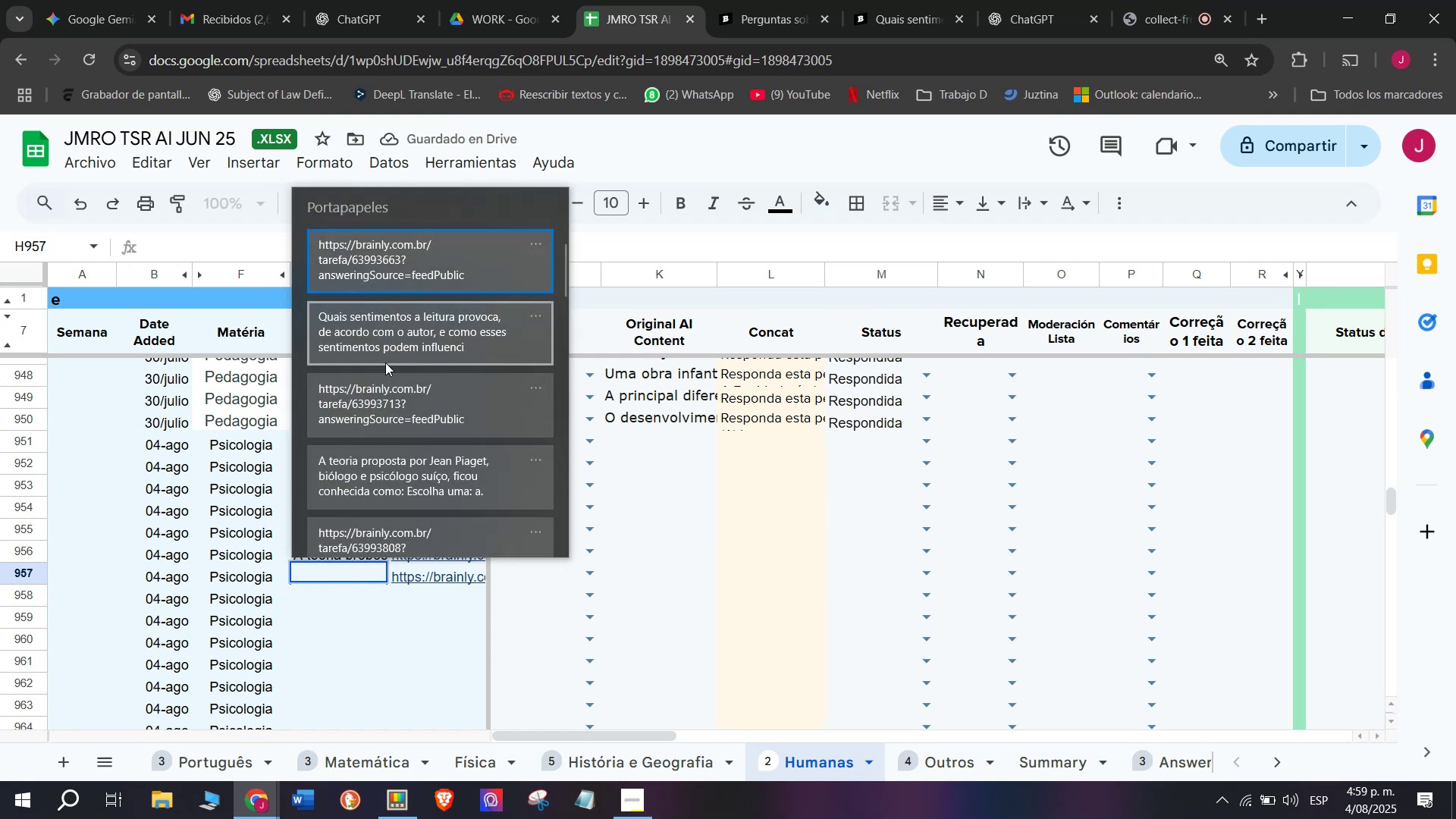 
key(Control+ControlLeft)
 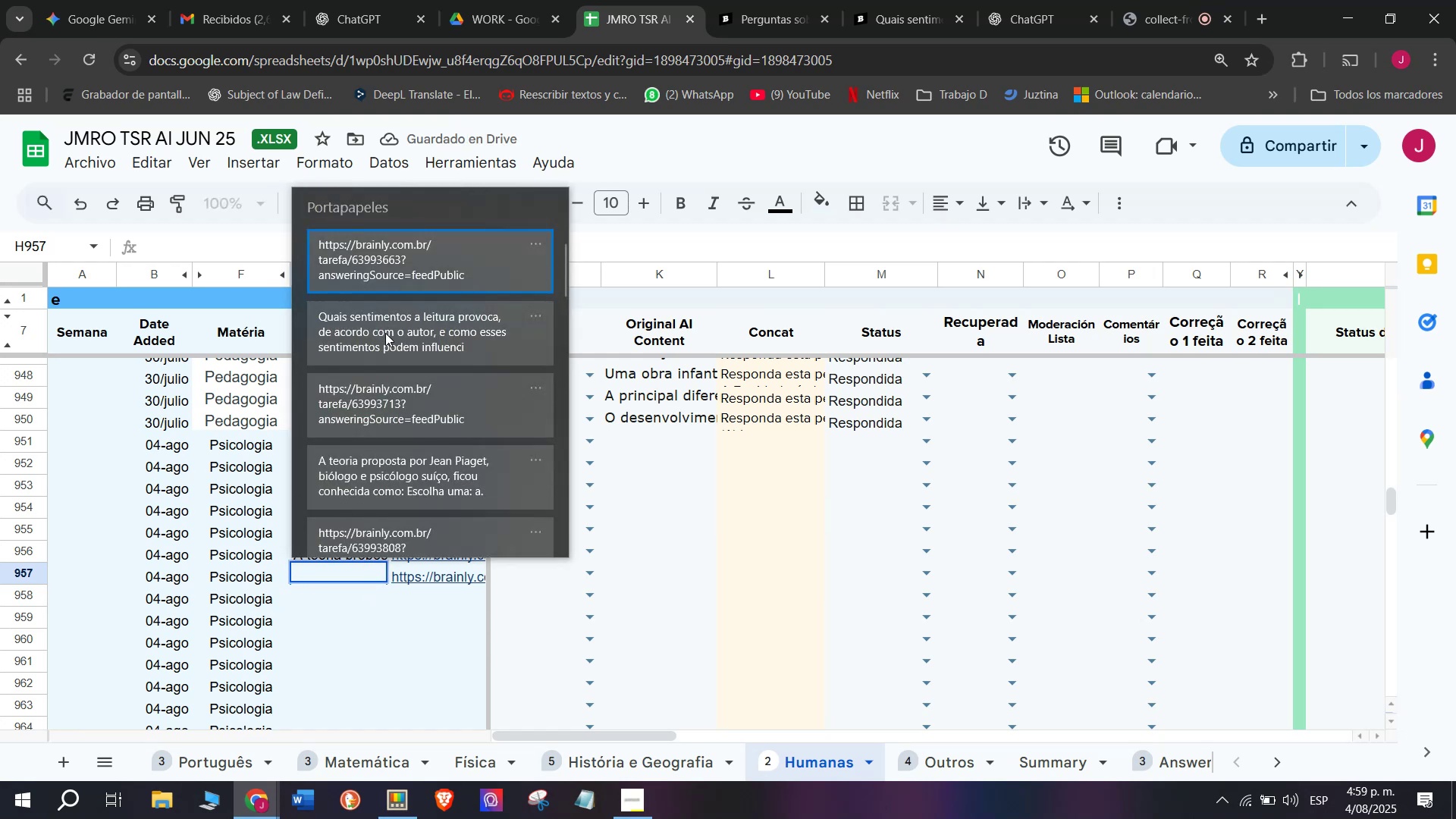 
key(Control+V)
 